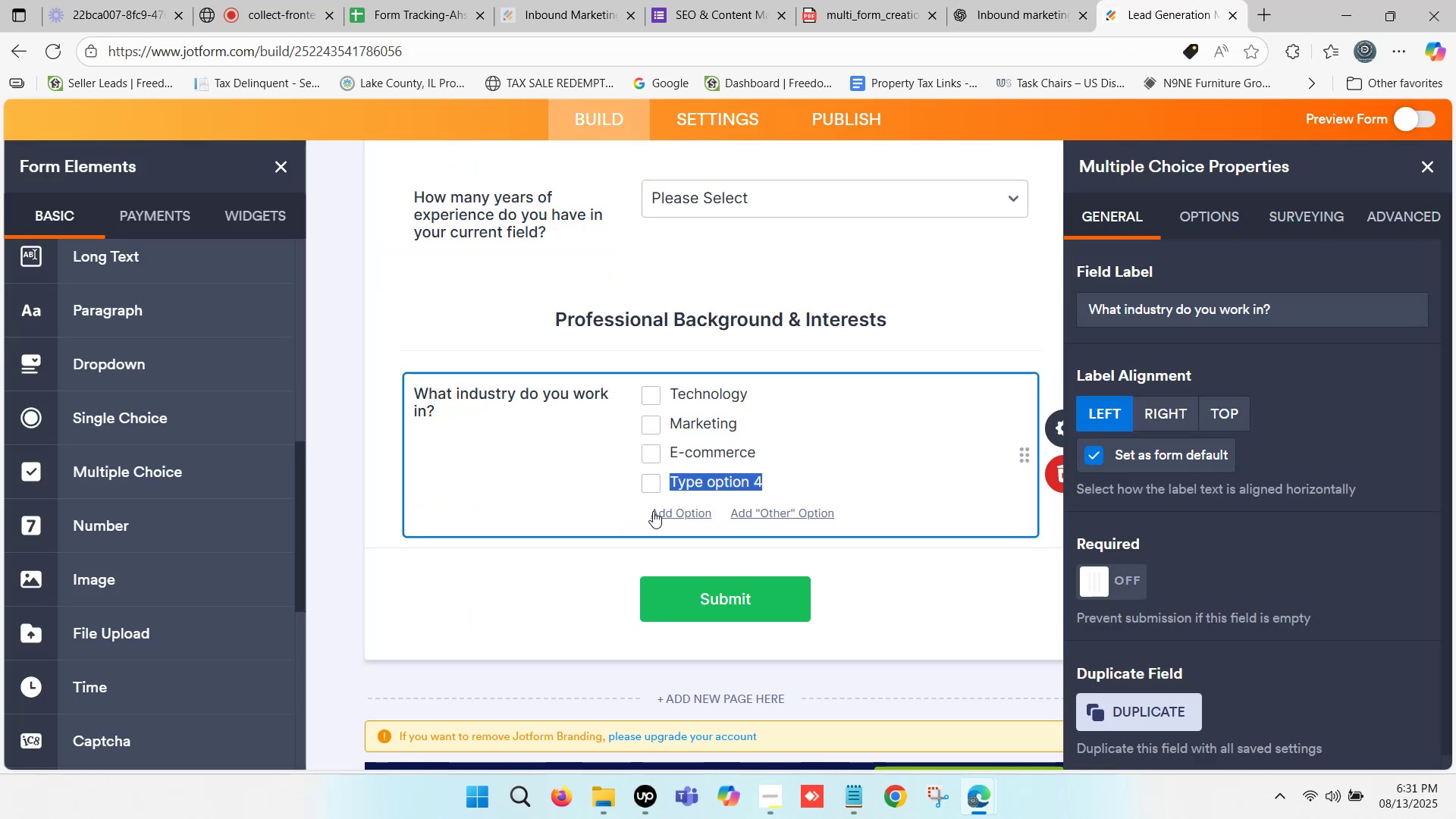 
key(Control+V)
 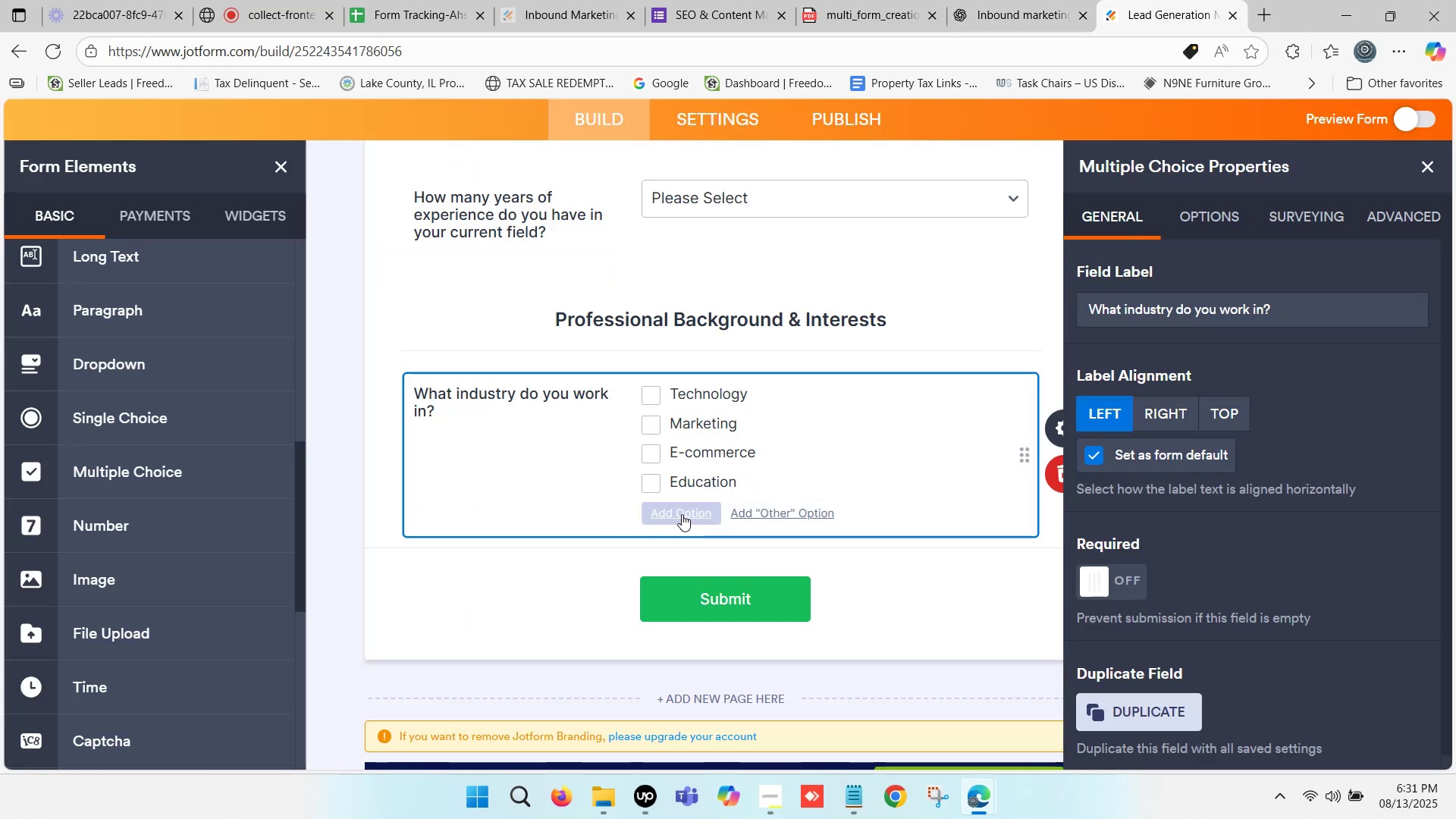 
left_click([767, 511])
 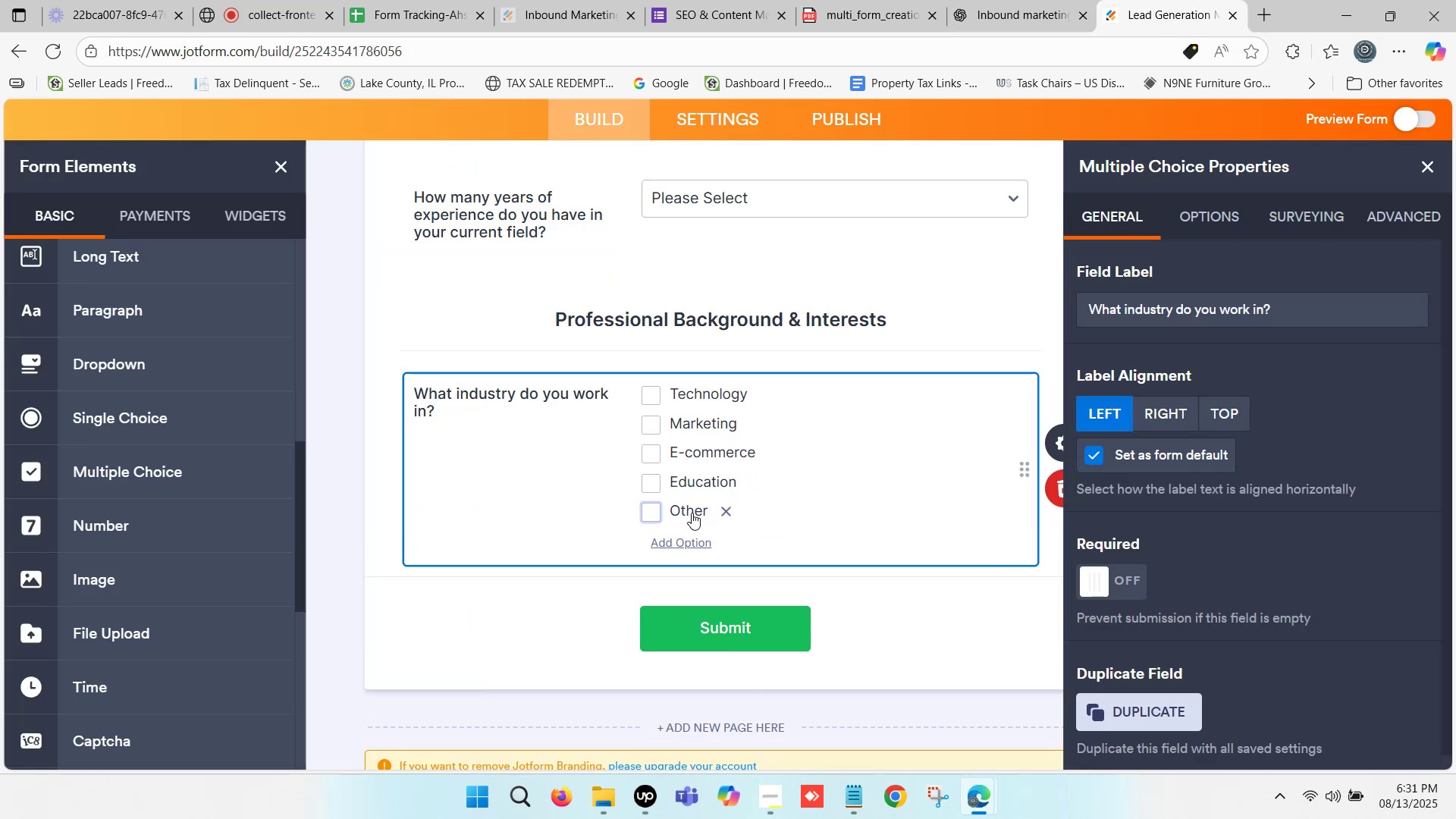 
left_click([690, 508])
 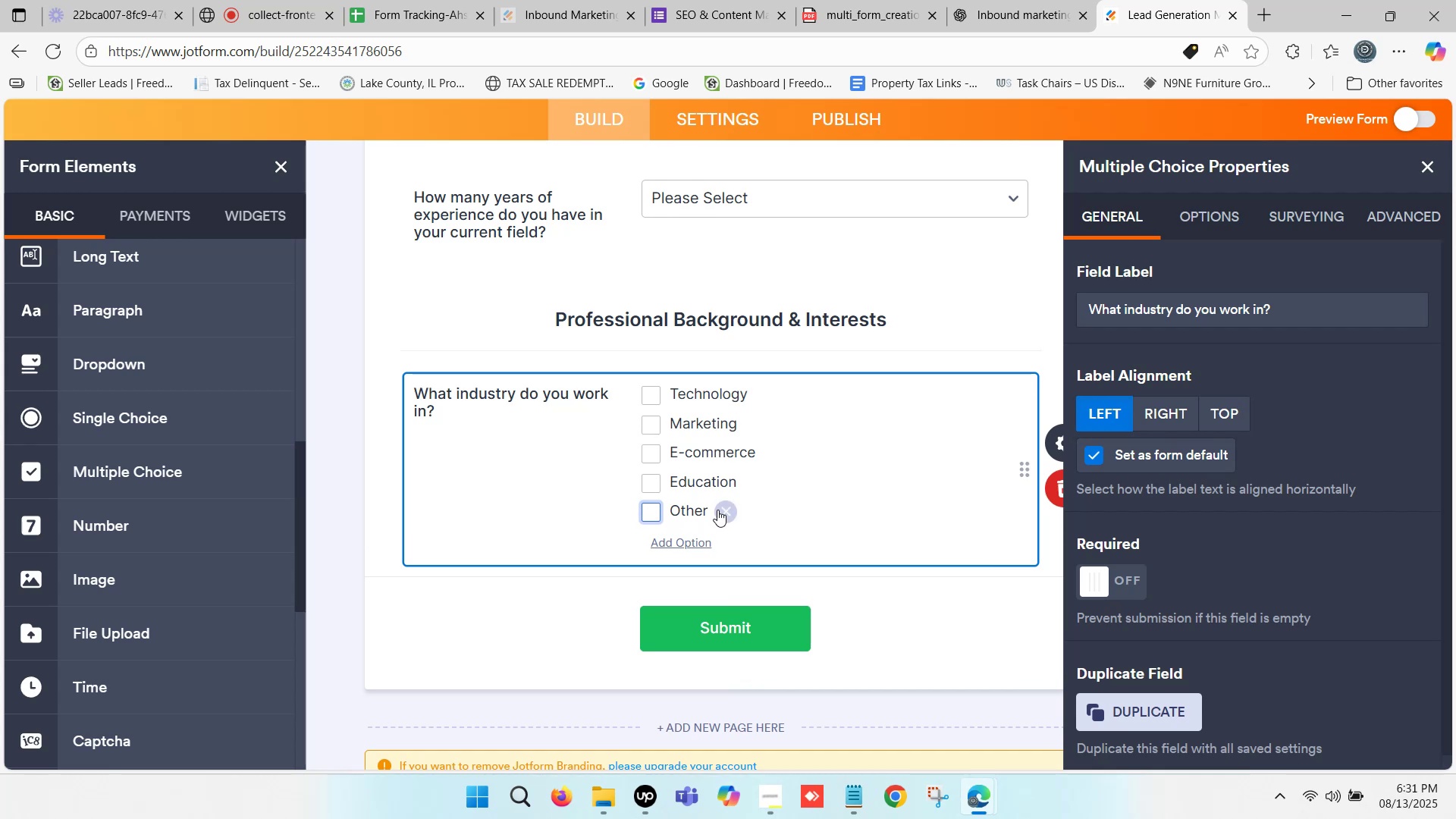 
left_click([720, 510])
 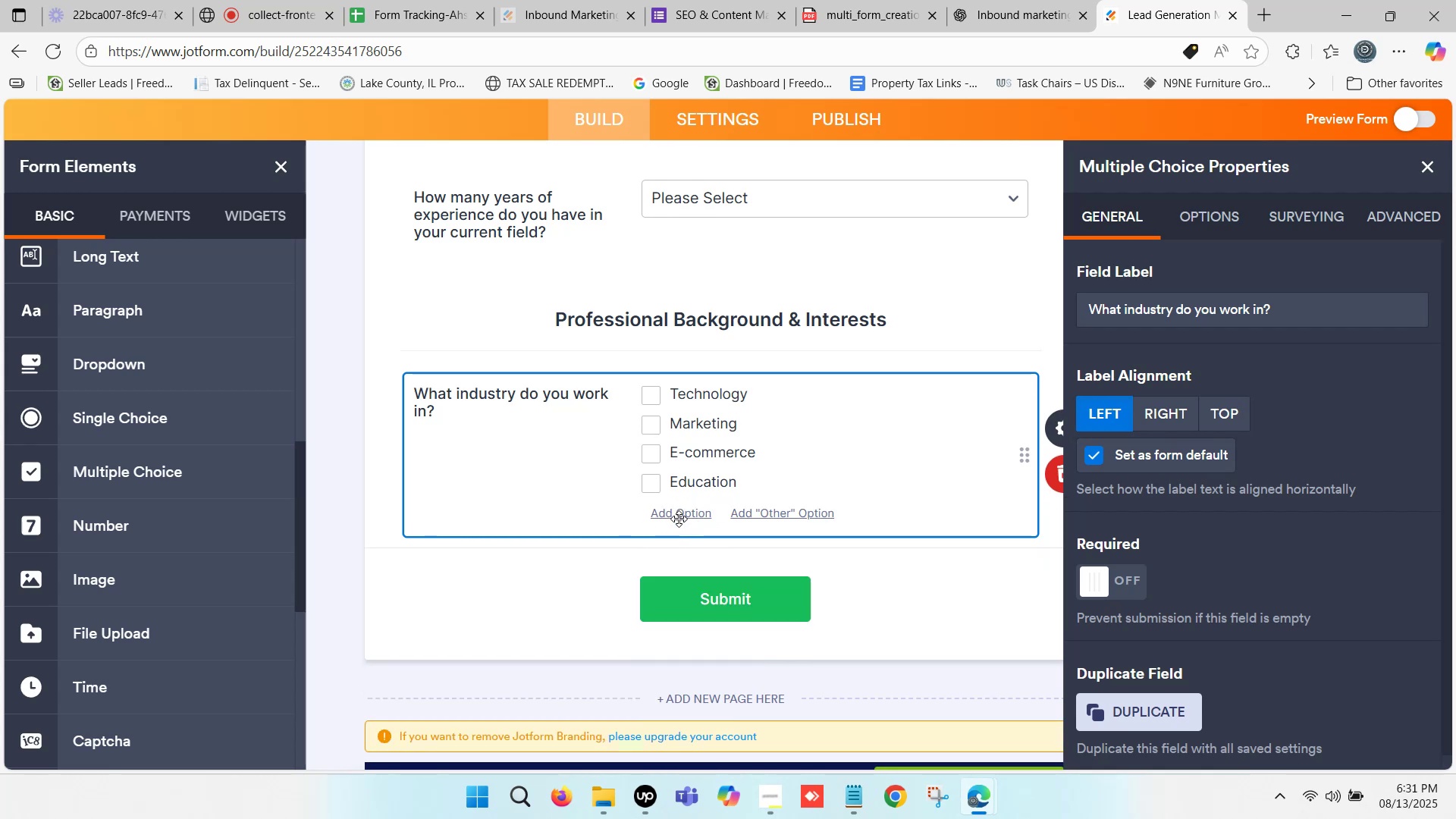 
left_click([682, 515])
 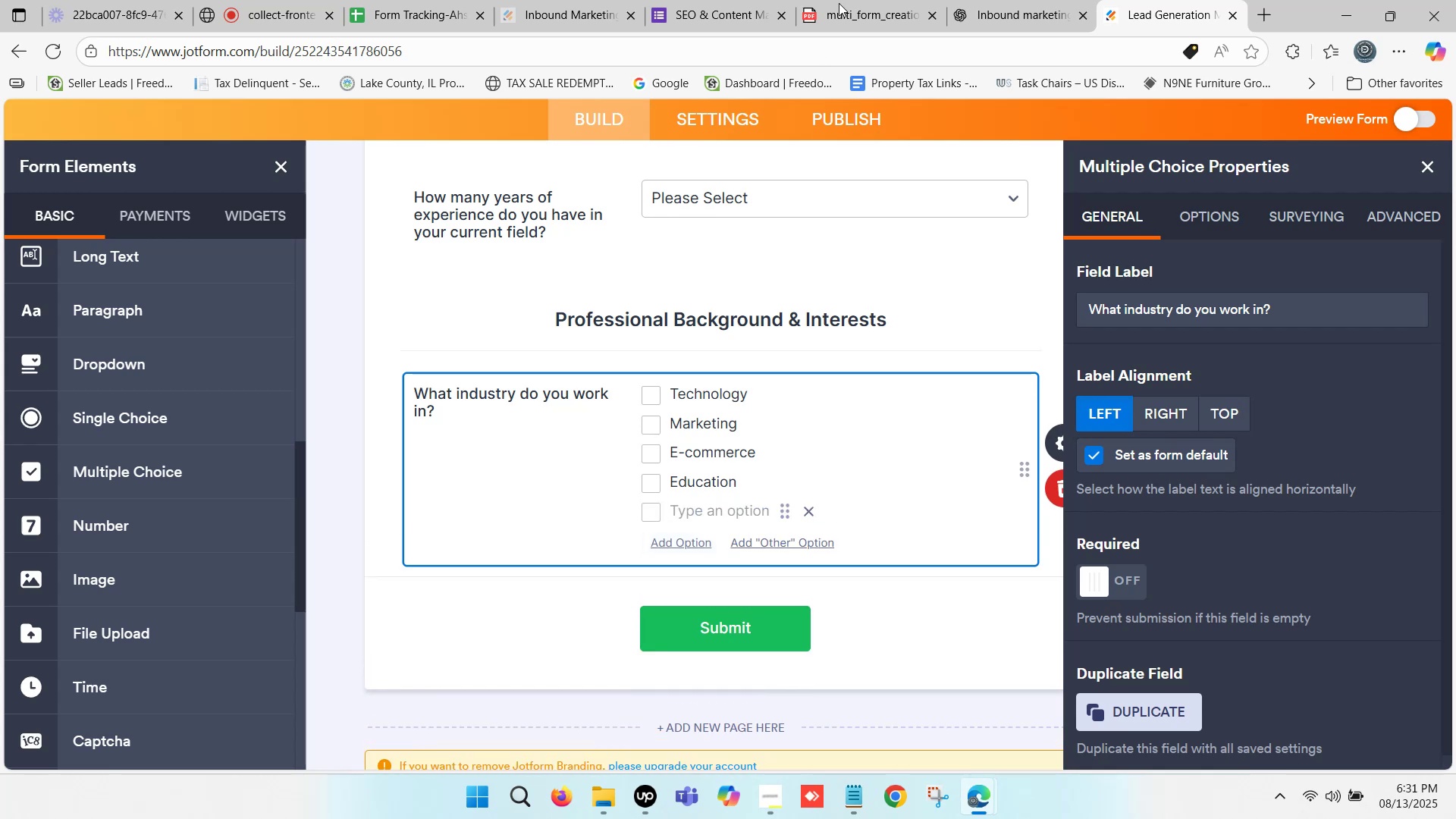 
left_click([1005, 0])
 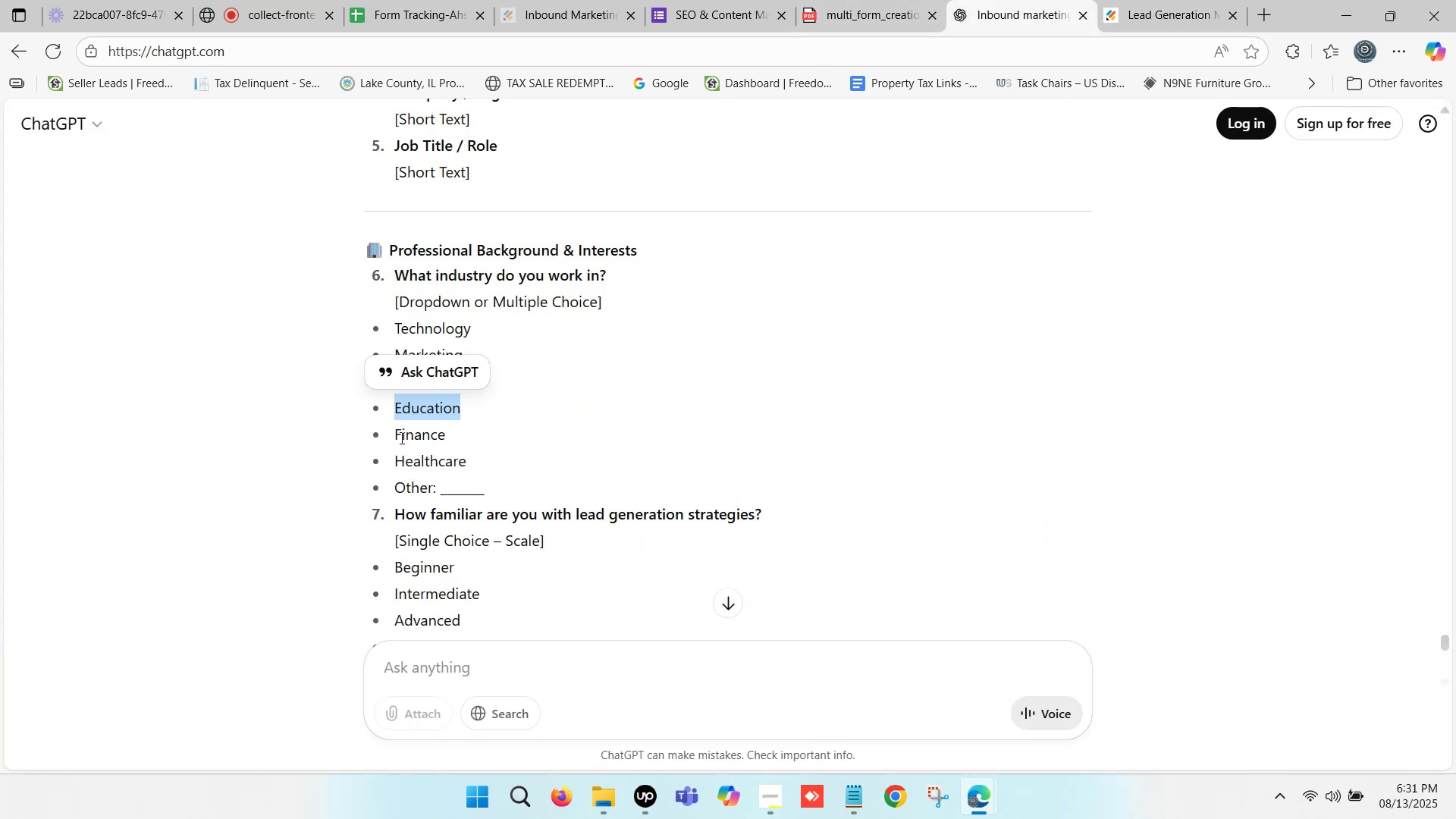 
left_click_drag(start_coordinate=[395, 433], to_coordinate=[442, 437])
 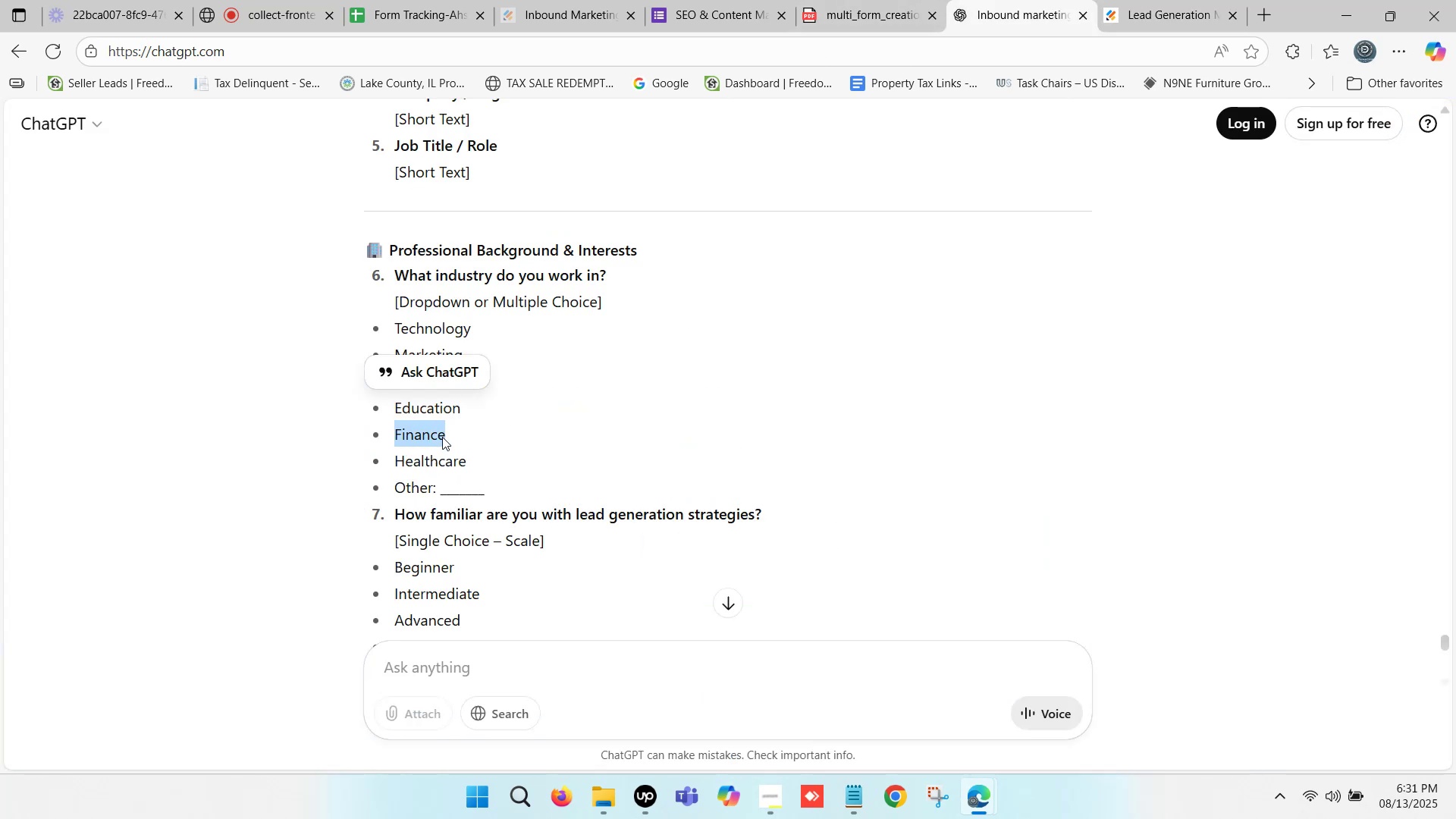 
hold_key(key=ControlLeft, duration=0.55)
 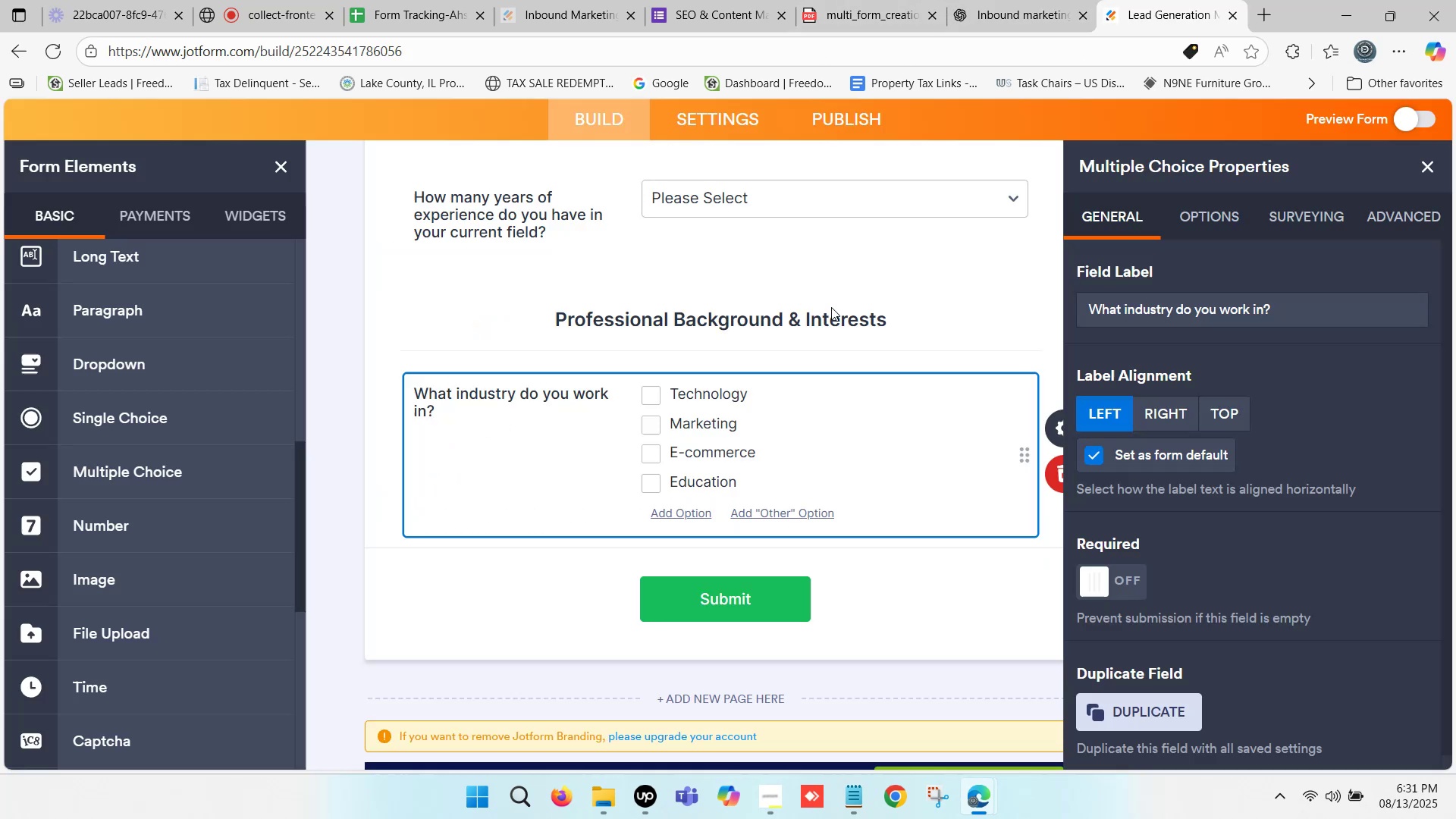 
hold_key(key=C, duration=11.57)
 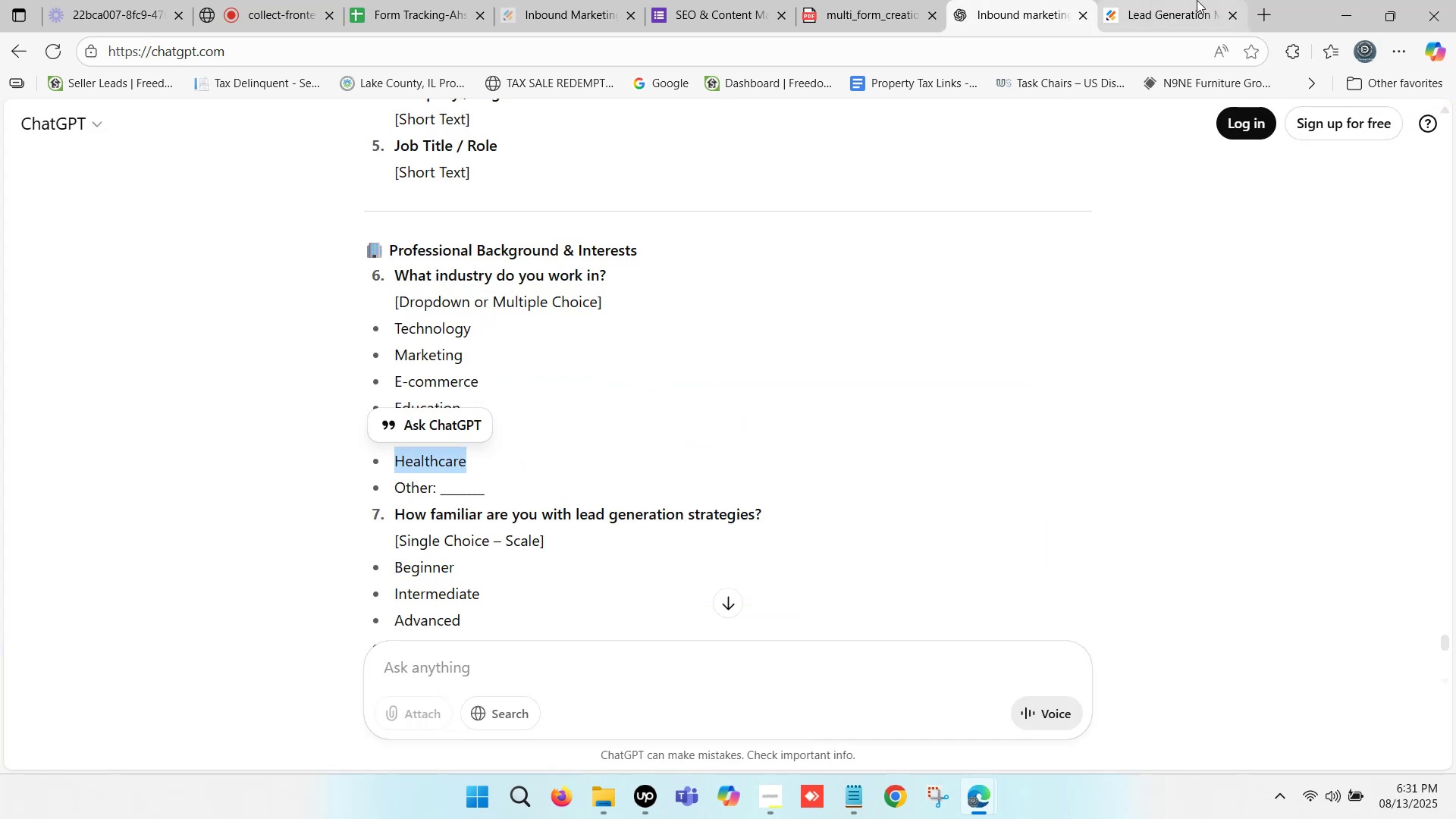 
left_click([1172, 0])
 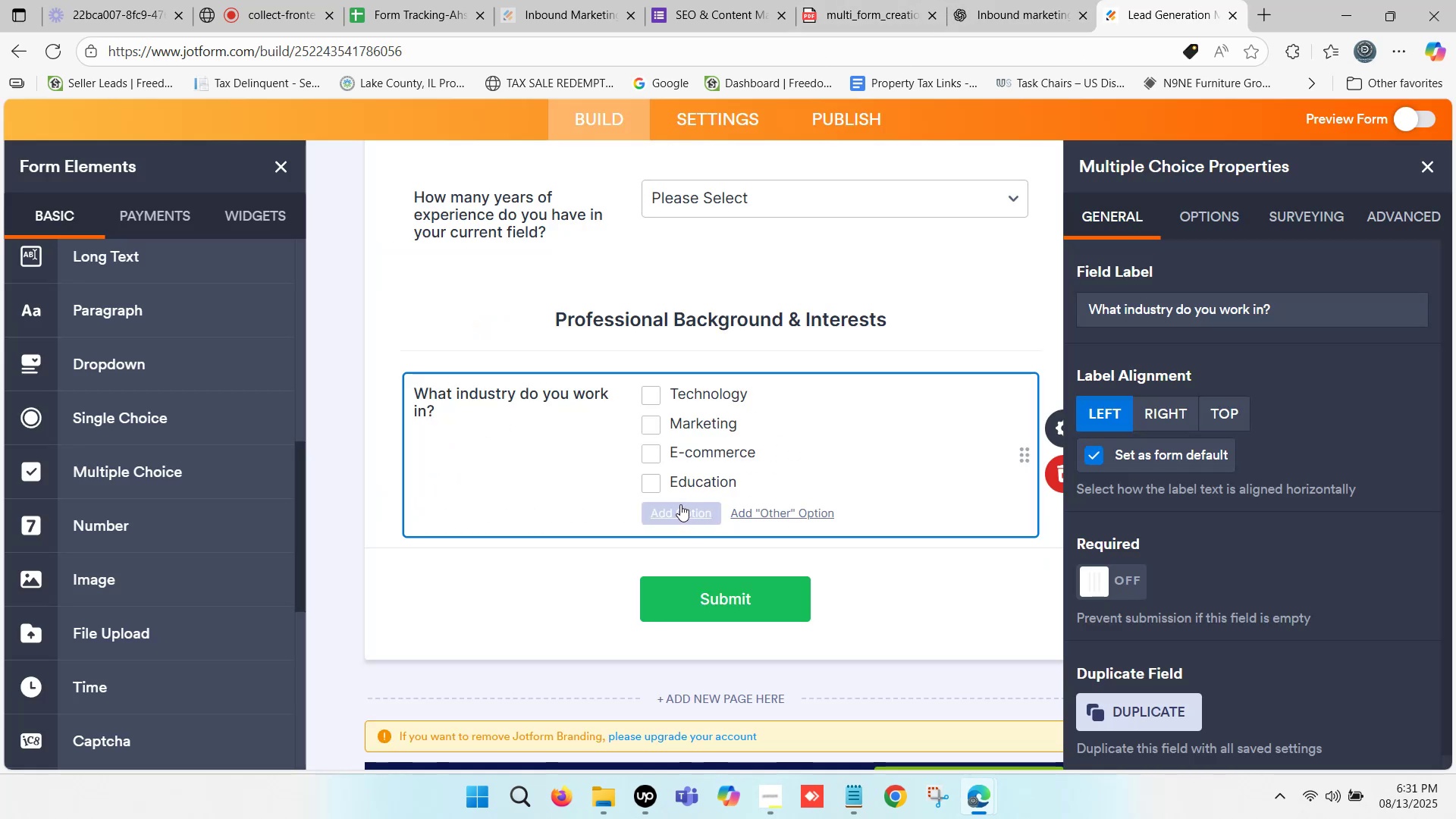 
left_click([691, 516])
 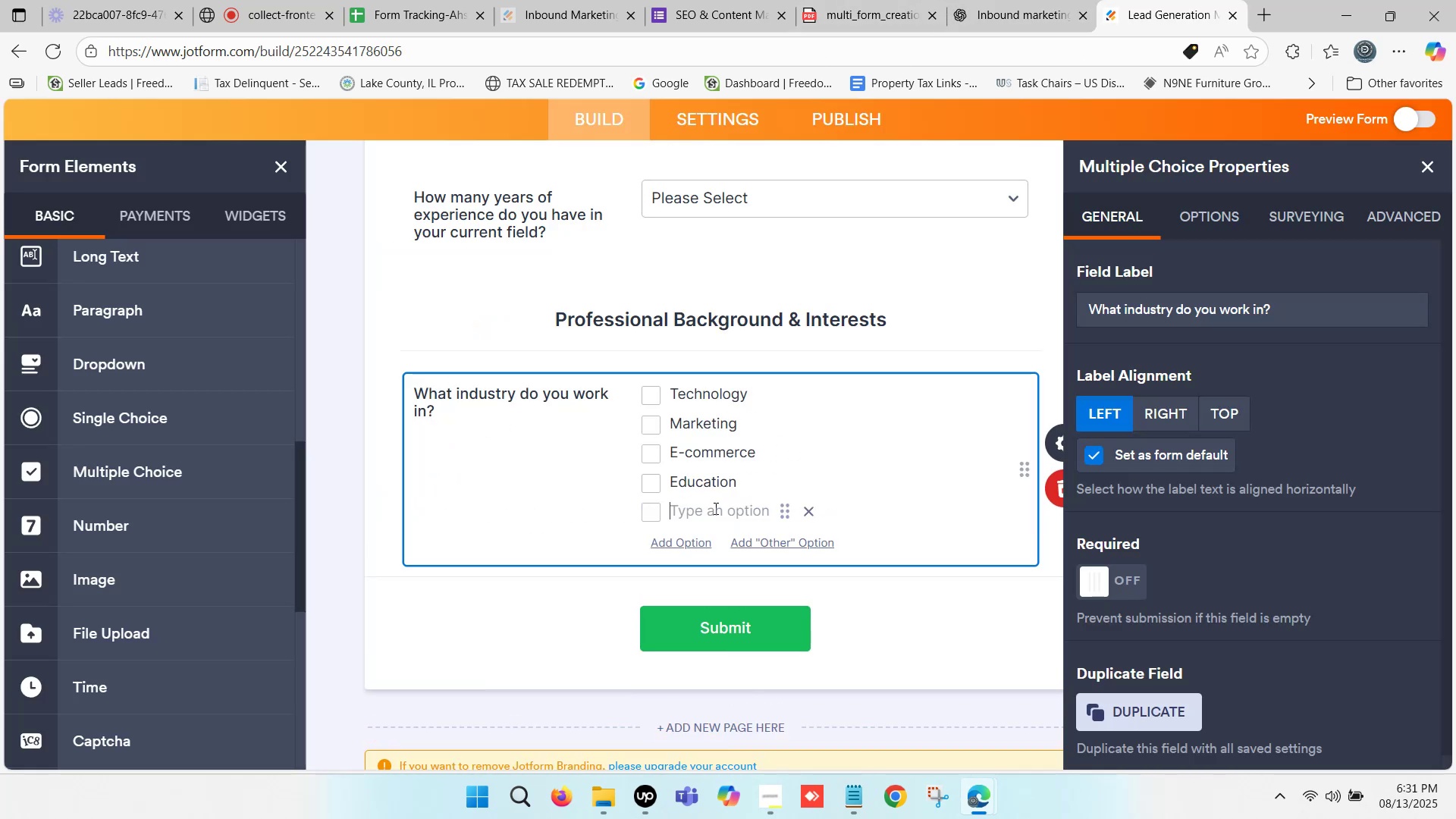 
key(Control+ControlLeft)
 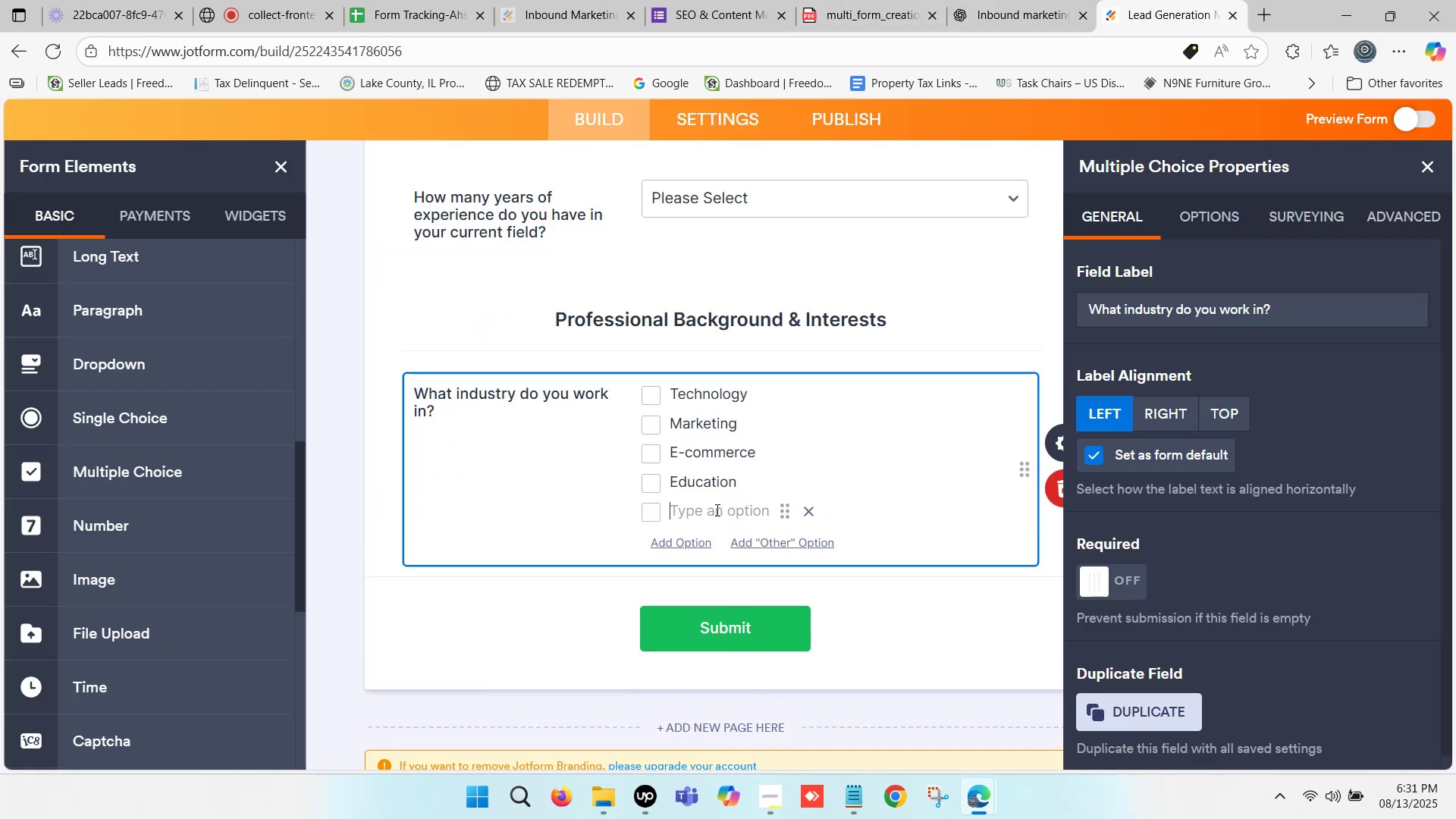 
key(Control+V)
 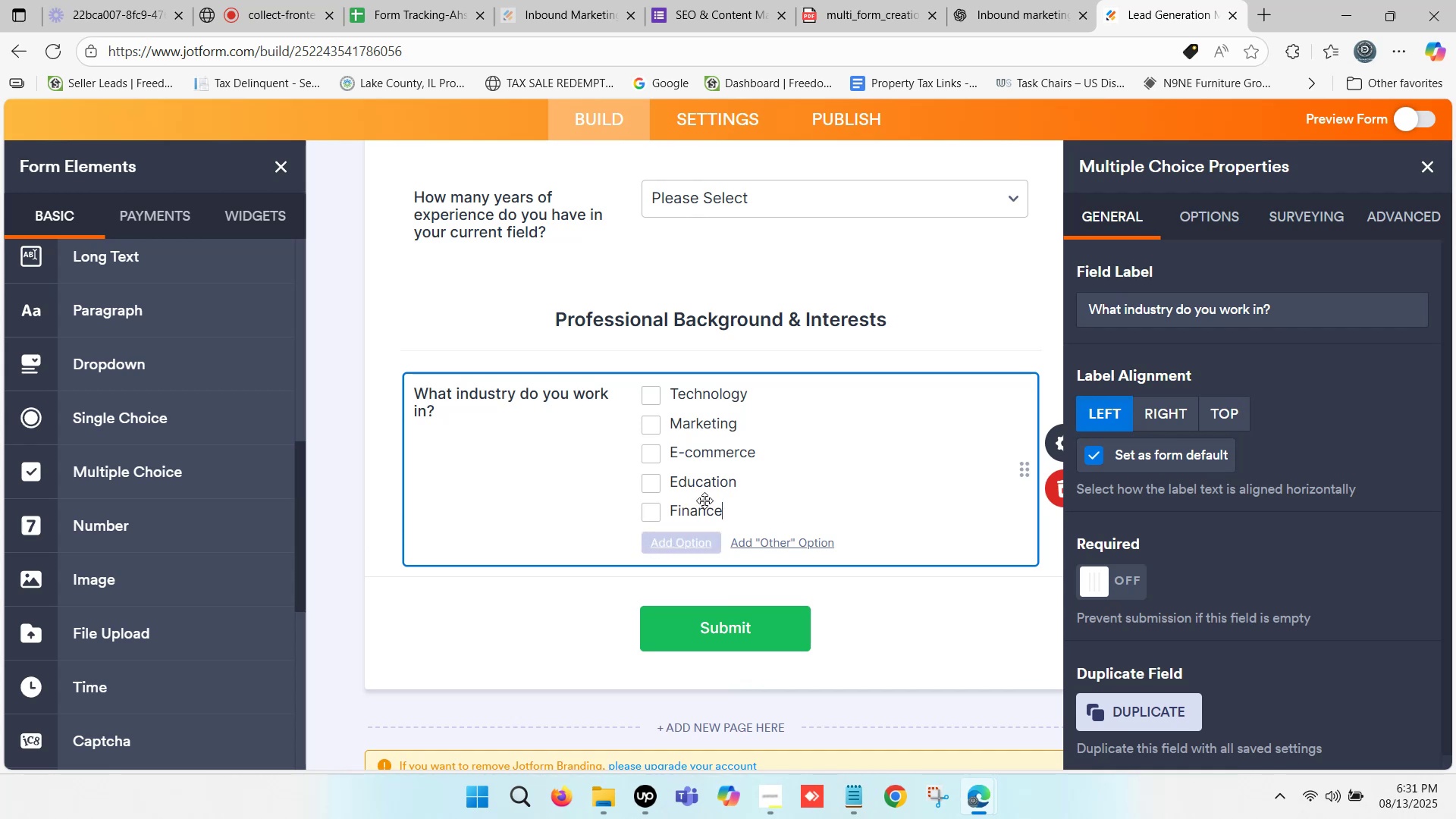 
left_click([985, 0])
 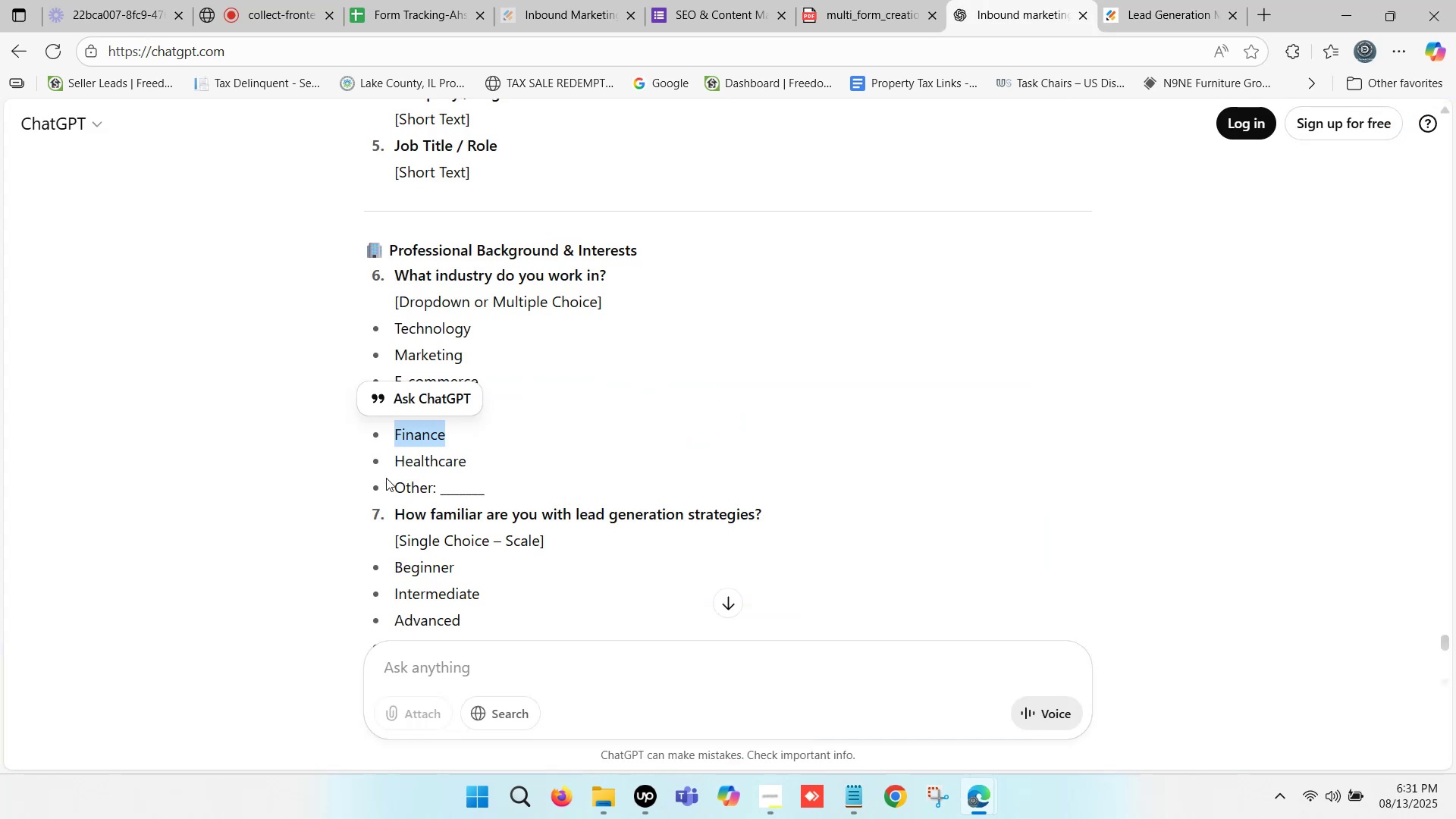 
left_click_drag(start_coordinate=[394, 462], to_coordinate=[463, 463])
 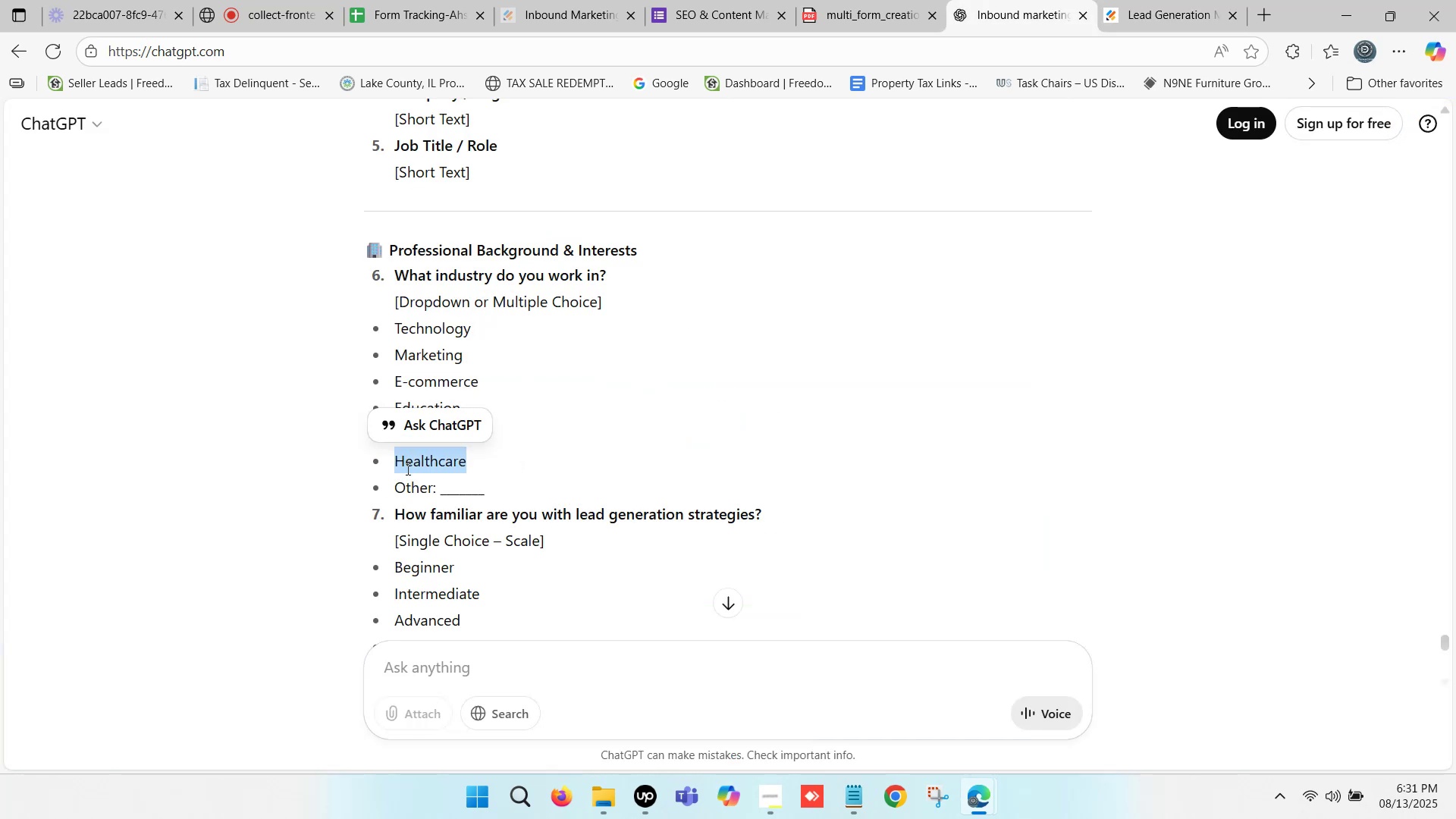 
left_click([397, 461])
 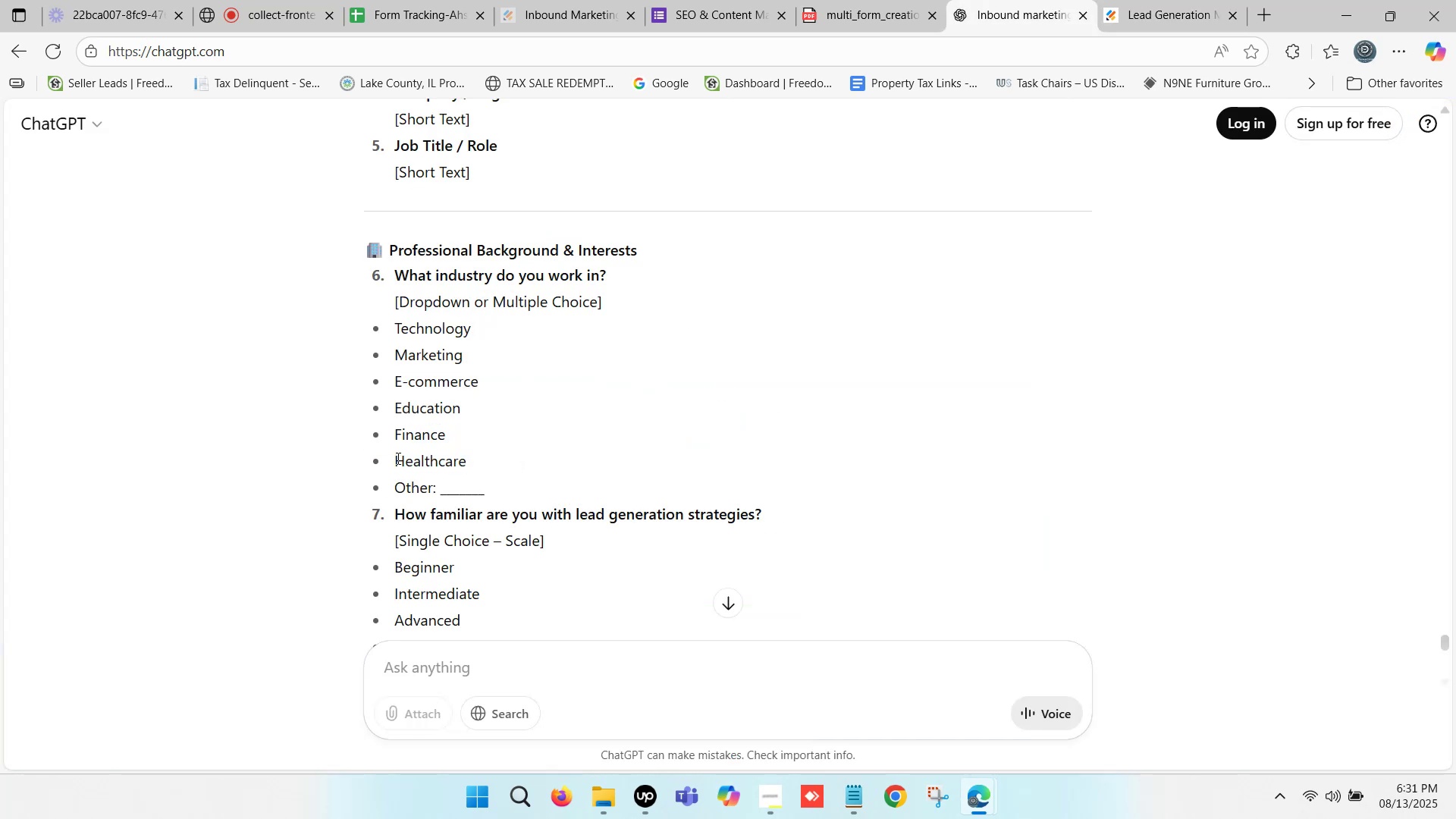 
left_click_drag(start_coordinate=[397, 458], to_coordinate=[463, 463])
 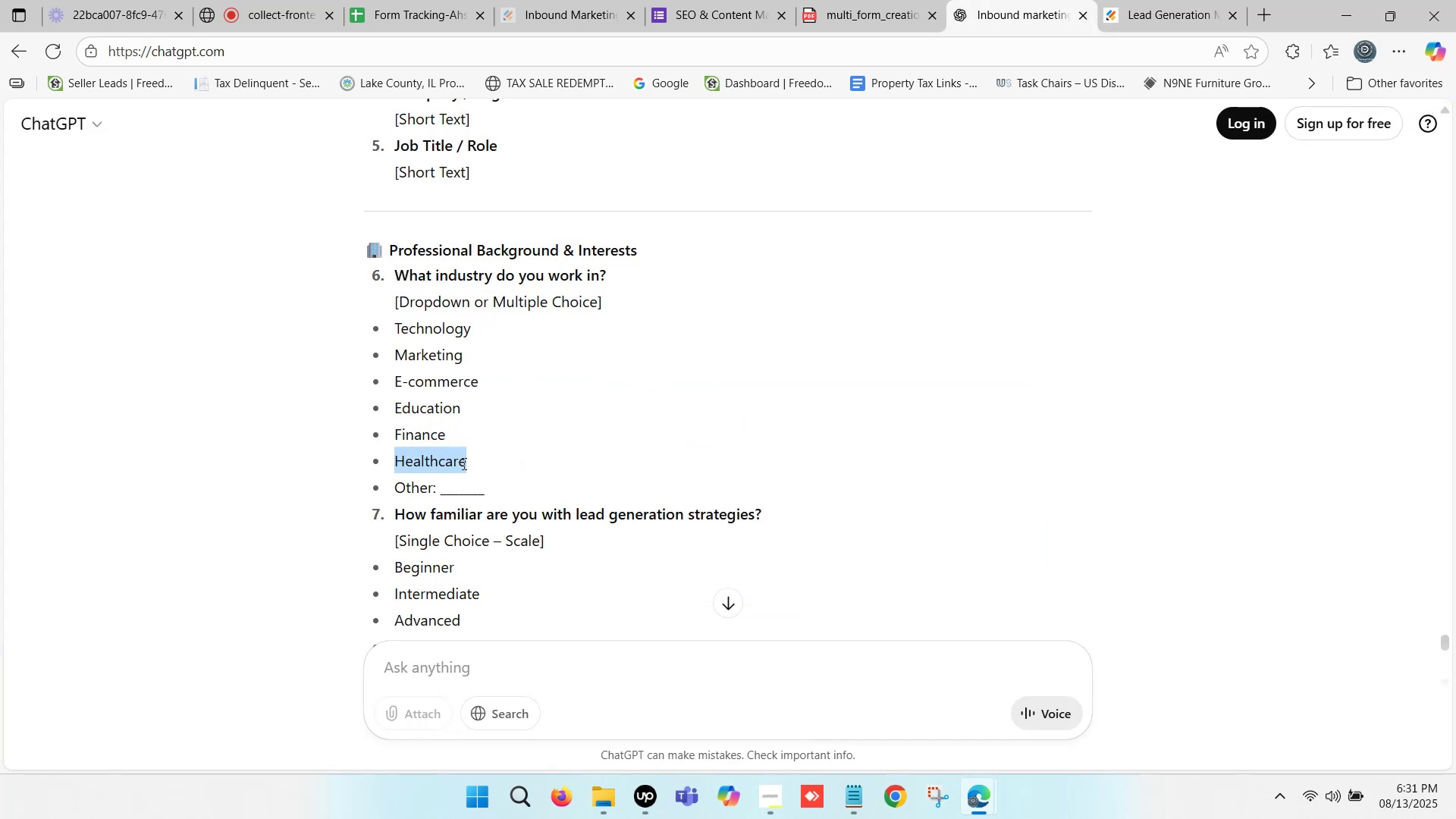 
key(Control+ControlLeft)
 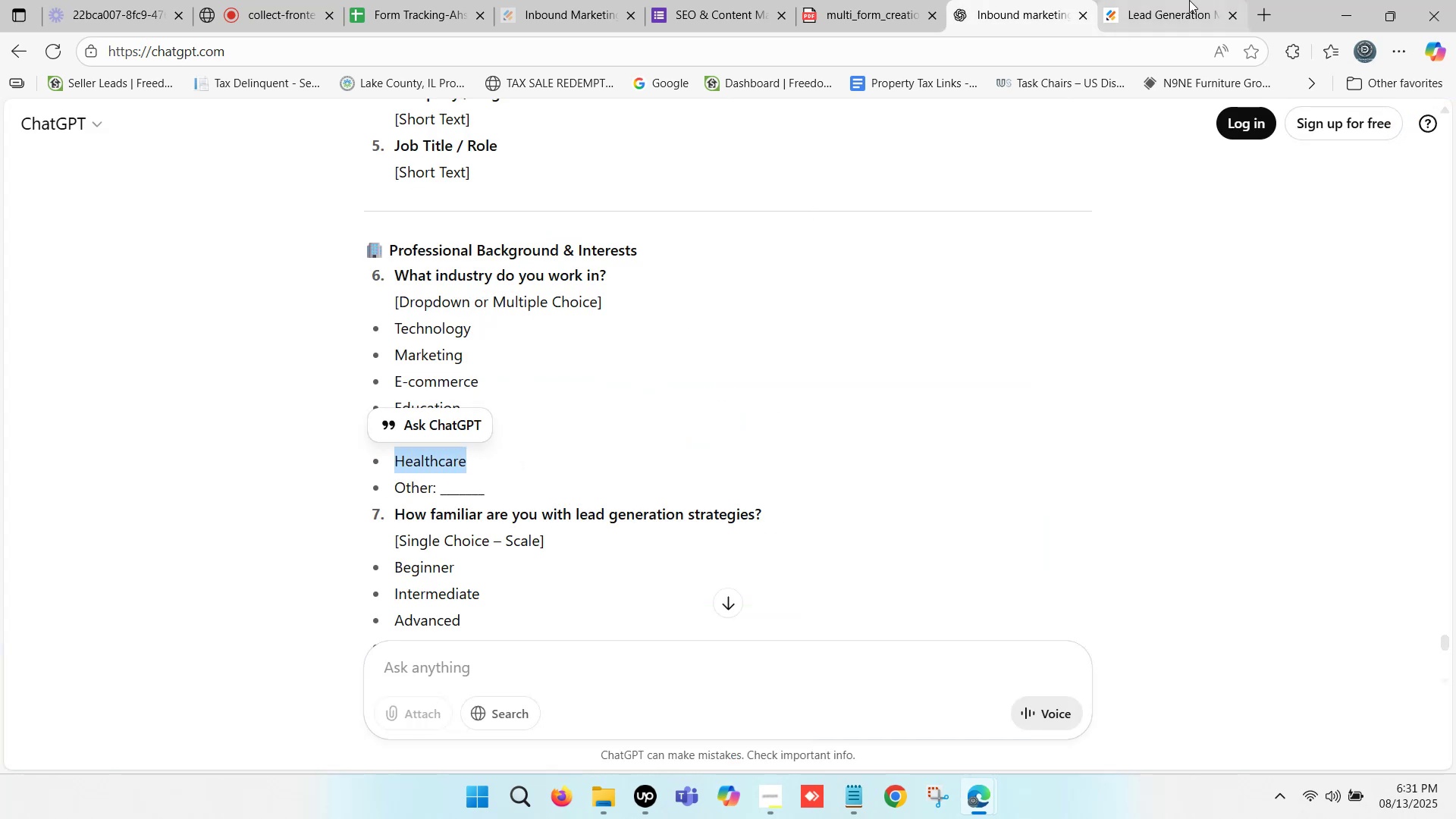 
left_click([1197, 0])
 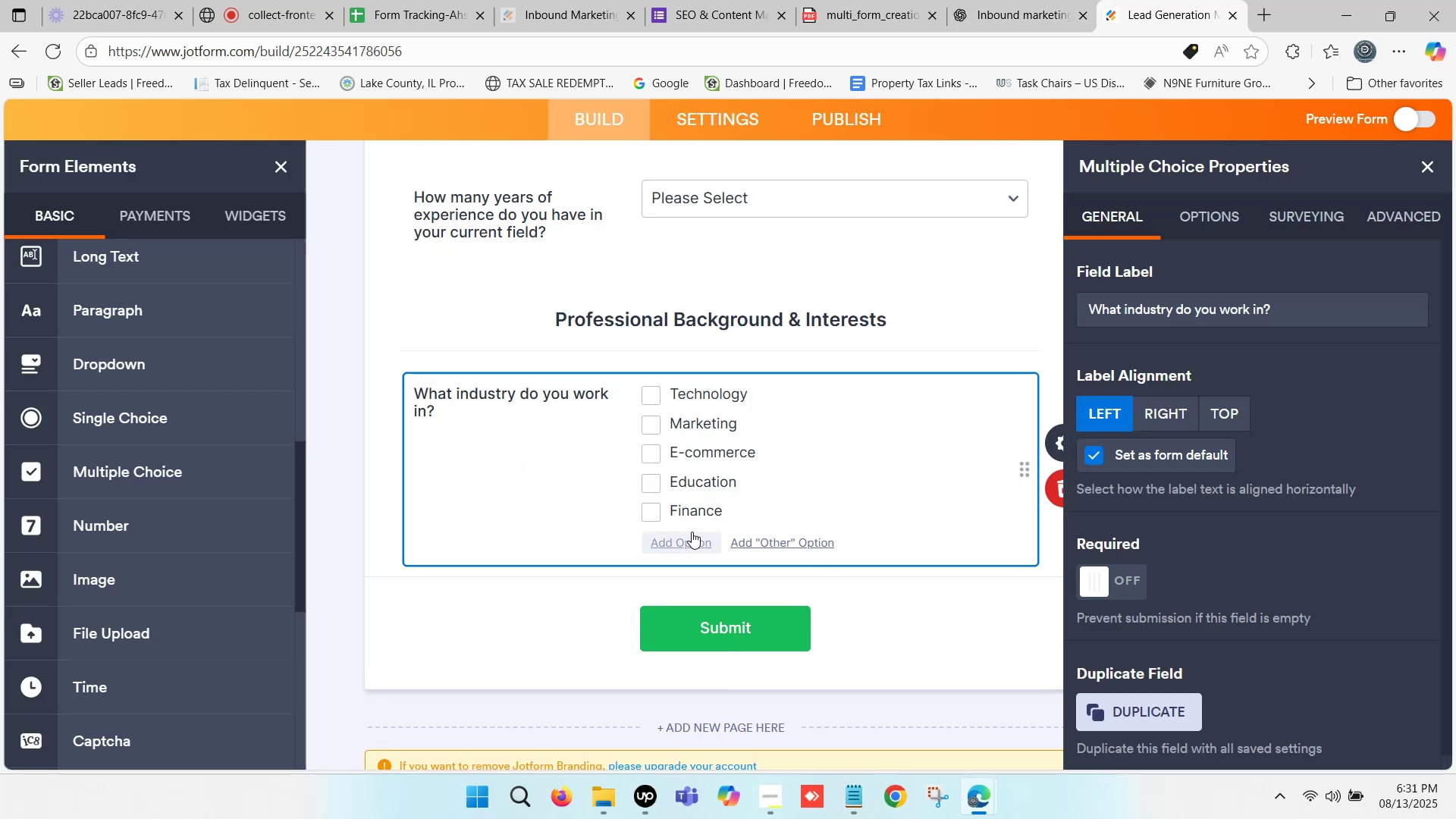 
left_click([680, 536])
 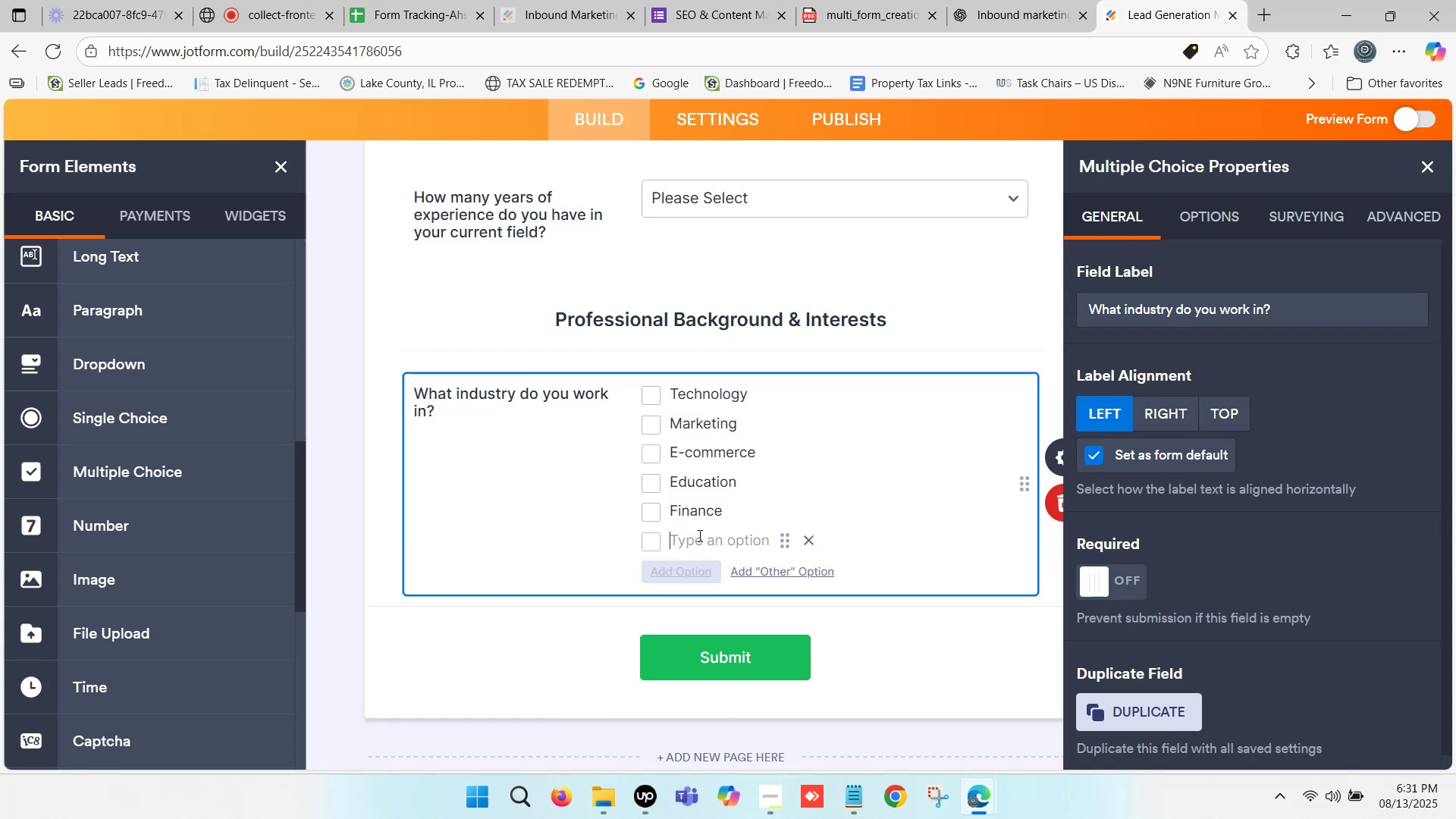 
key(Control+ControlLeft)
 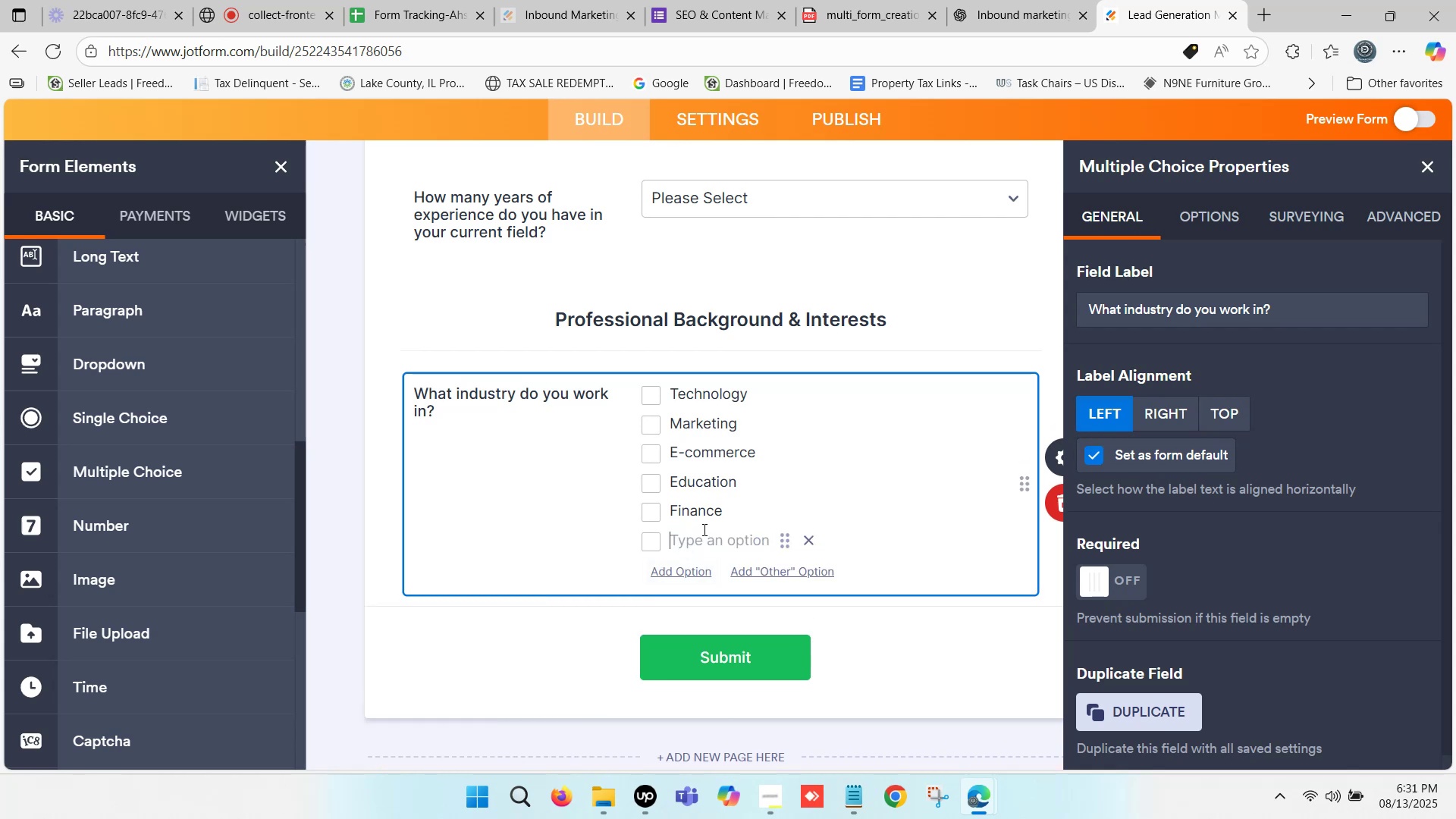 
key(Control+V)
 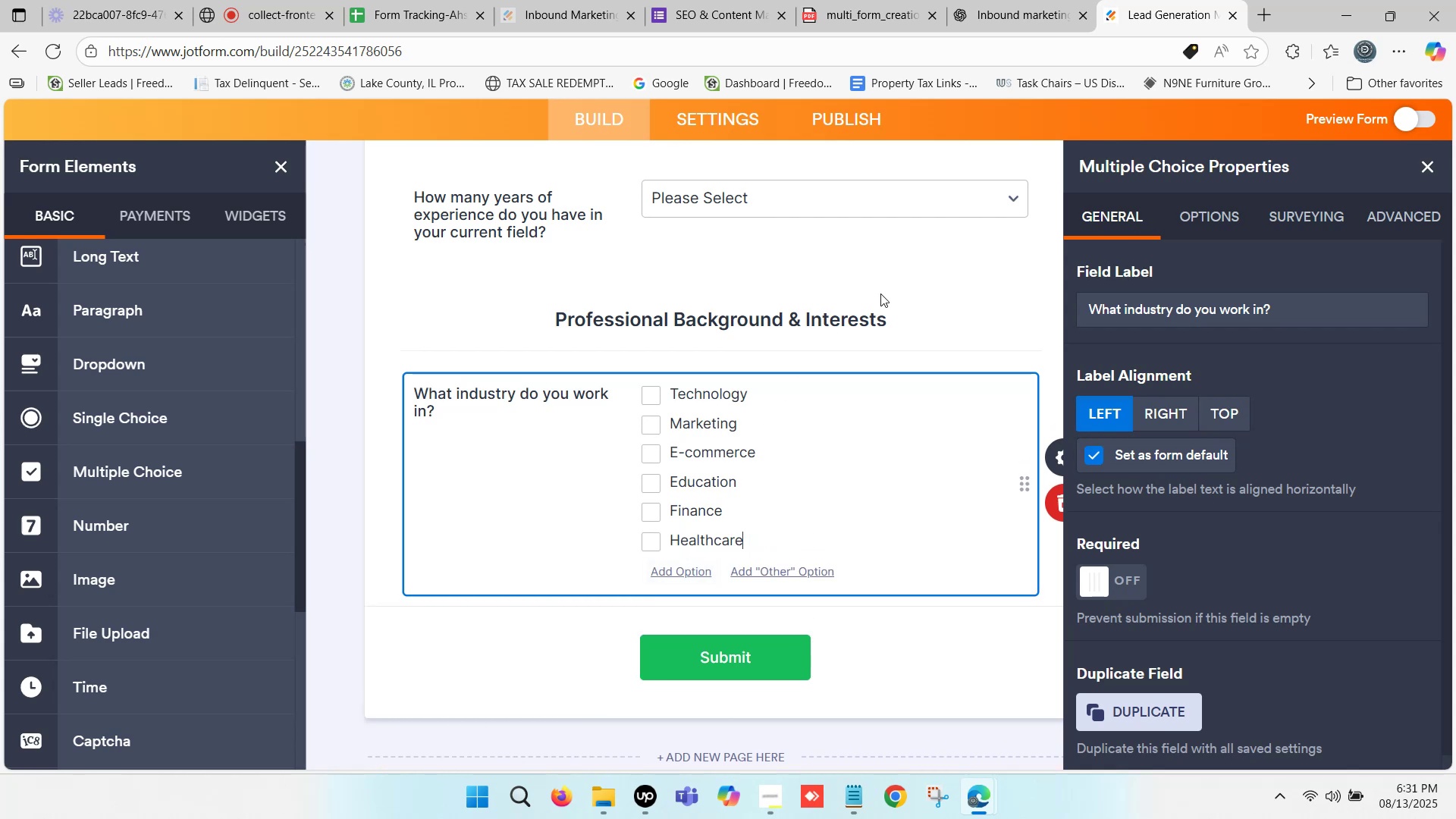 
left_click([1021, 0])
 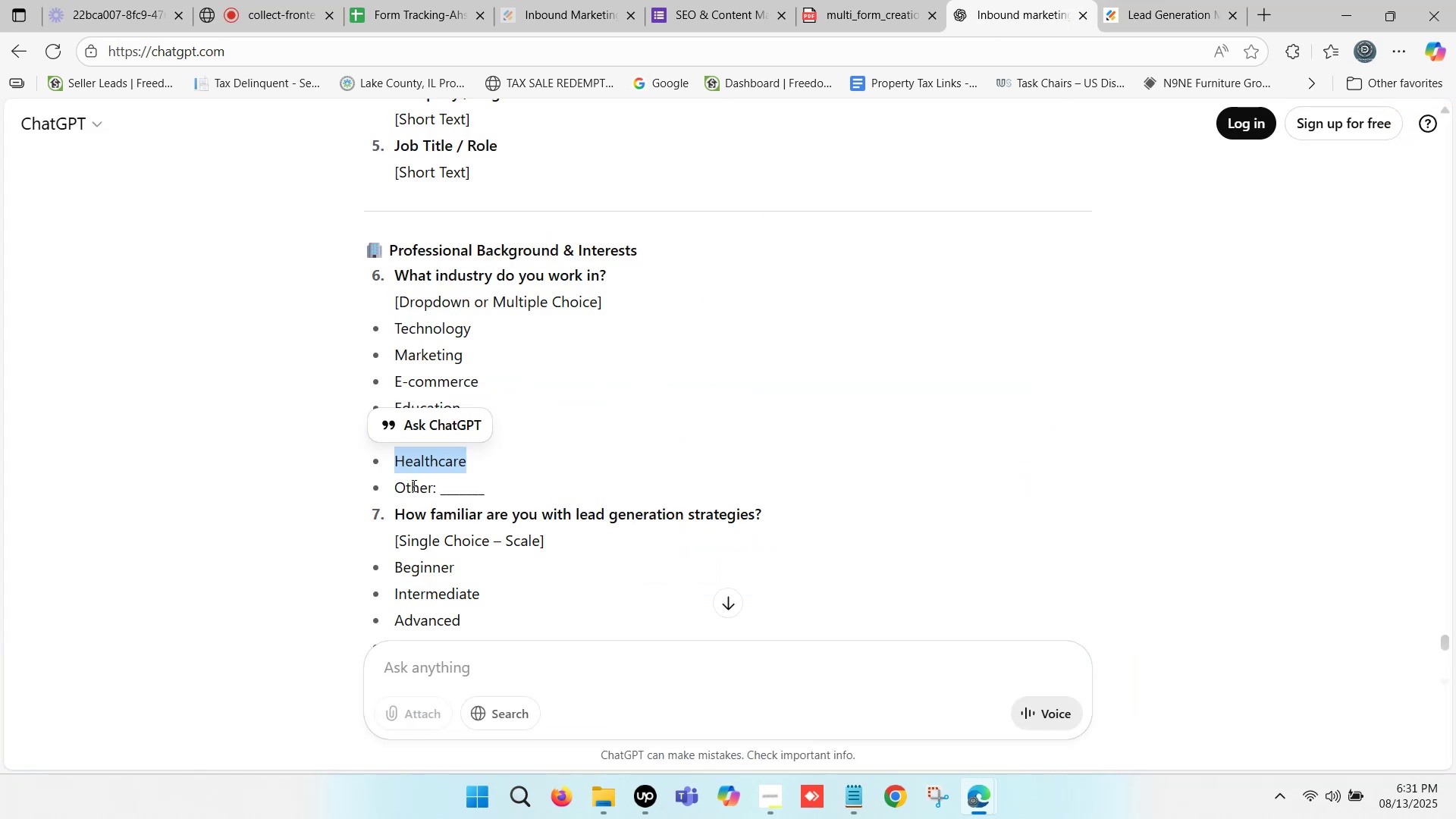 
left_click_drag(start_coordinate=[396, 485], to_coordinate=[434, 487])
 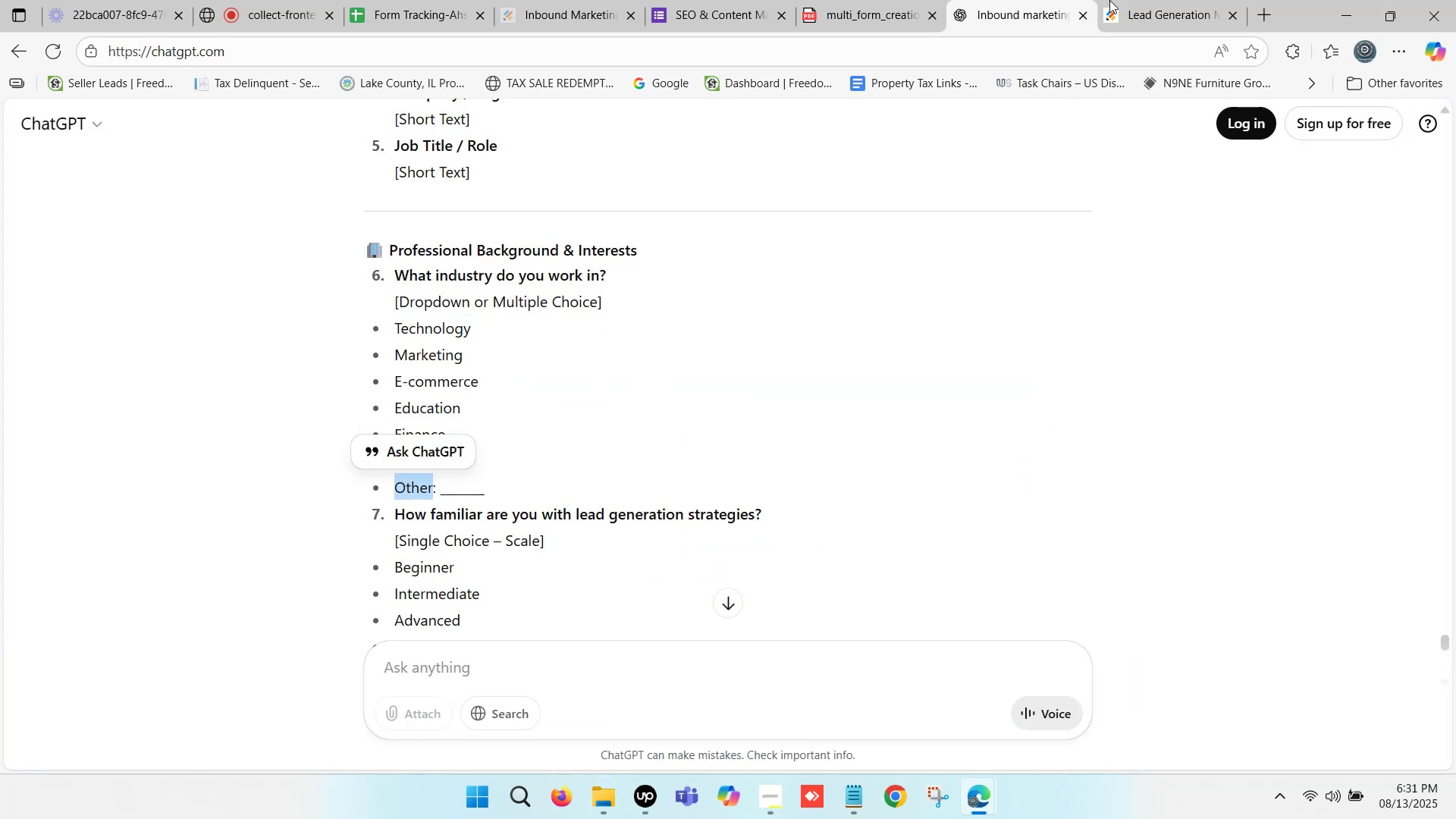 
left_click([1141, 0])
 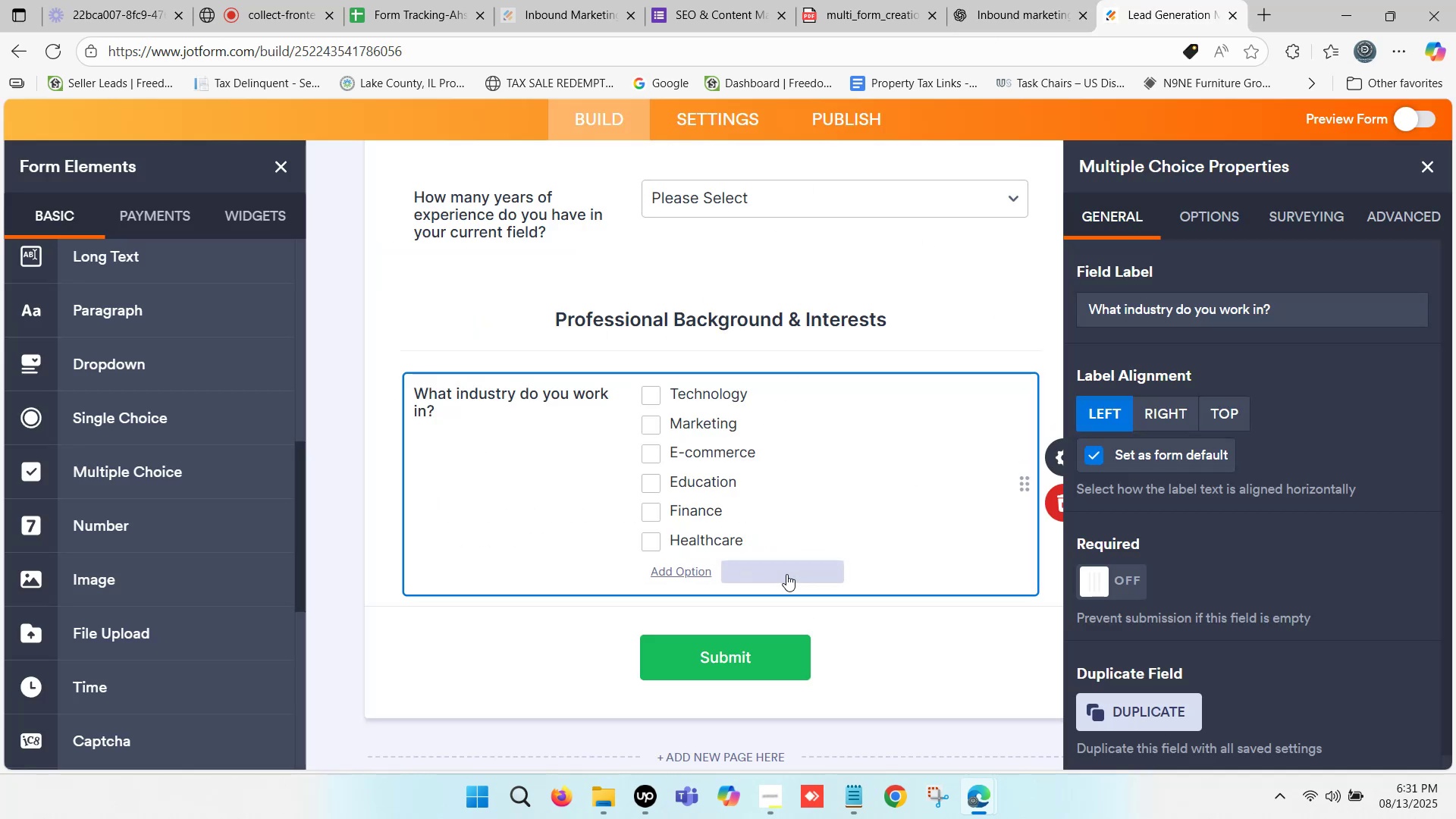 
left_click([786, 575])
 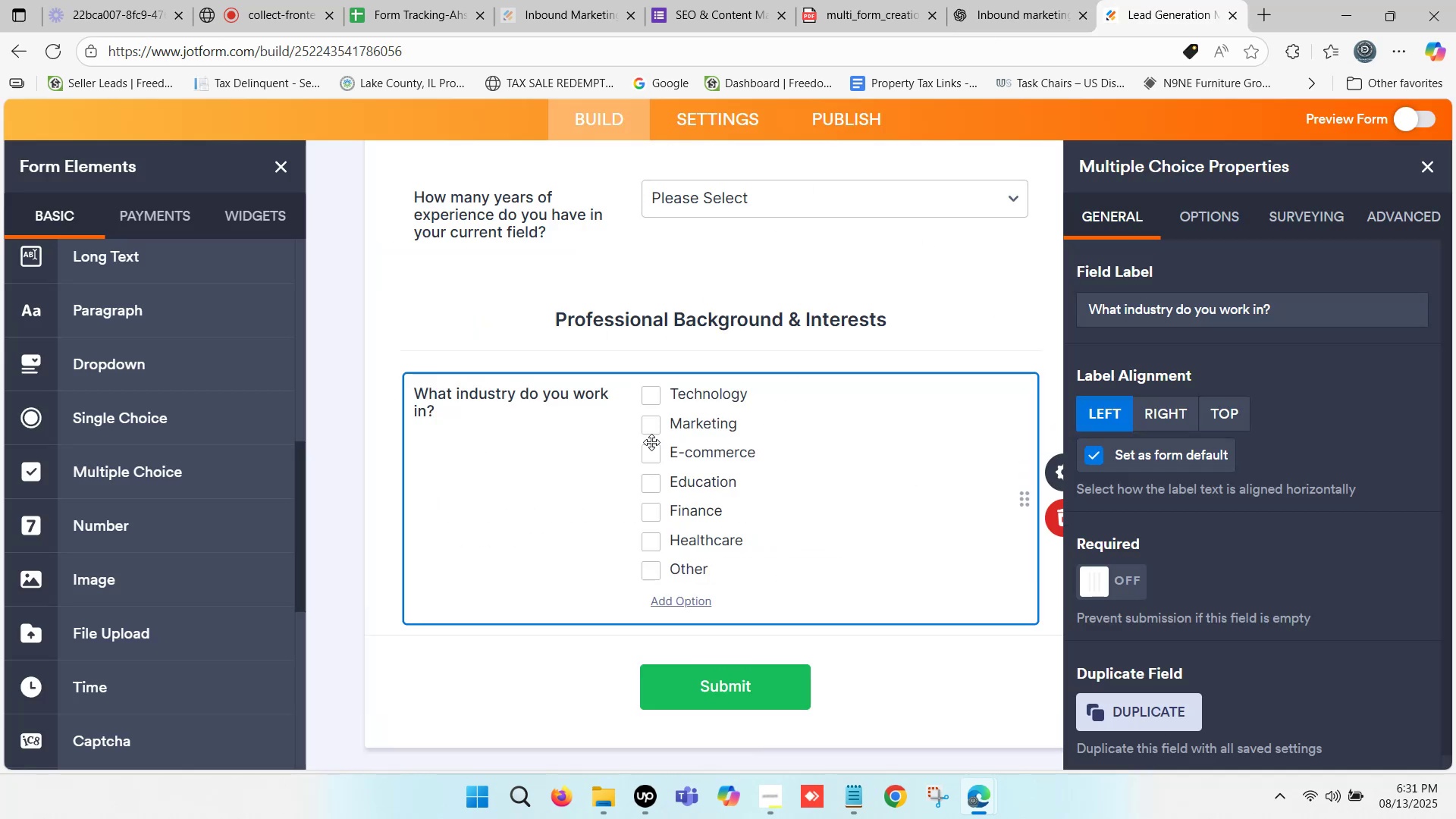 
scroll: coordinate [608, 460], scroll_direction: down, amount: 3.0
 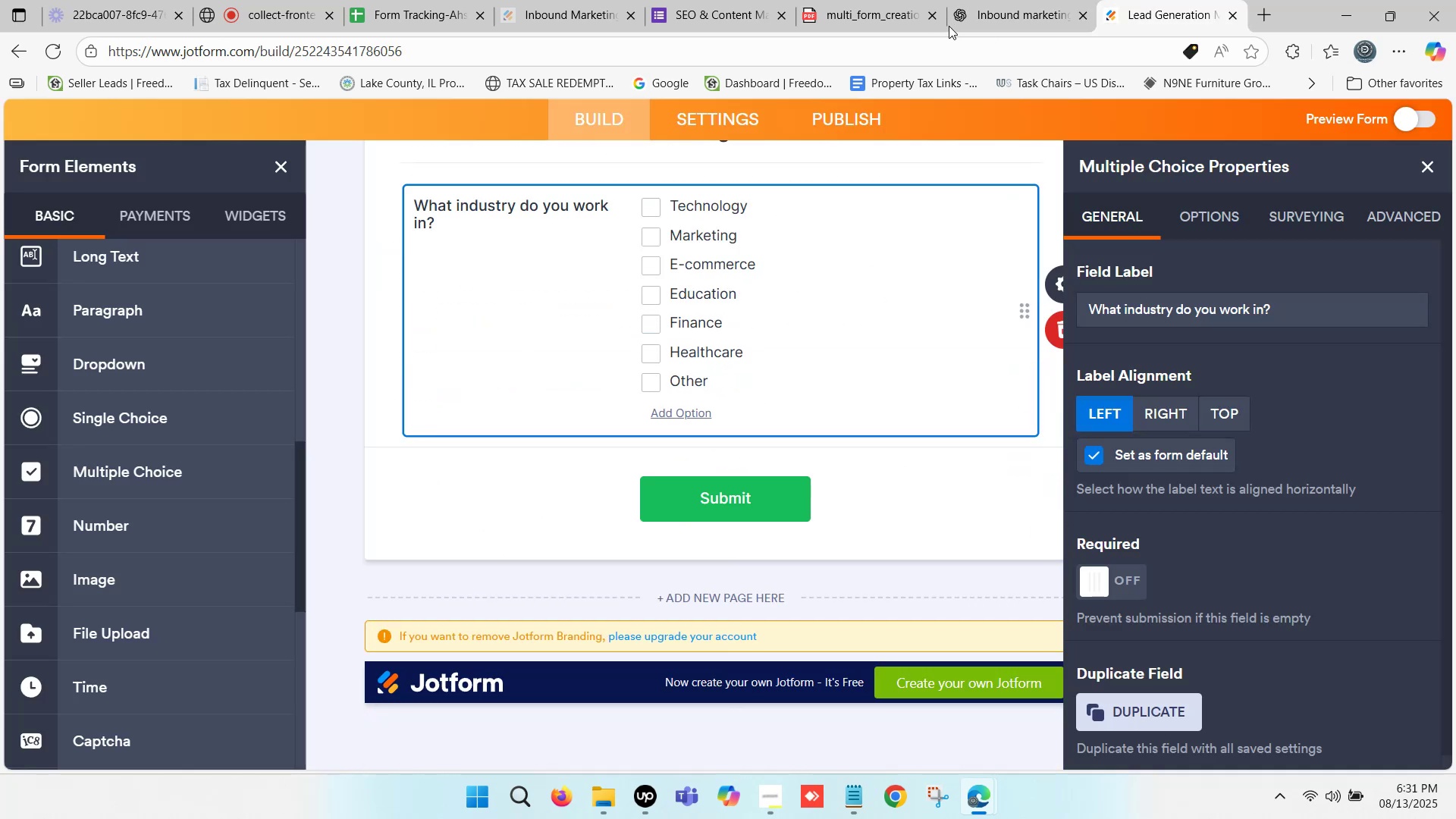 
left_click([1003, 0])
 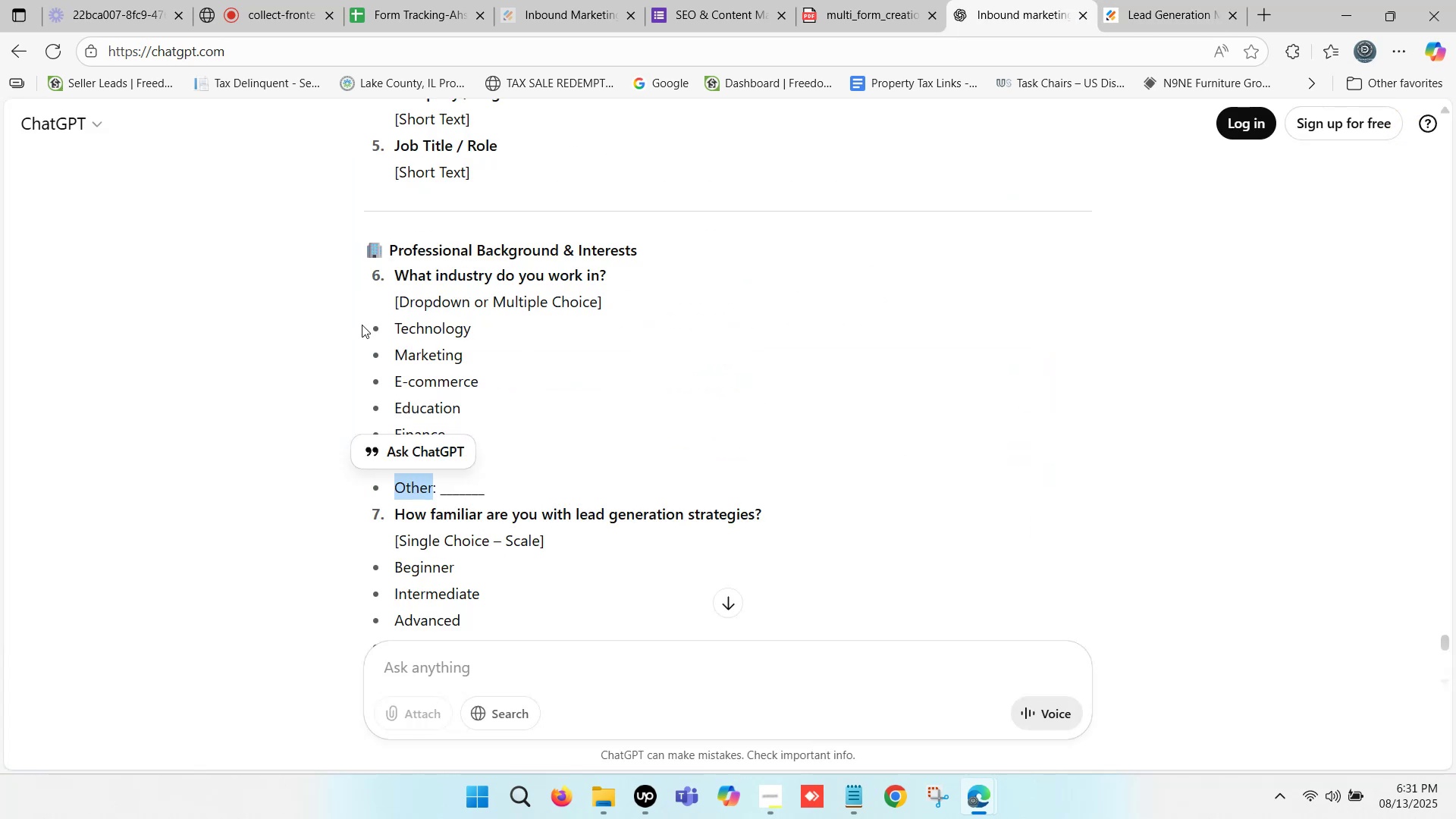 
left_click([302, 421])
 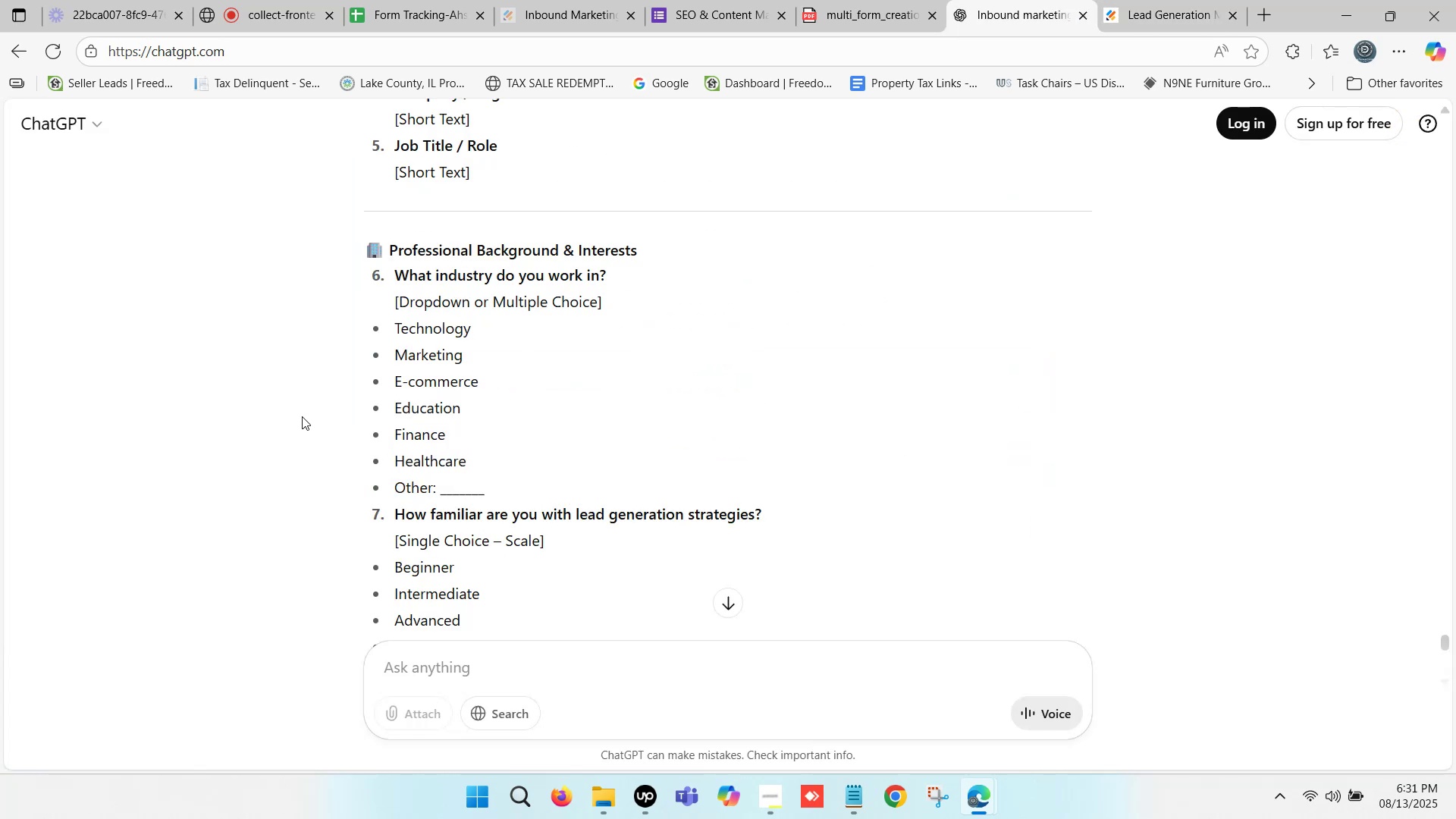 
scroll: coordinate [313, 415], scroll_direction: down, amount: 1.0
 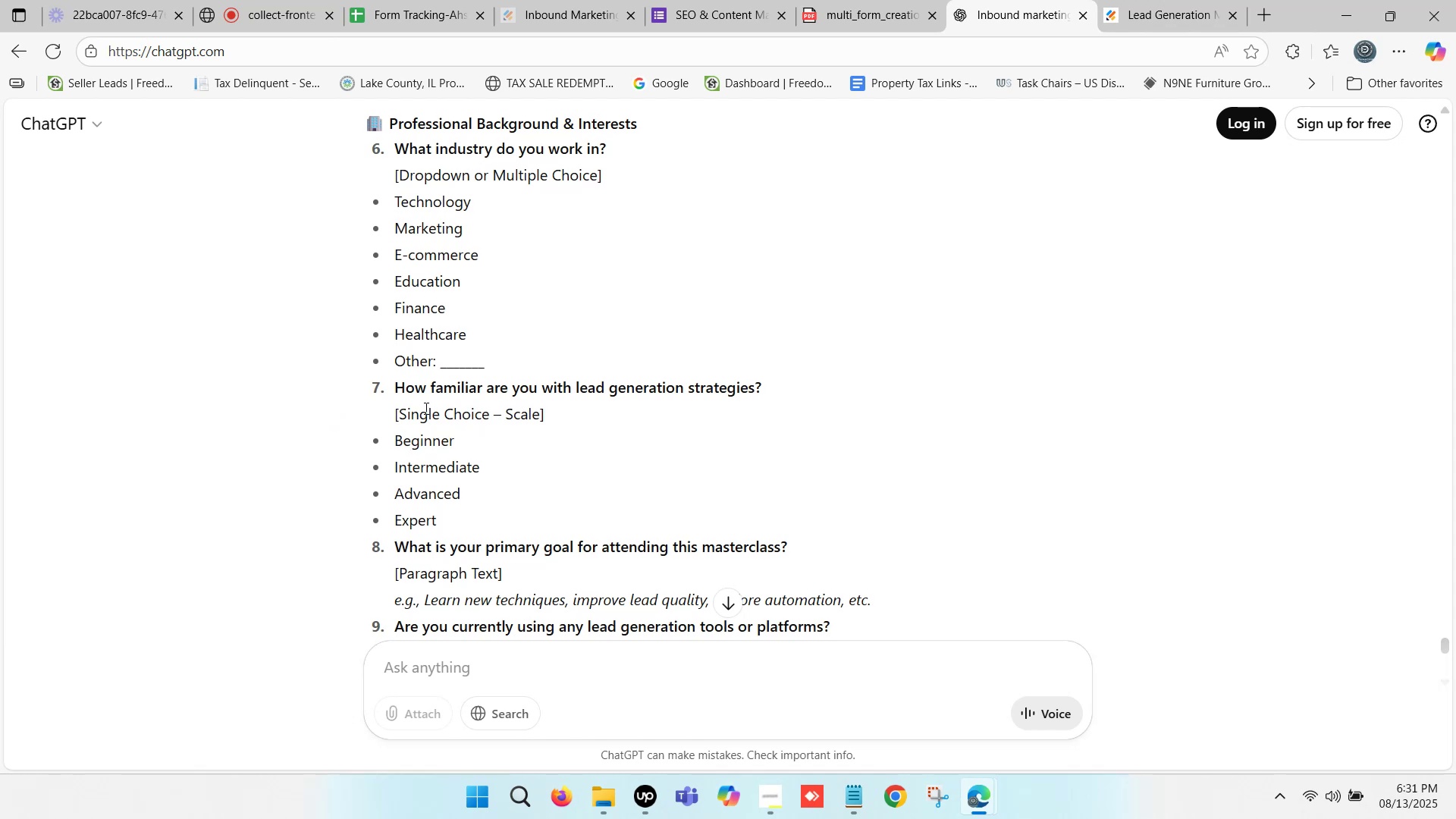 
left_click_drag(start_coordinate=[394, 382], to_coordinate=[761, 392])
 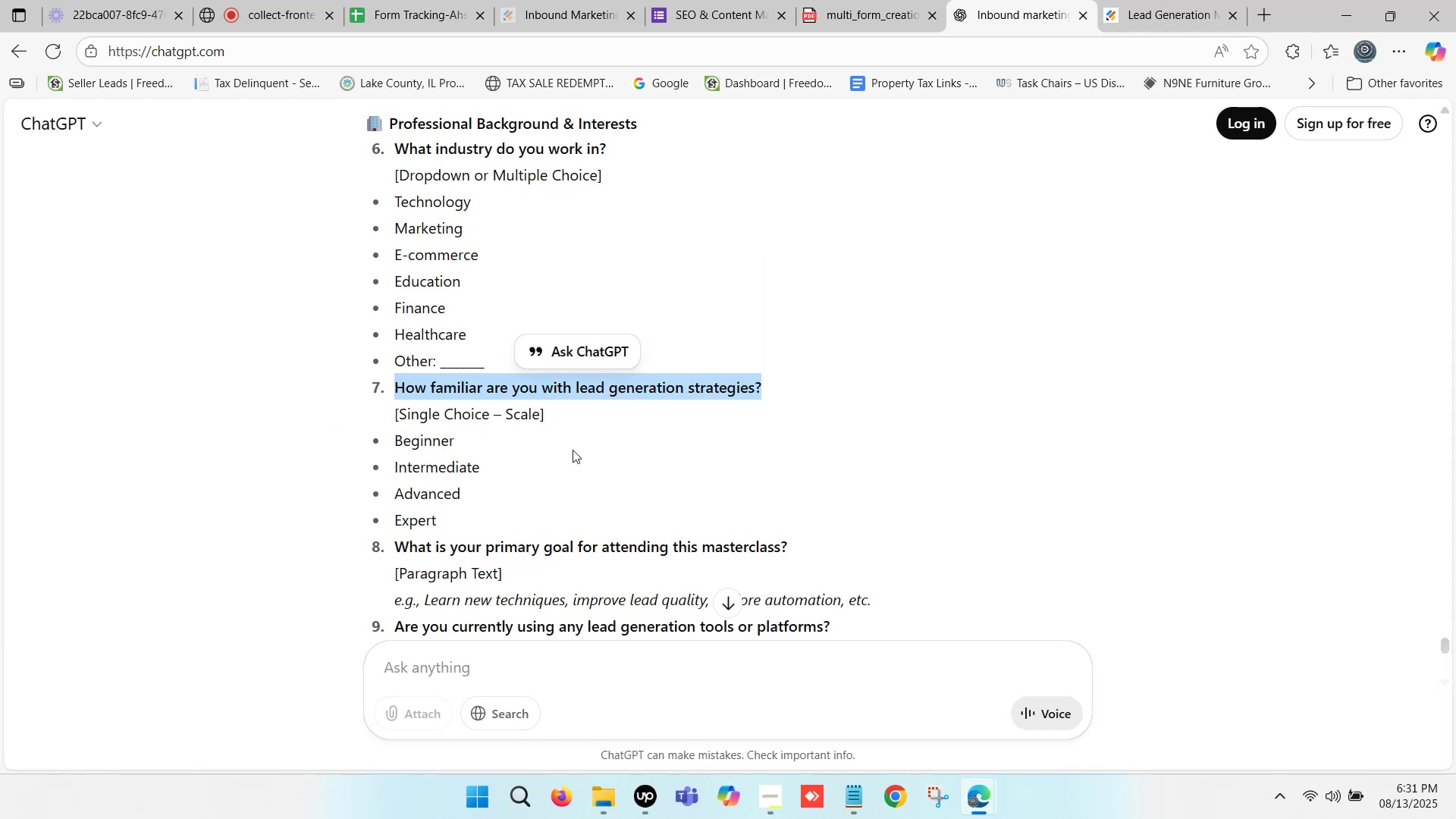 
key(Control+C)
 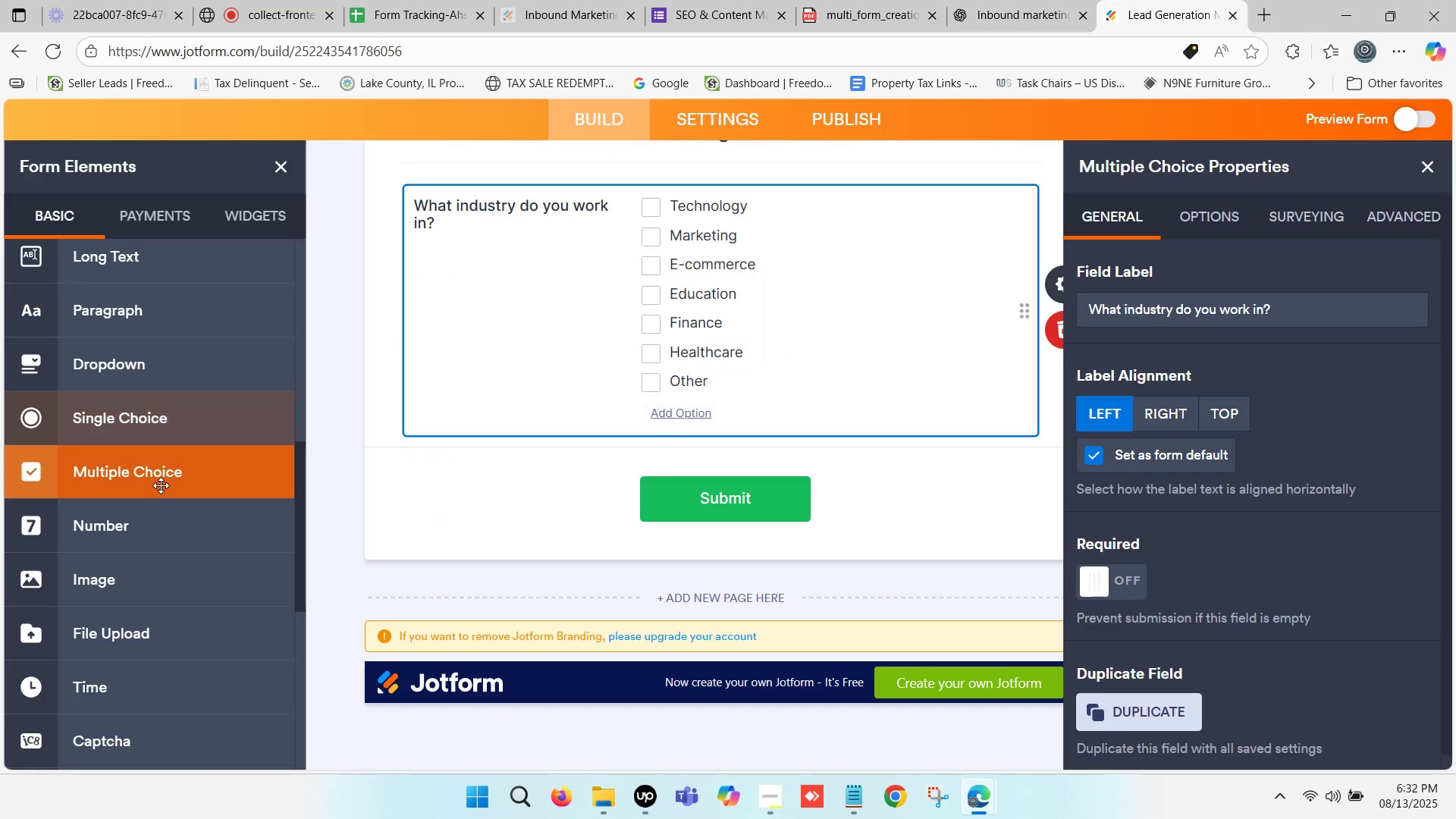 
left_click_drag(start_coordinate=[136, 416], to_coordinate=[524, 461])
 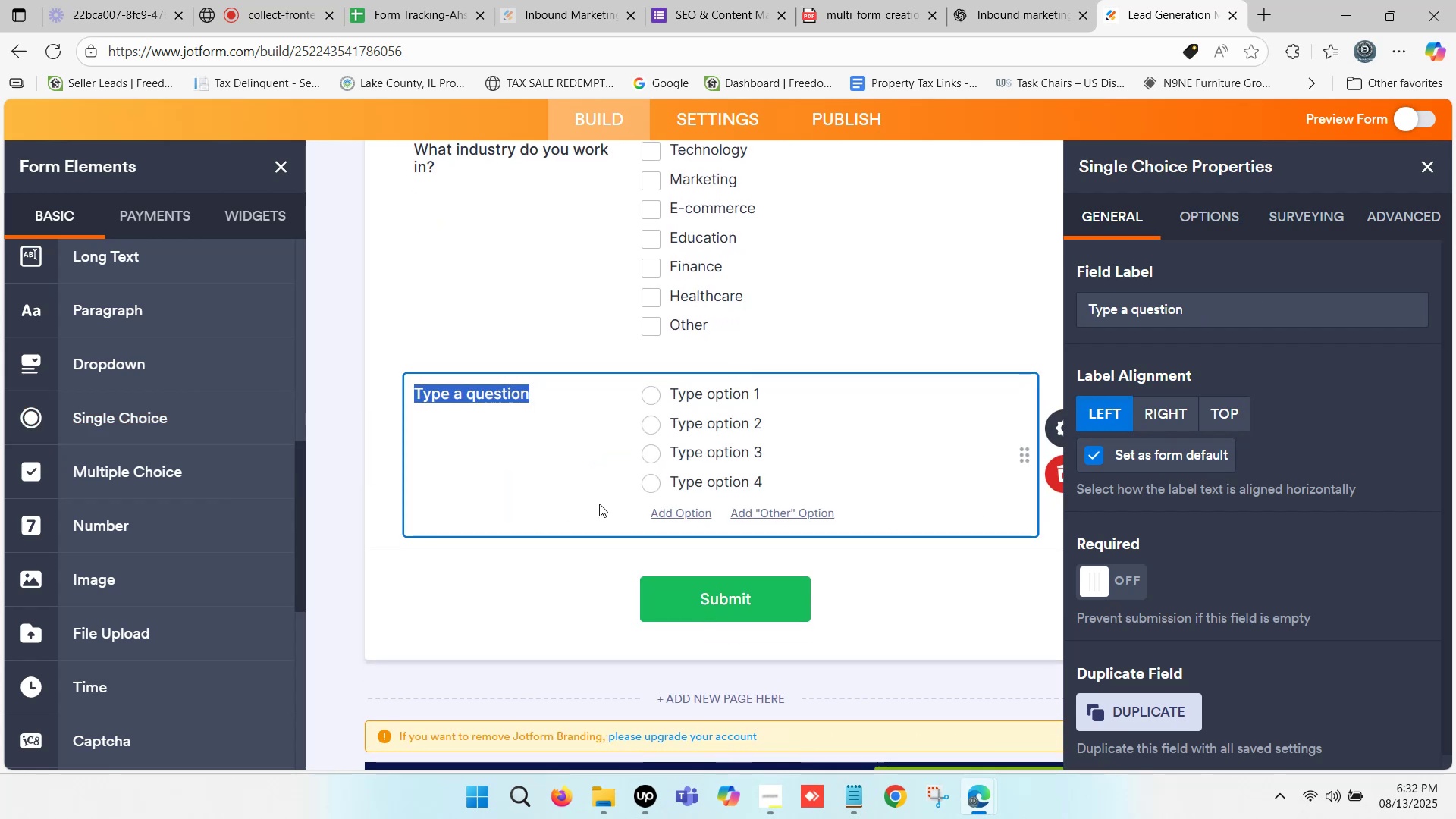 
key(Control+V)
 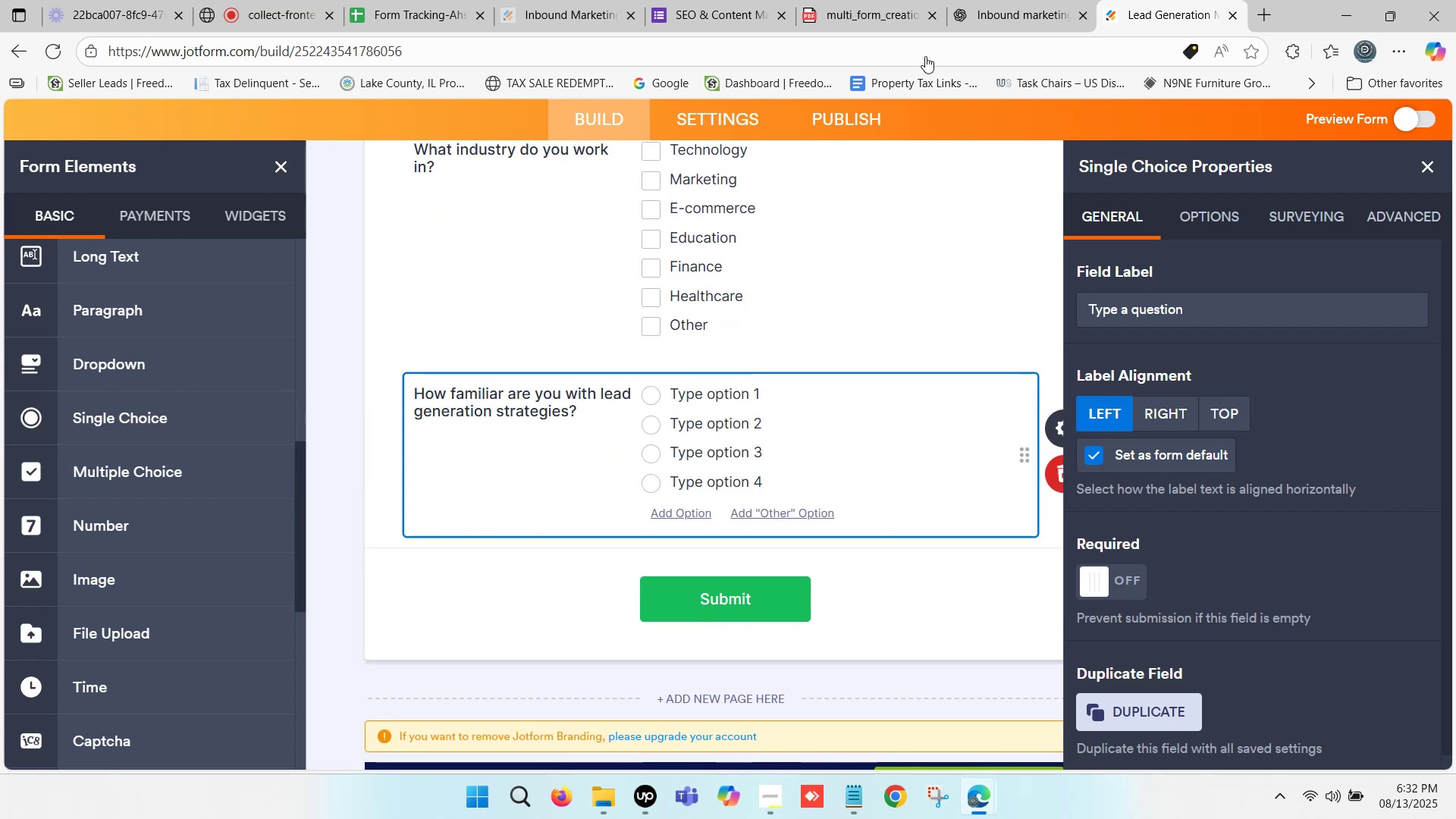 
left_click([965, 7])
 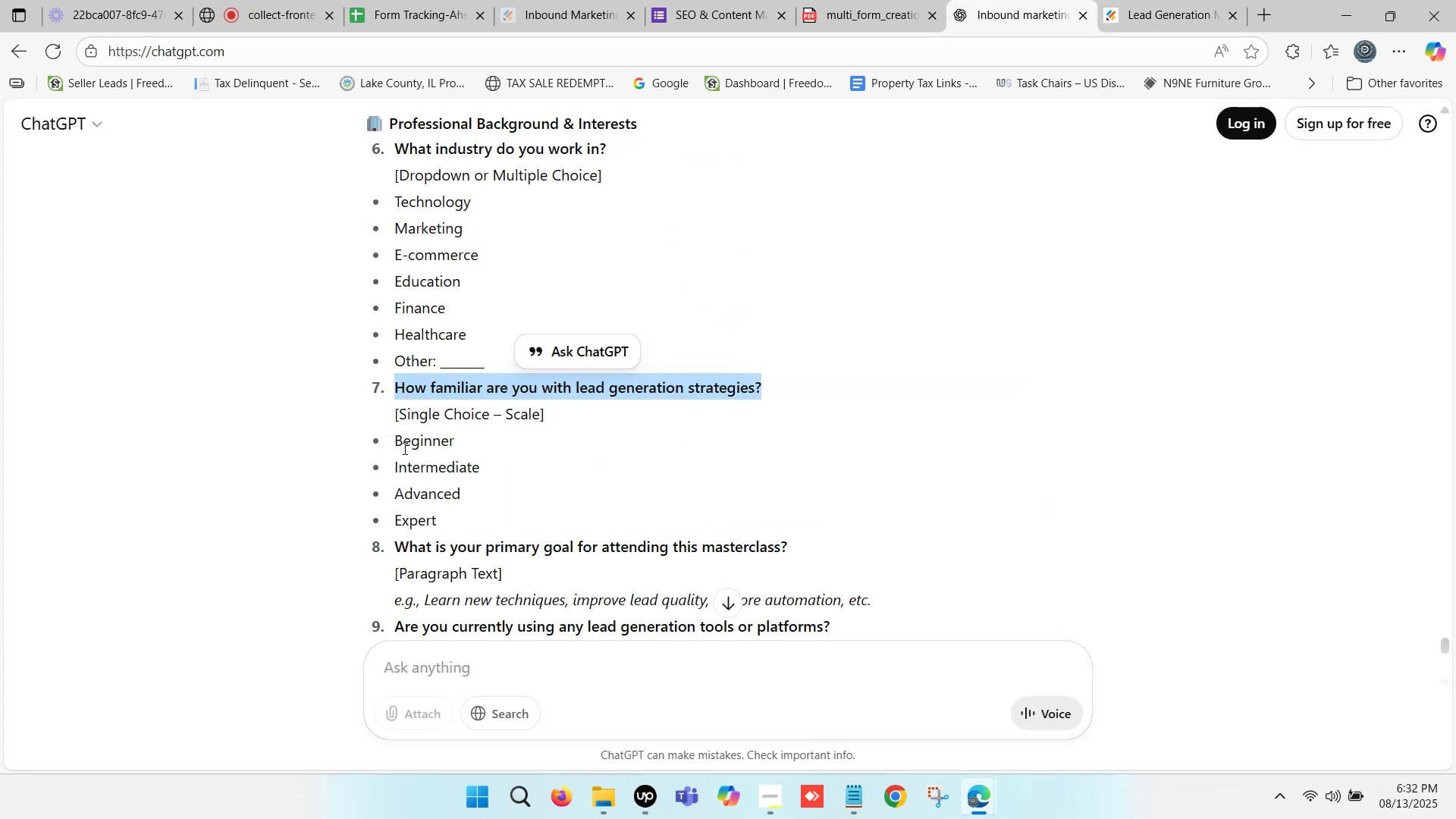 
left_click_drag(start_coordinate=[396, 441], to_coordinate=[453, 446])
 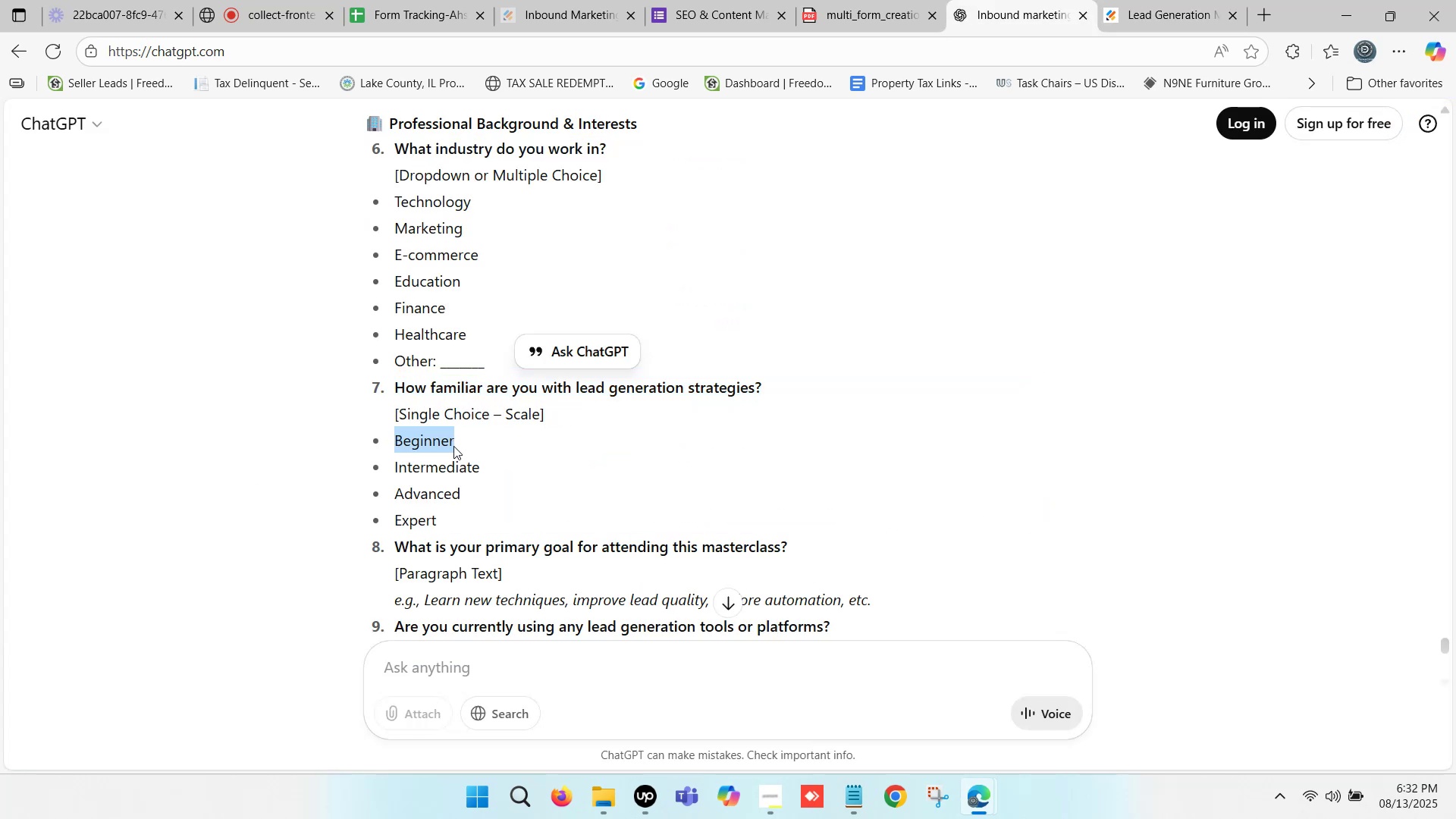 
key(Control+C)
 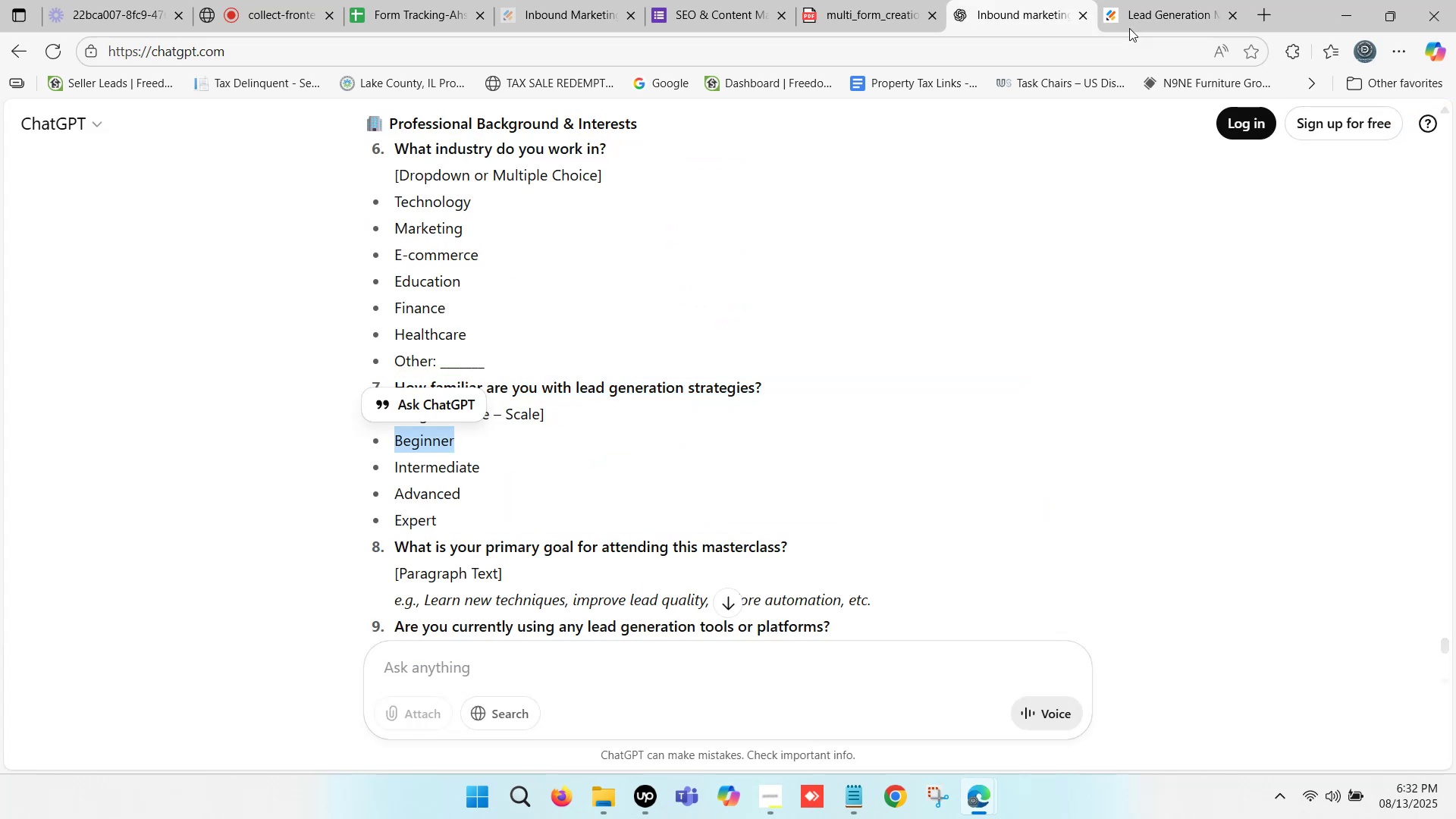 
left_click([1137, 17])
 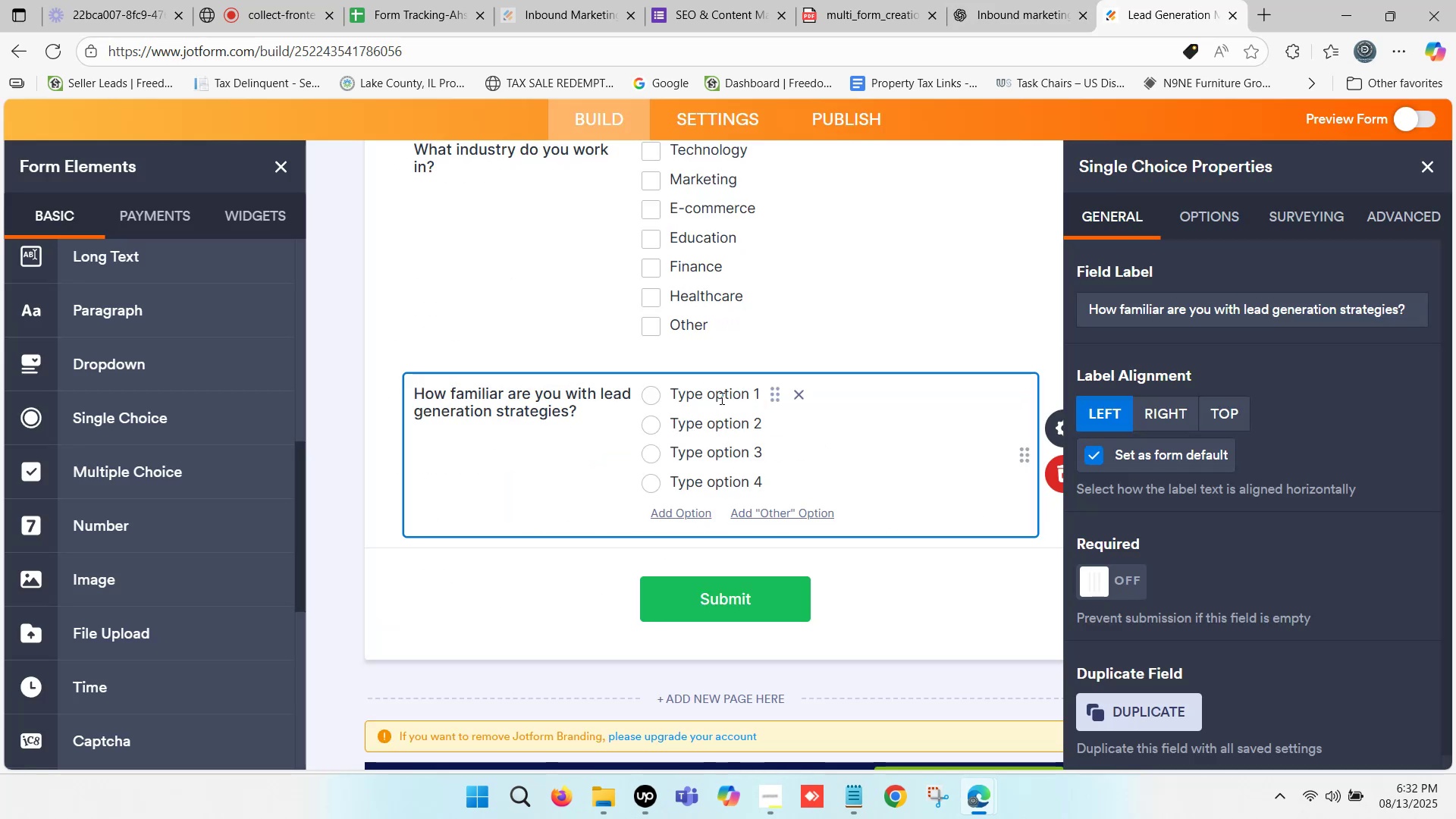 
left_click([720, 398])
 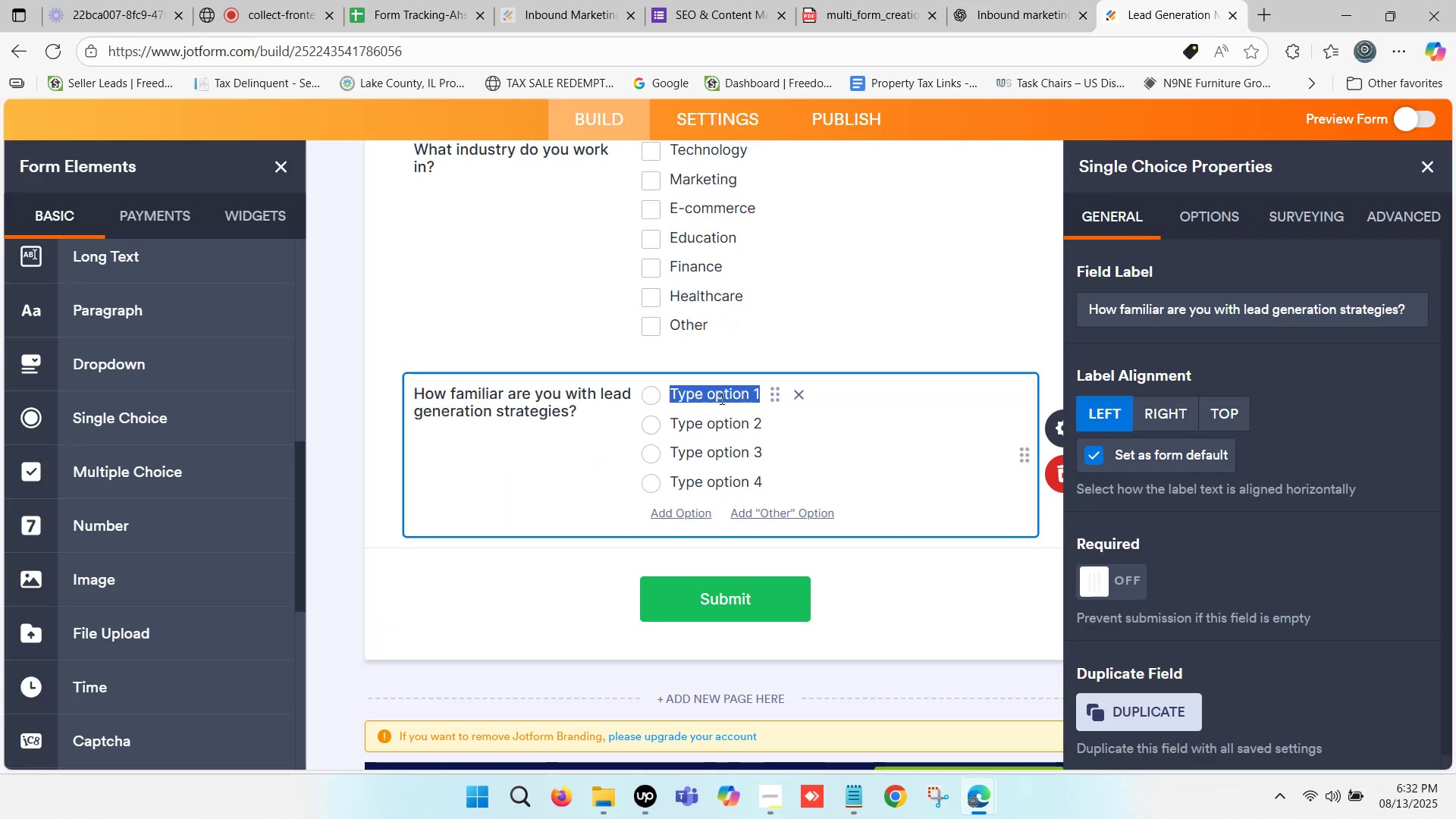 
key(Control+ControlLeft)
 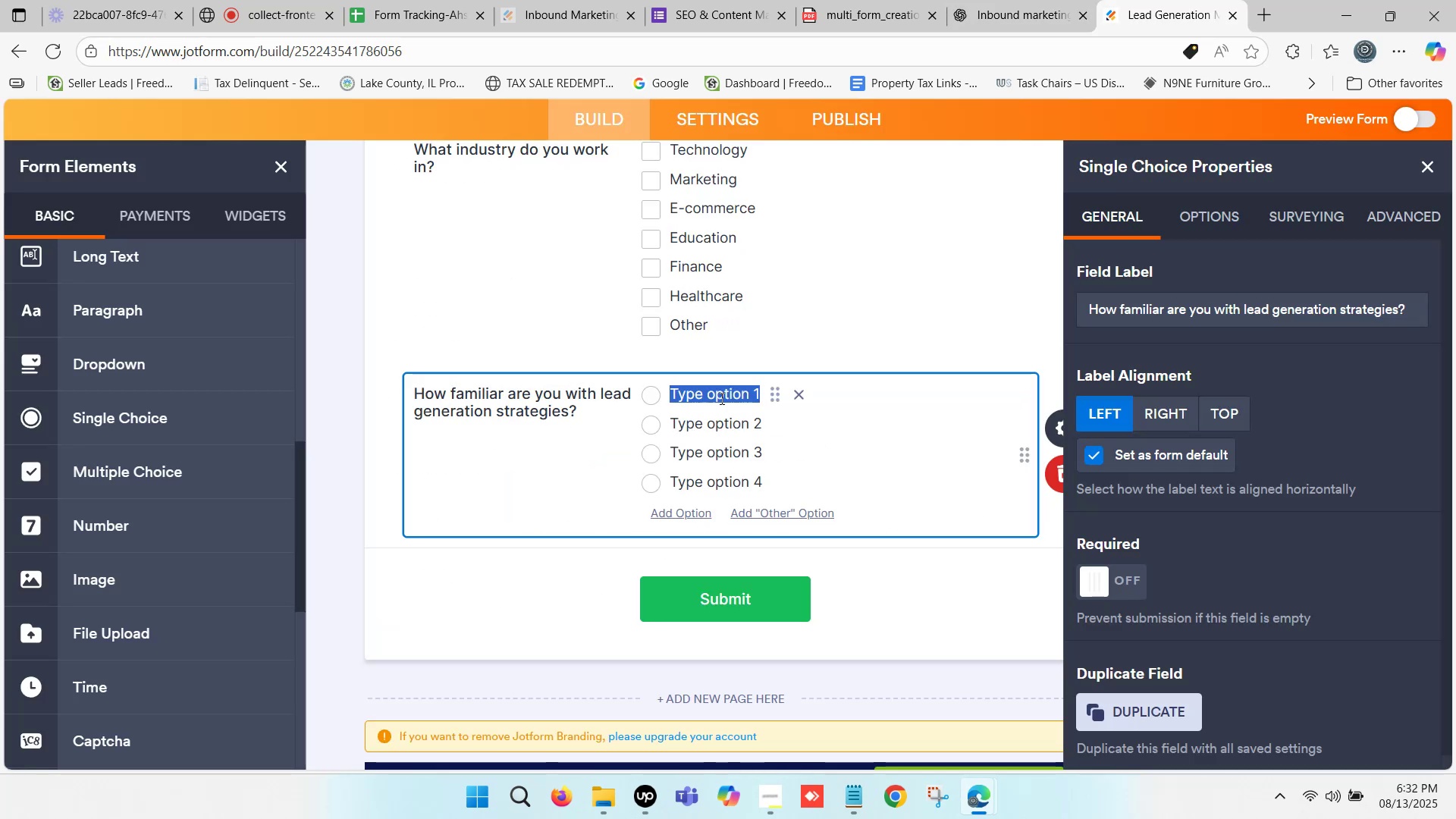 
key(Control+V)
 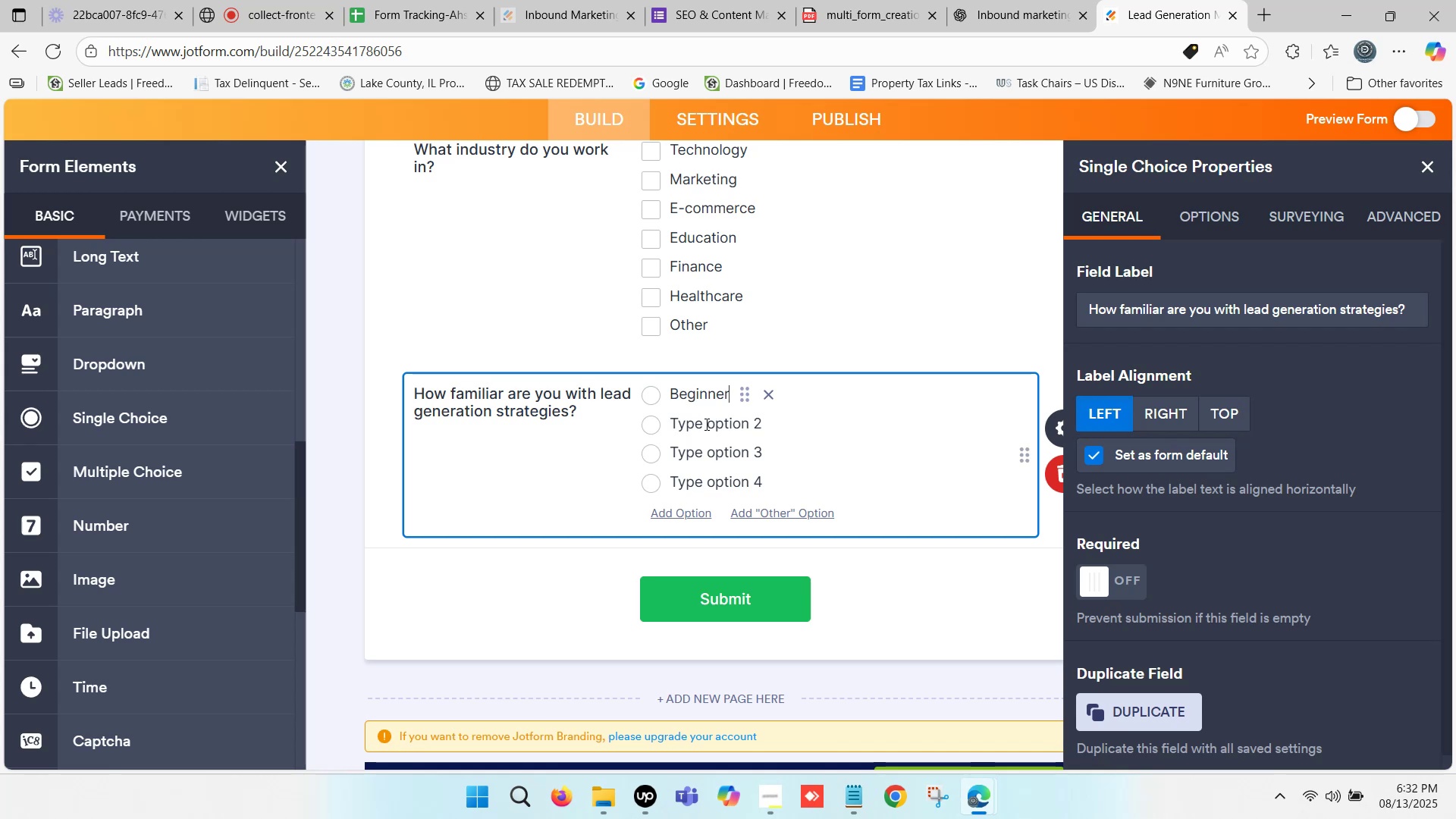 
left_click([704, 428])
 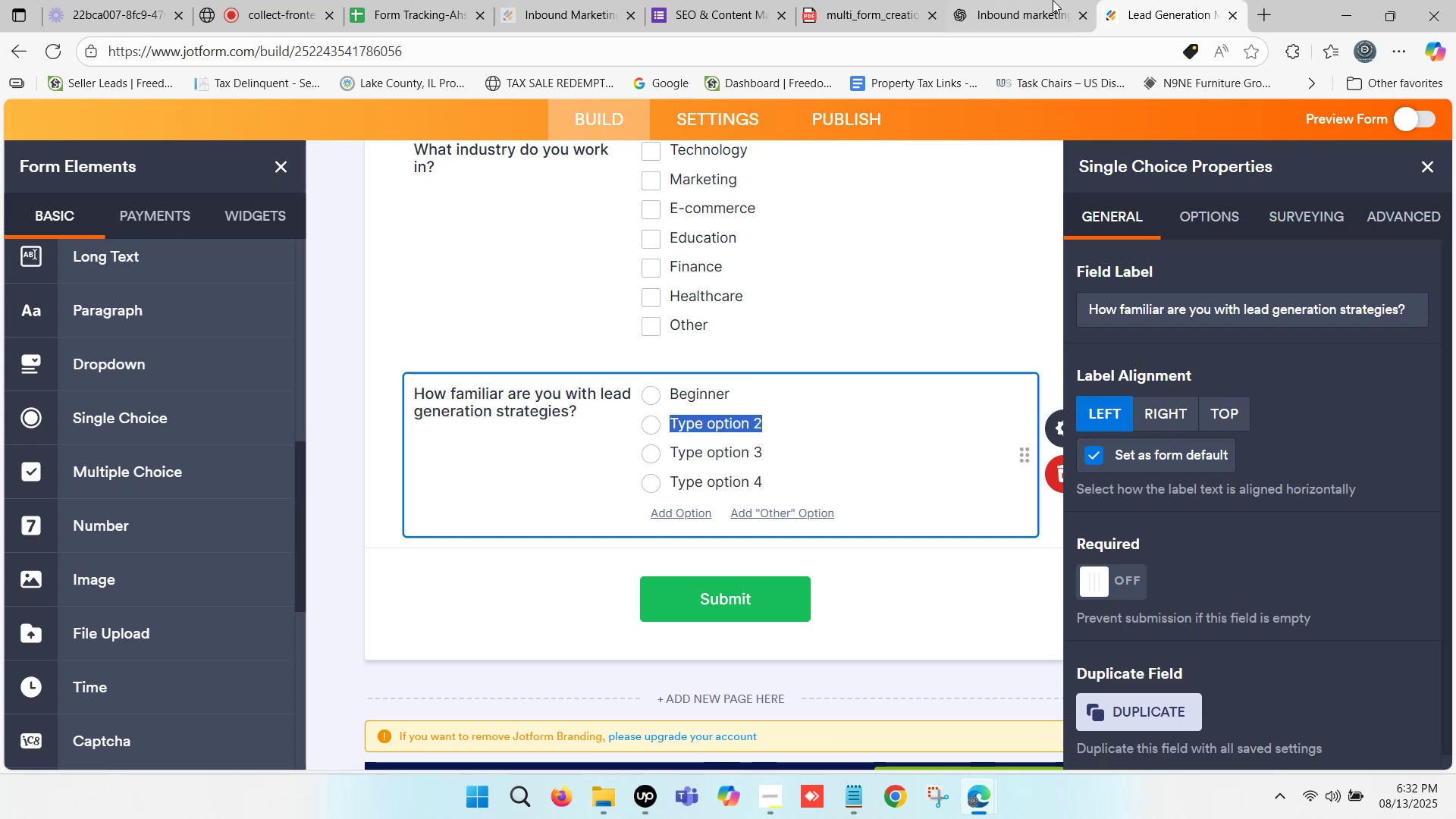 
left_click([1061, 0])
 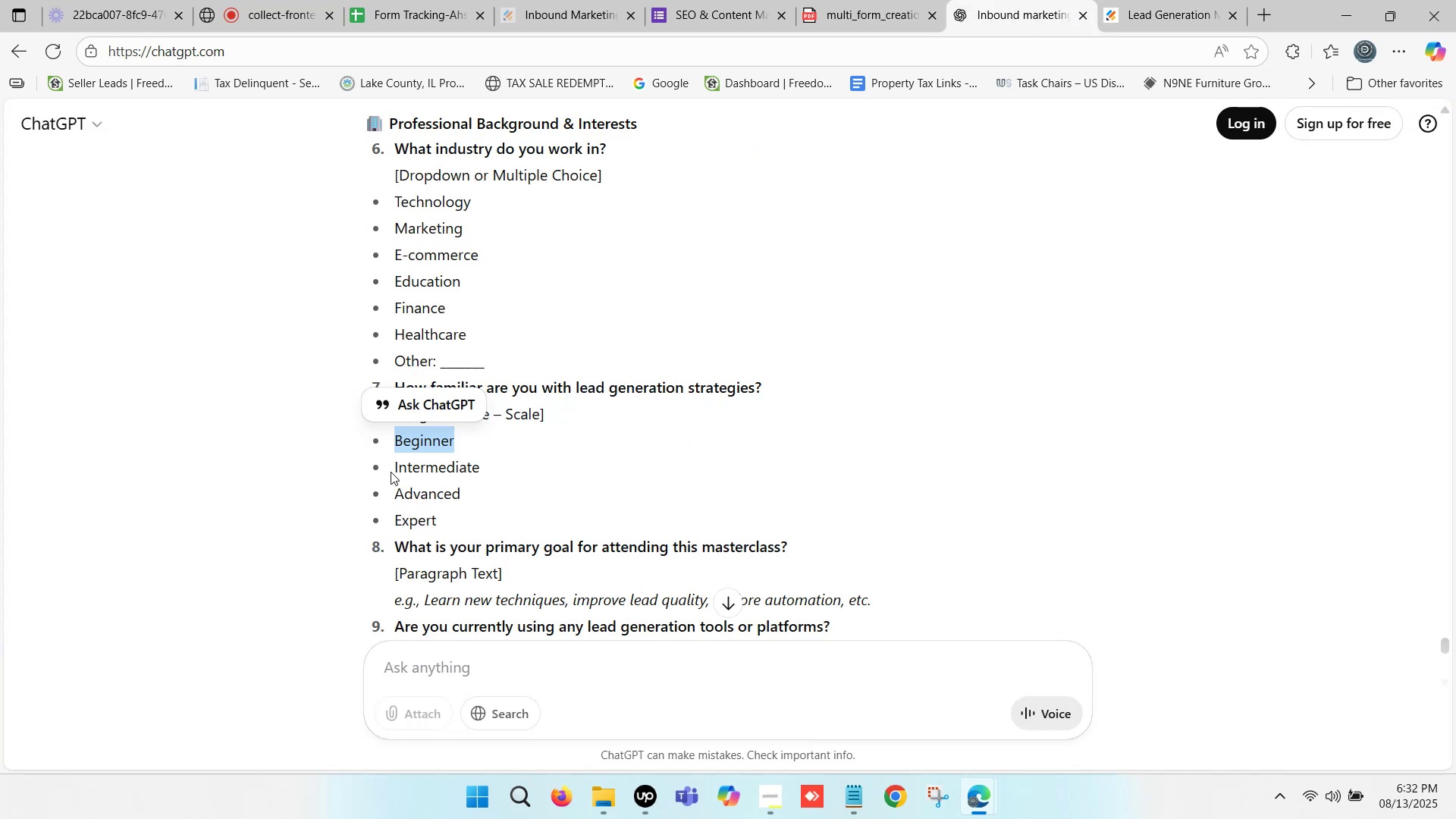 
left_click_drag(start_coordinate=[393, 468], to_coordinate=[477, 470])
 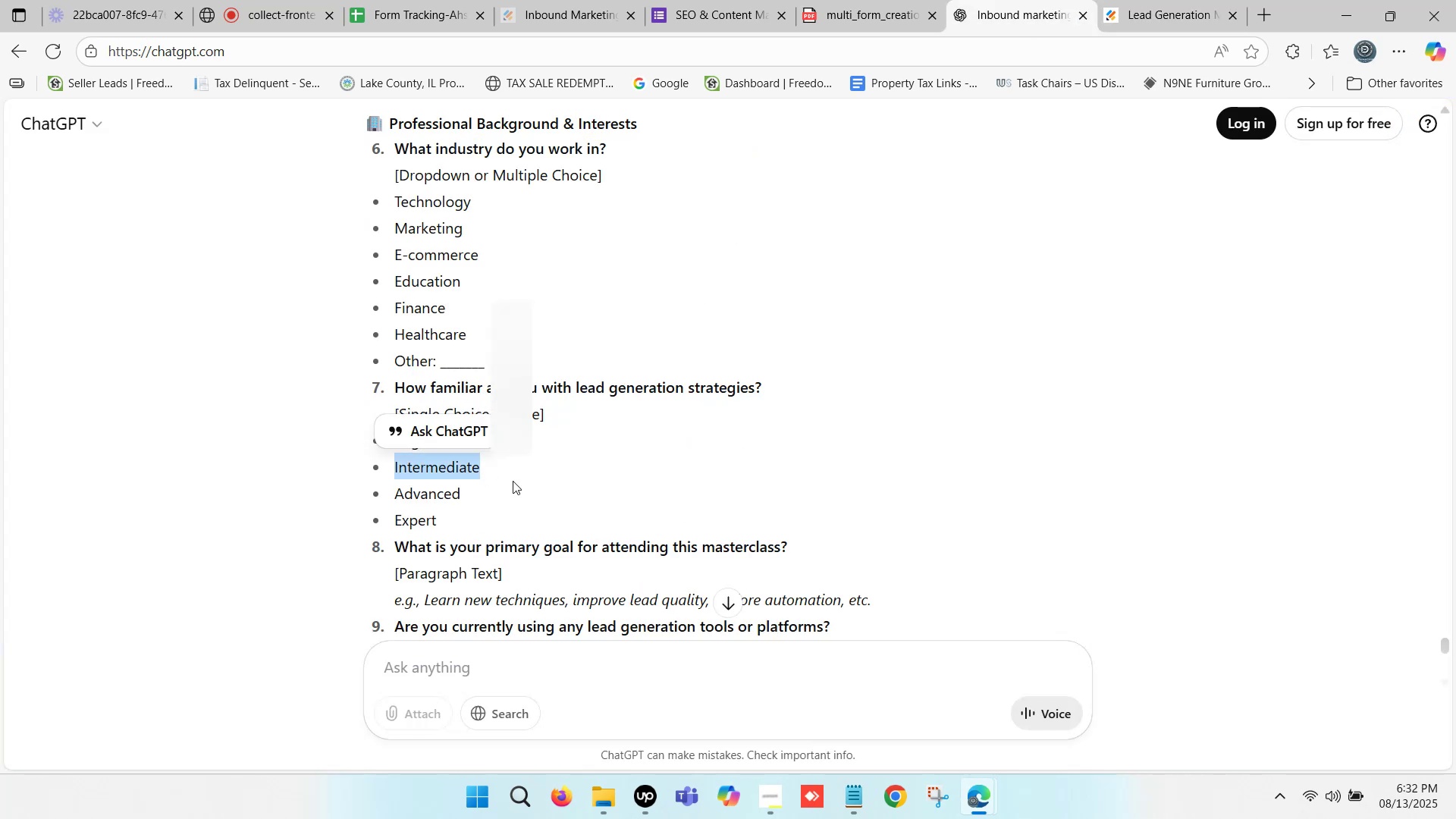 
key(Control+ControlLeft)
 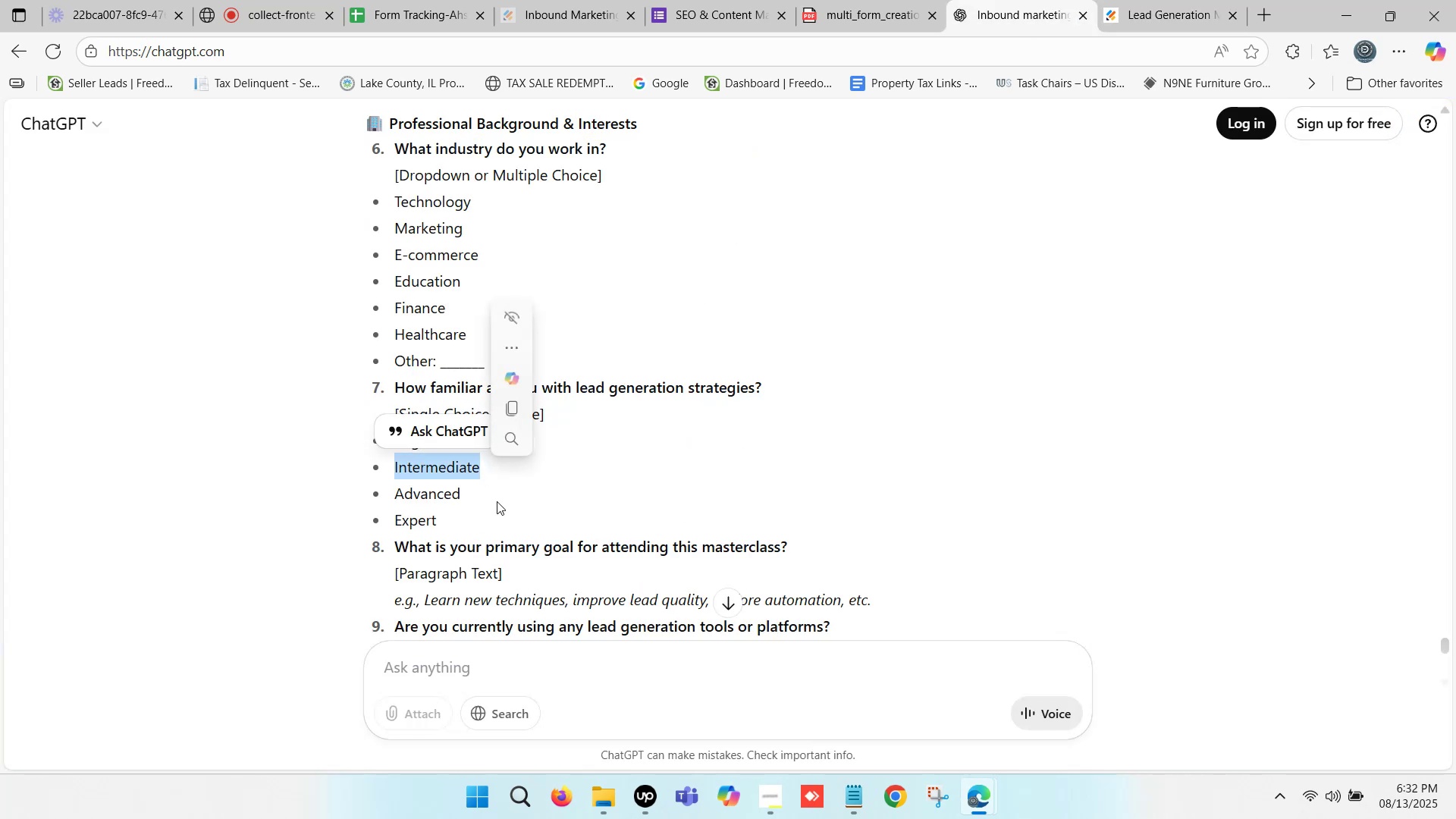 
key(Control+C)
 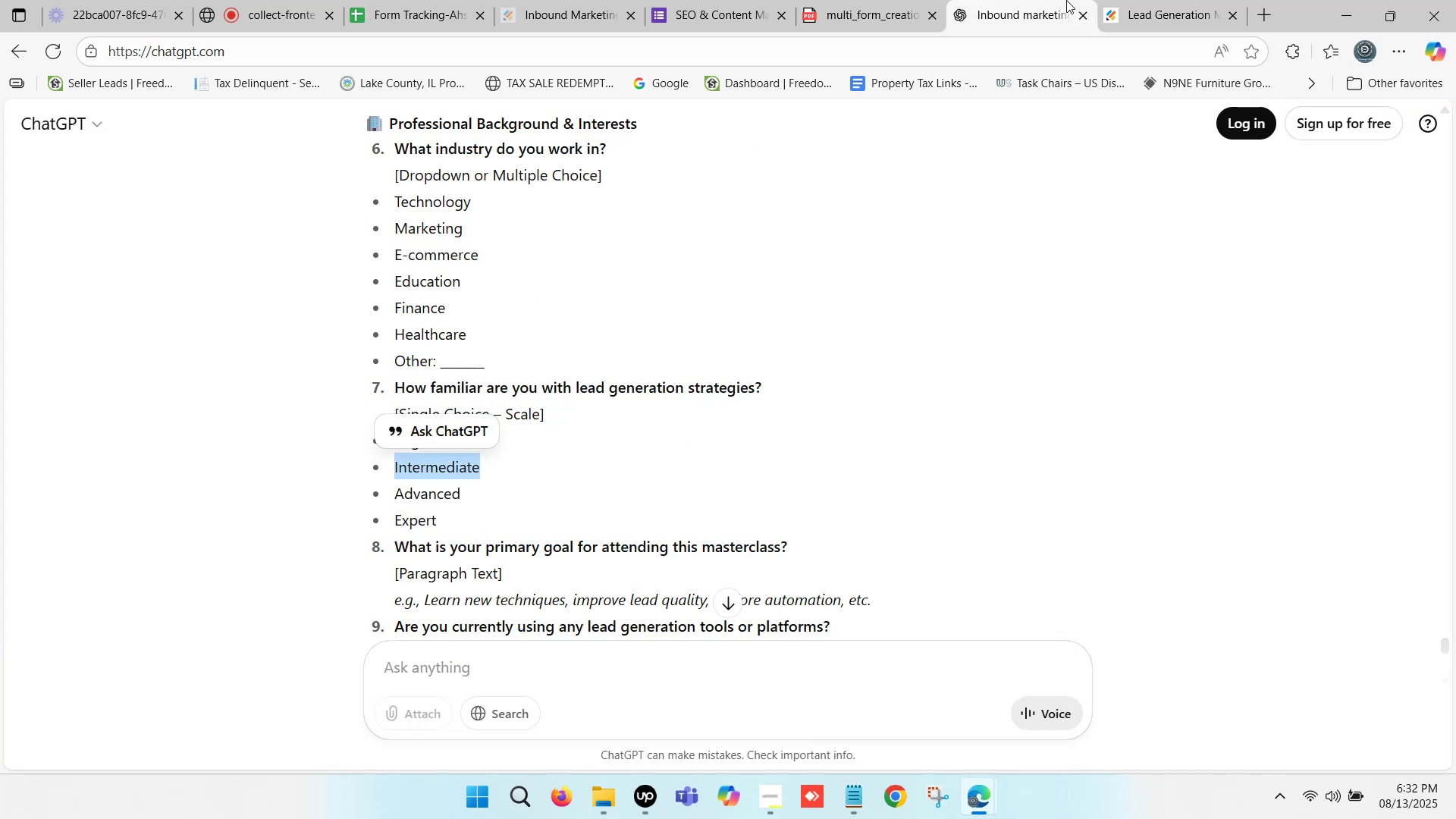 
left_click([1122, 0])
 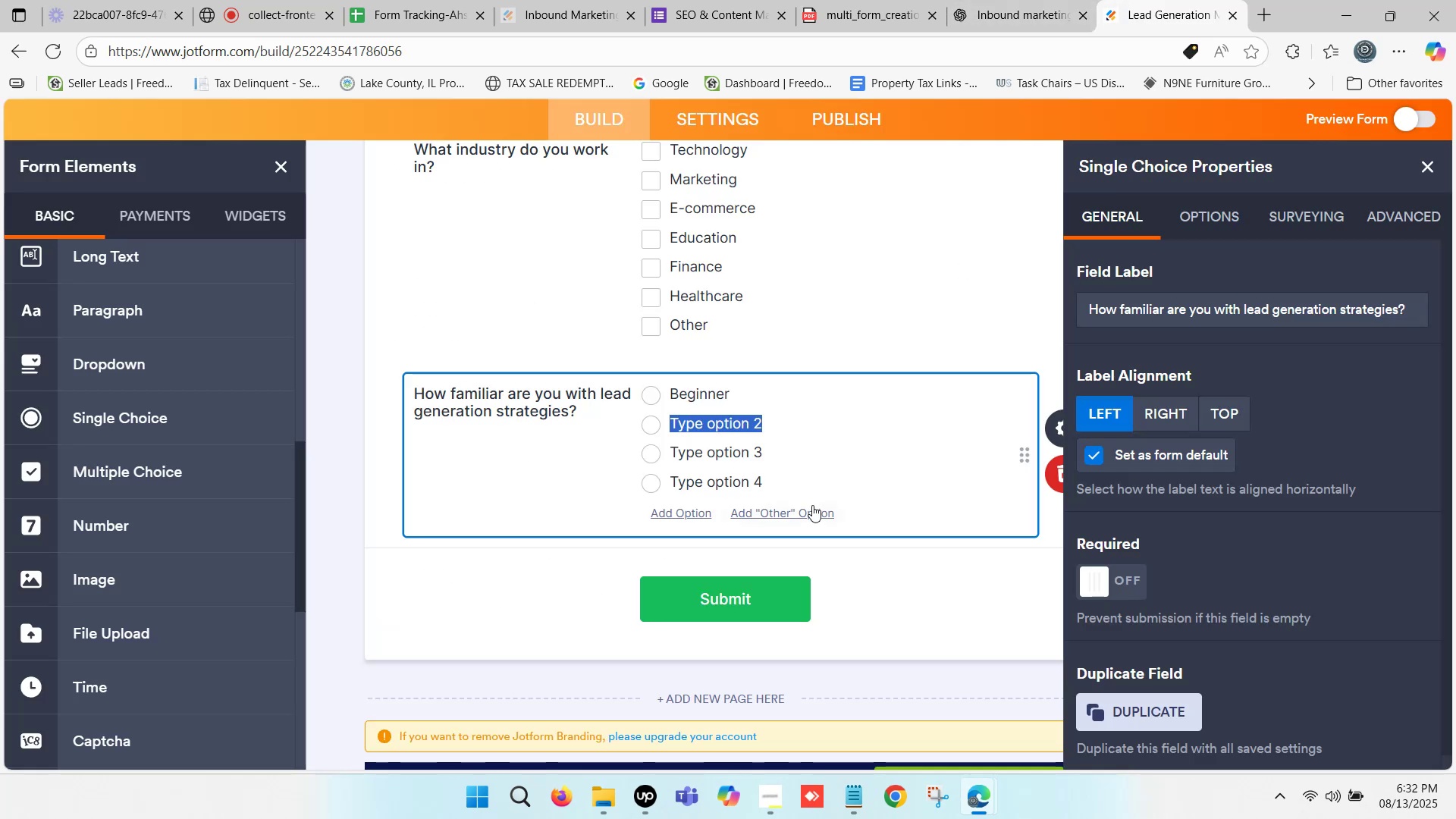 
key(Control+ControlLeft)
 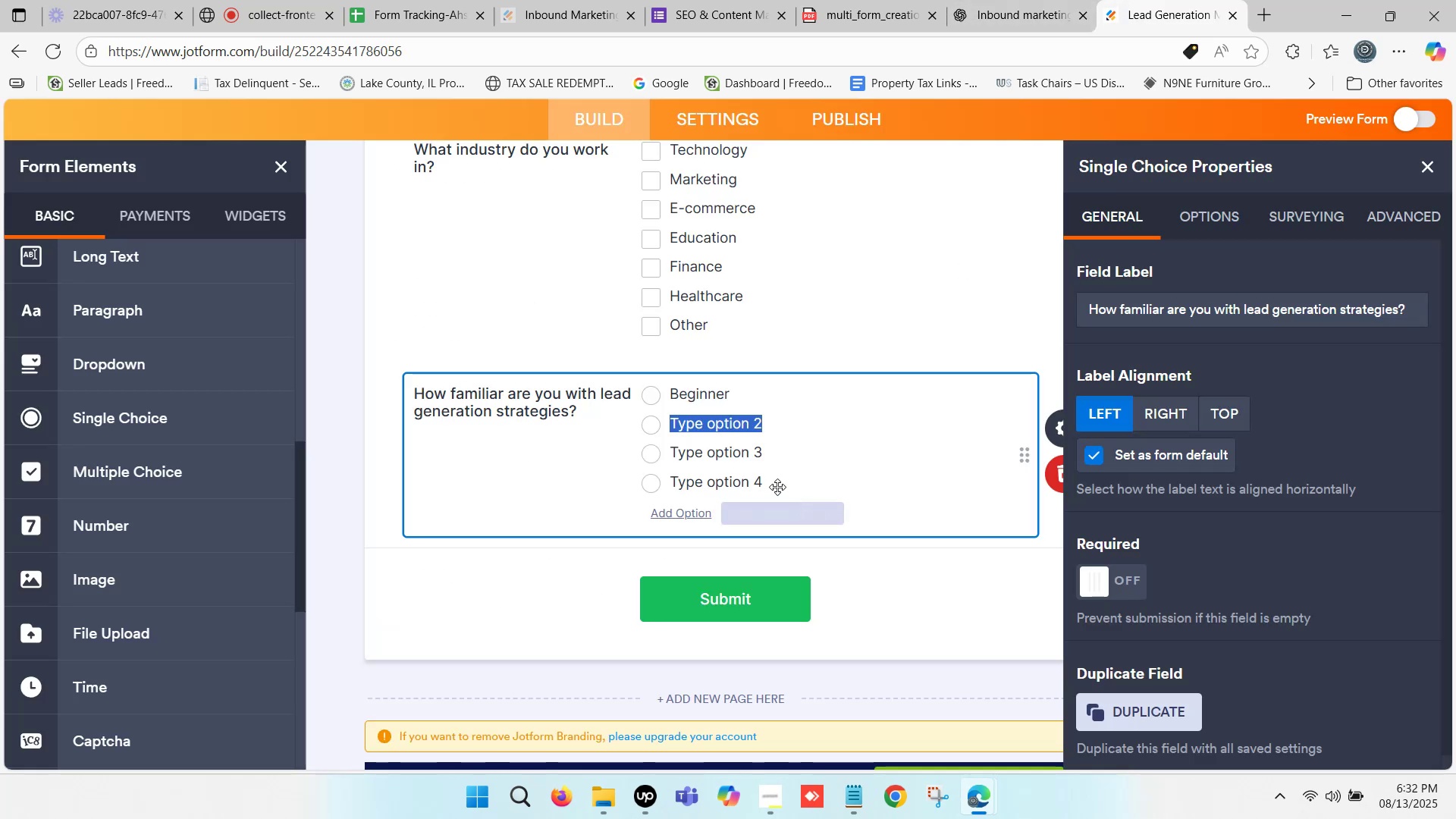 
key(Control+V)
 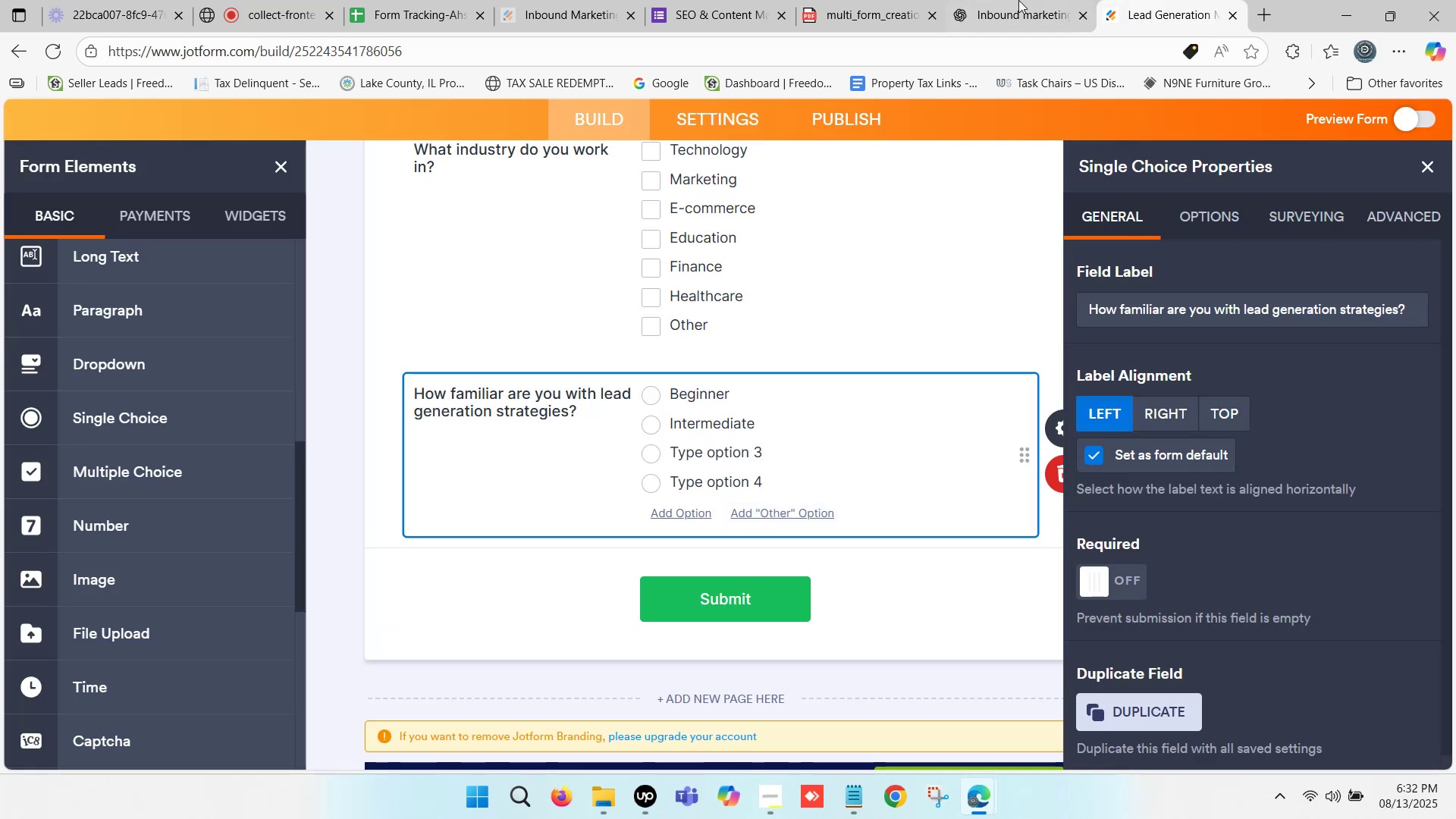 
left_click([1018, 0])
 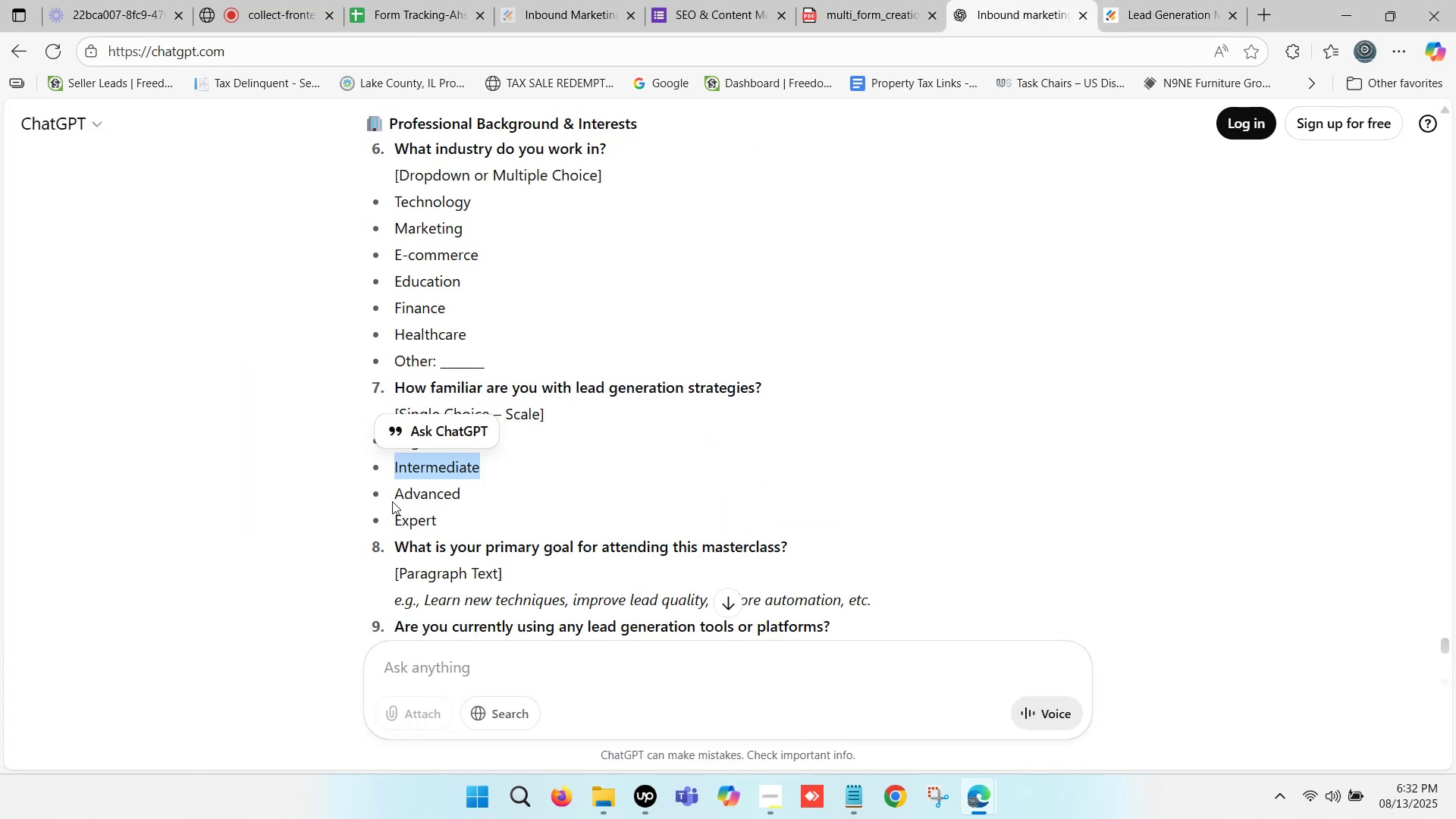 
left_click_drag(start_coordinate=[397, 497], to_coordinate=[459, 499])
 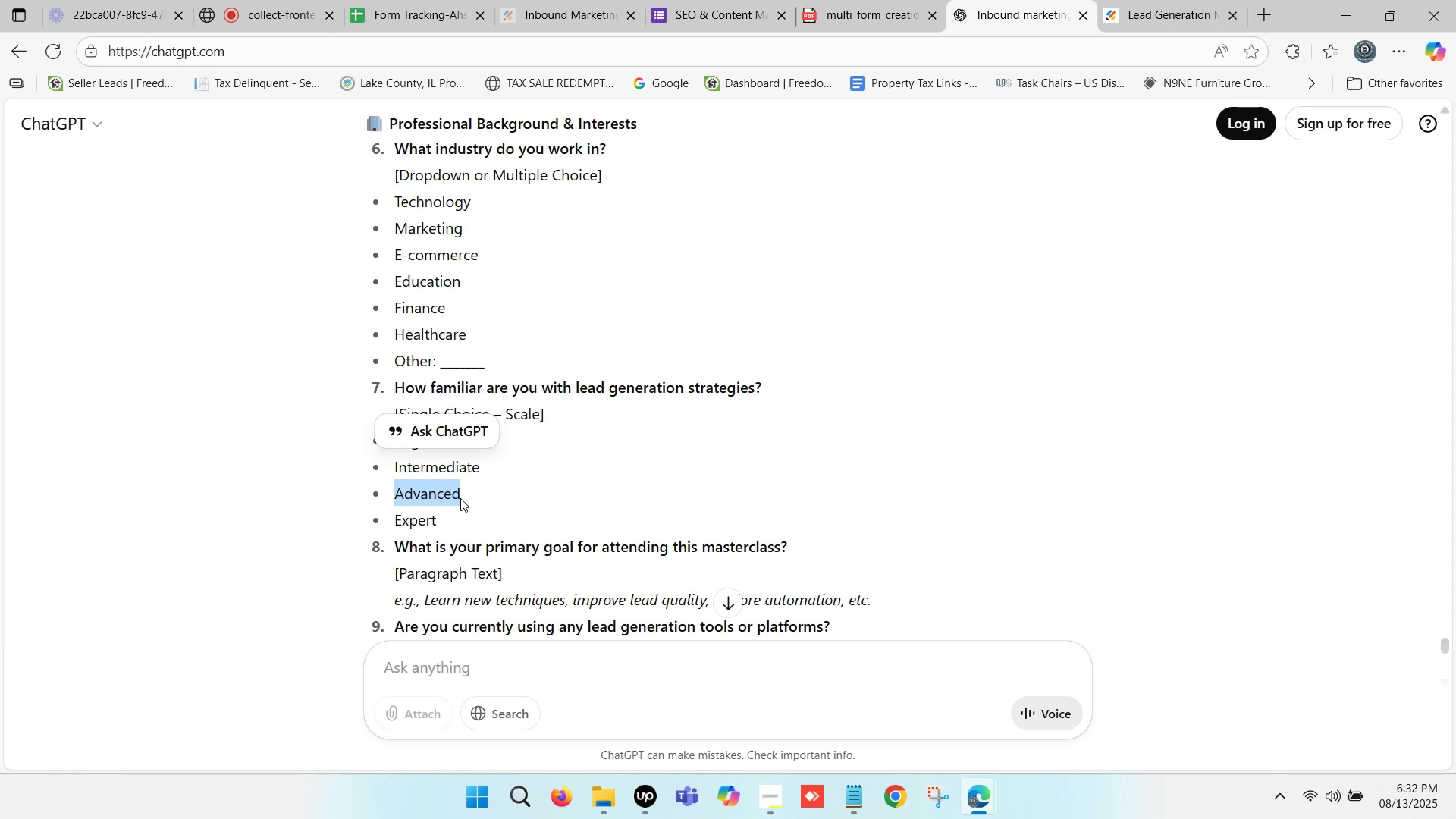 
key(Control+ControlLeft)
 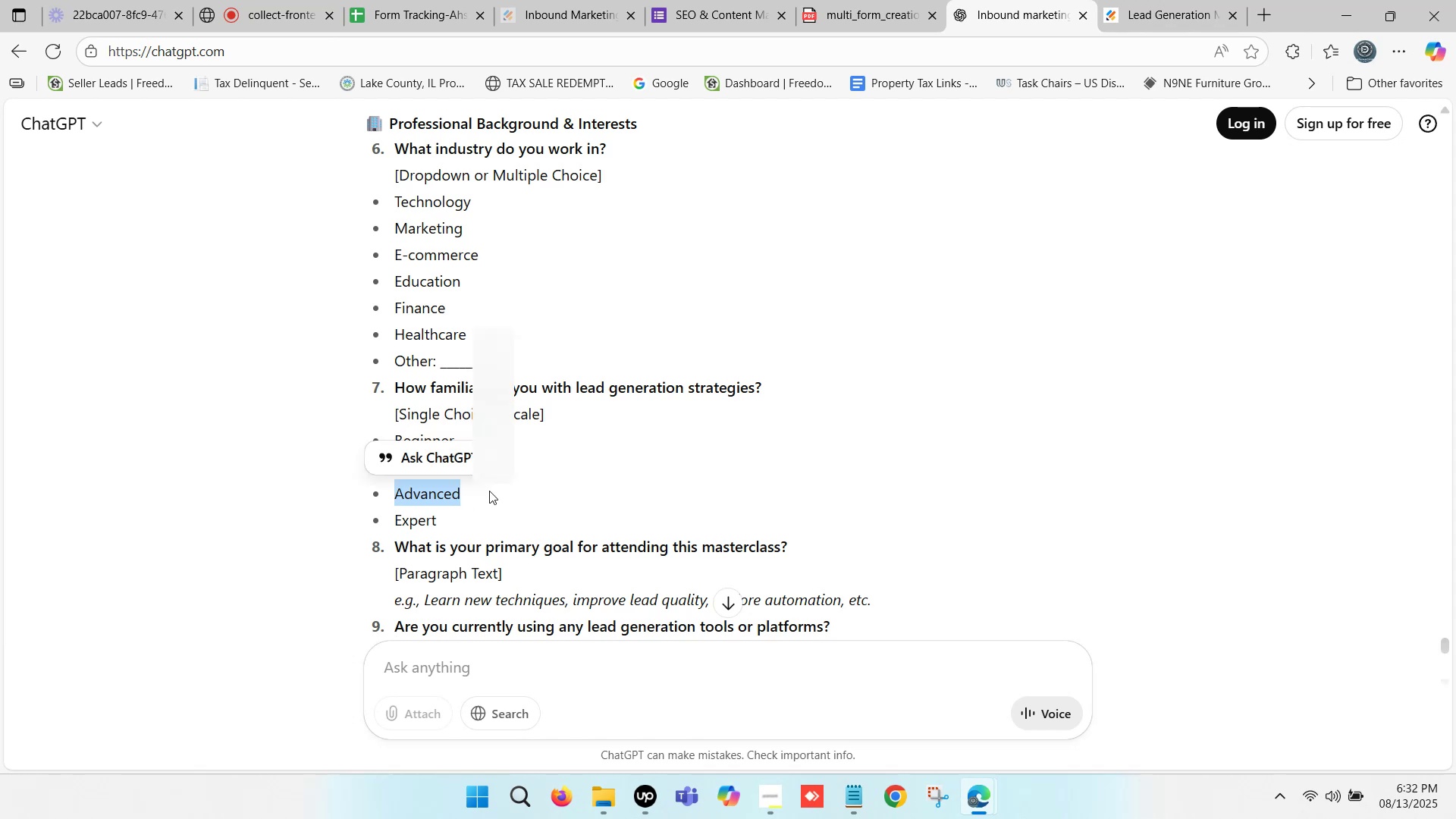 
key(Control+C)
 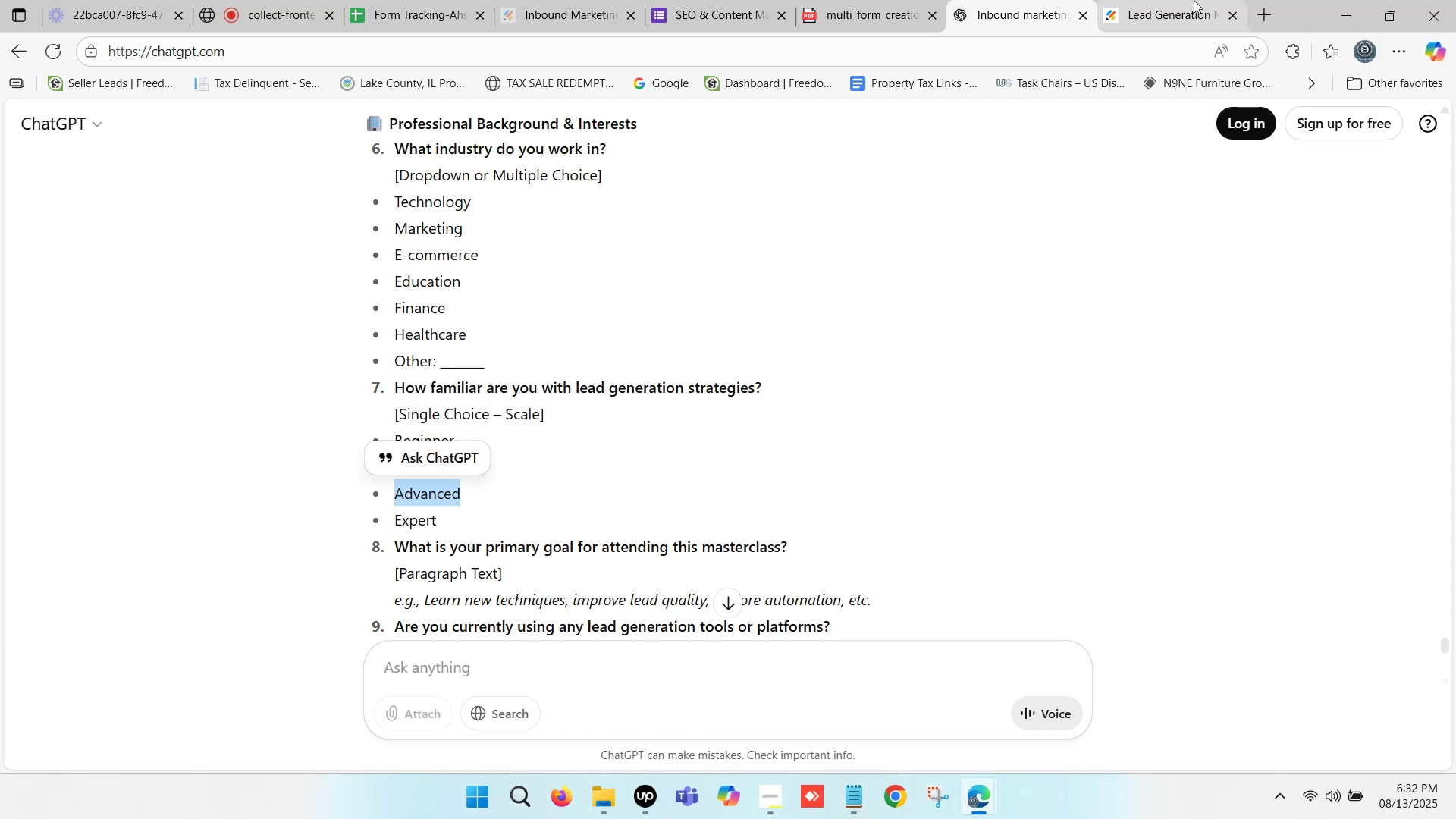 
left_click([1172, 0])
 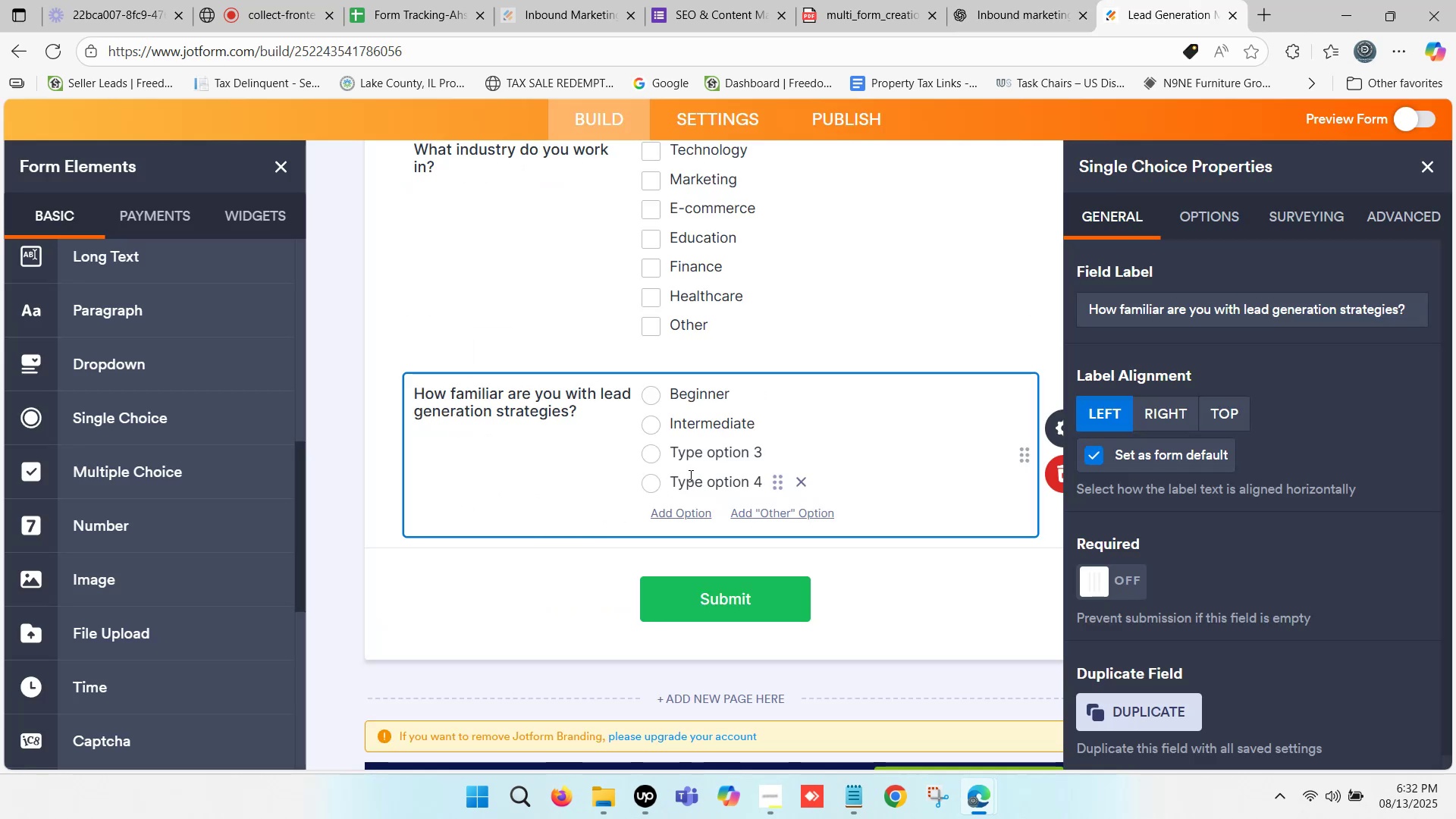 
left_click([710, 456])
 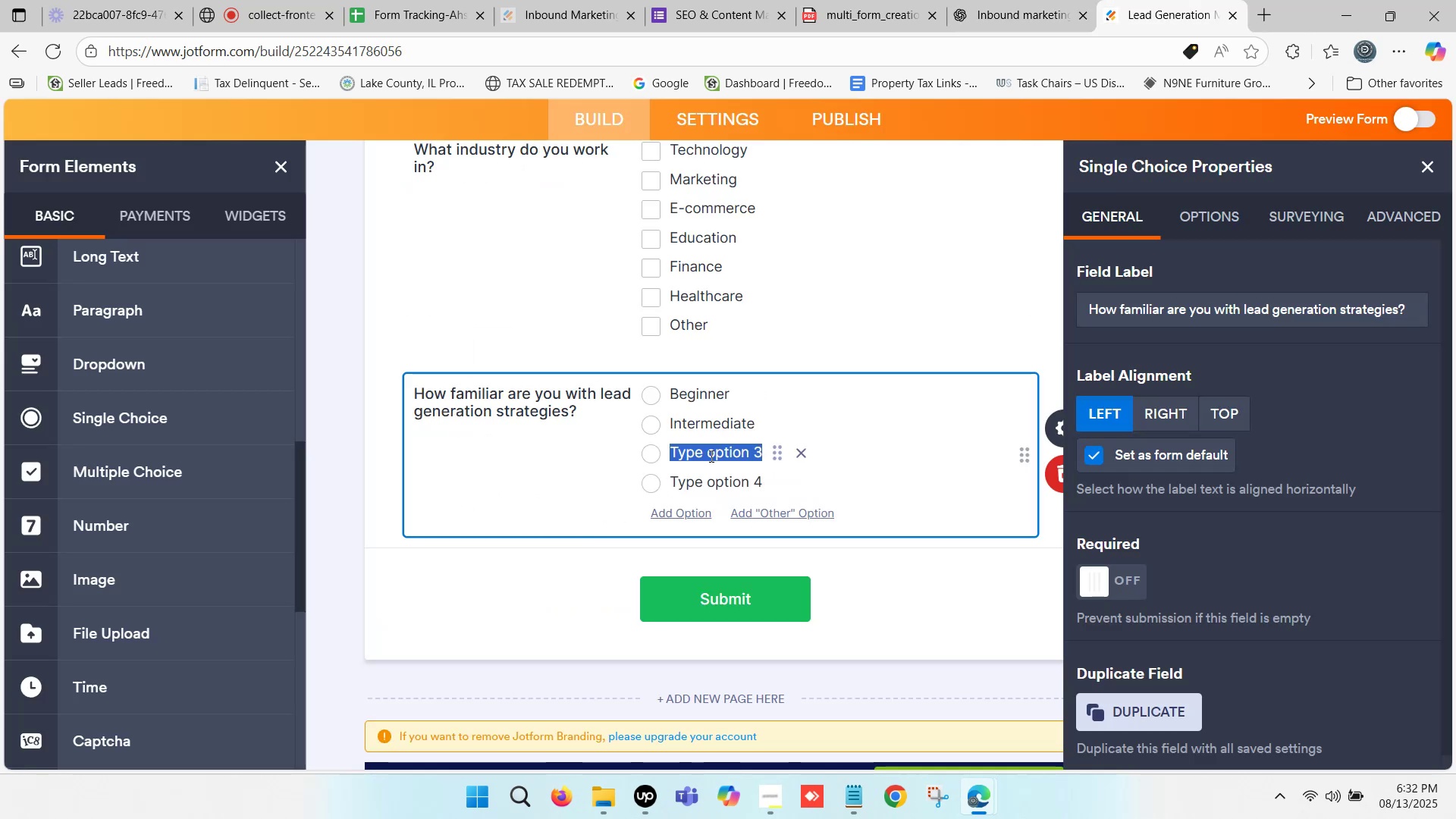 
key(Control+ControlLeft)
 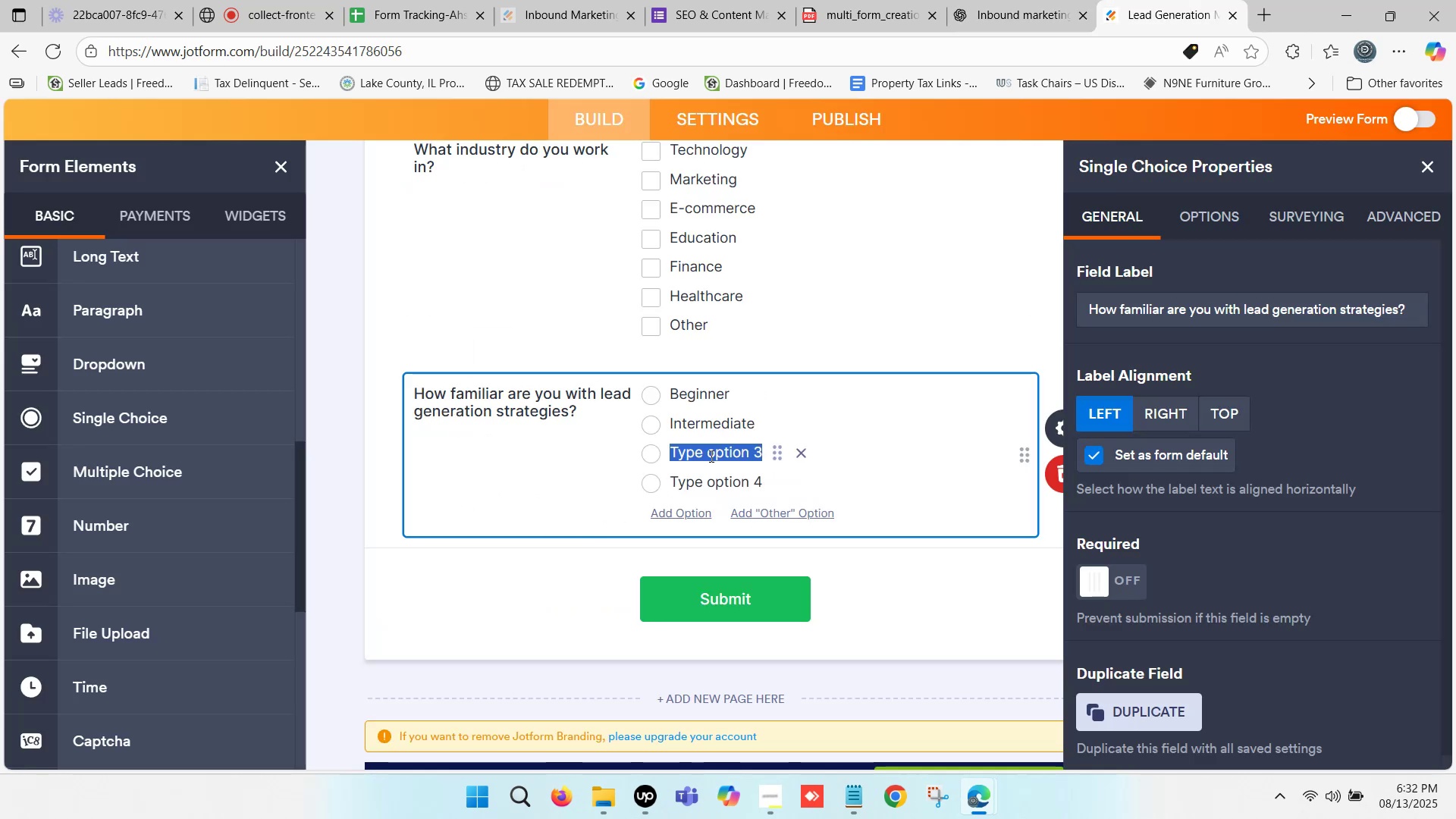 
key(Control+V)
 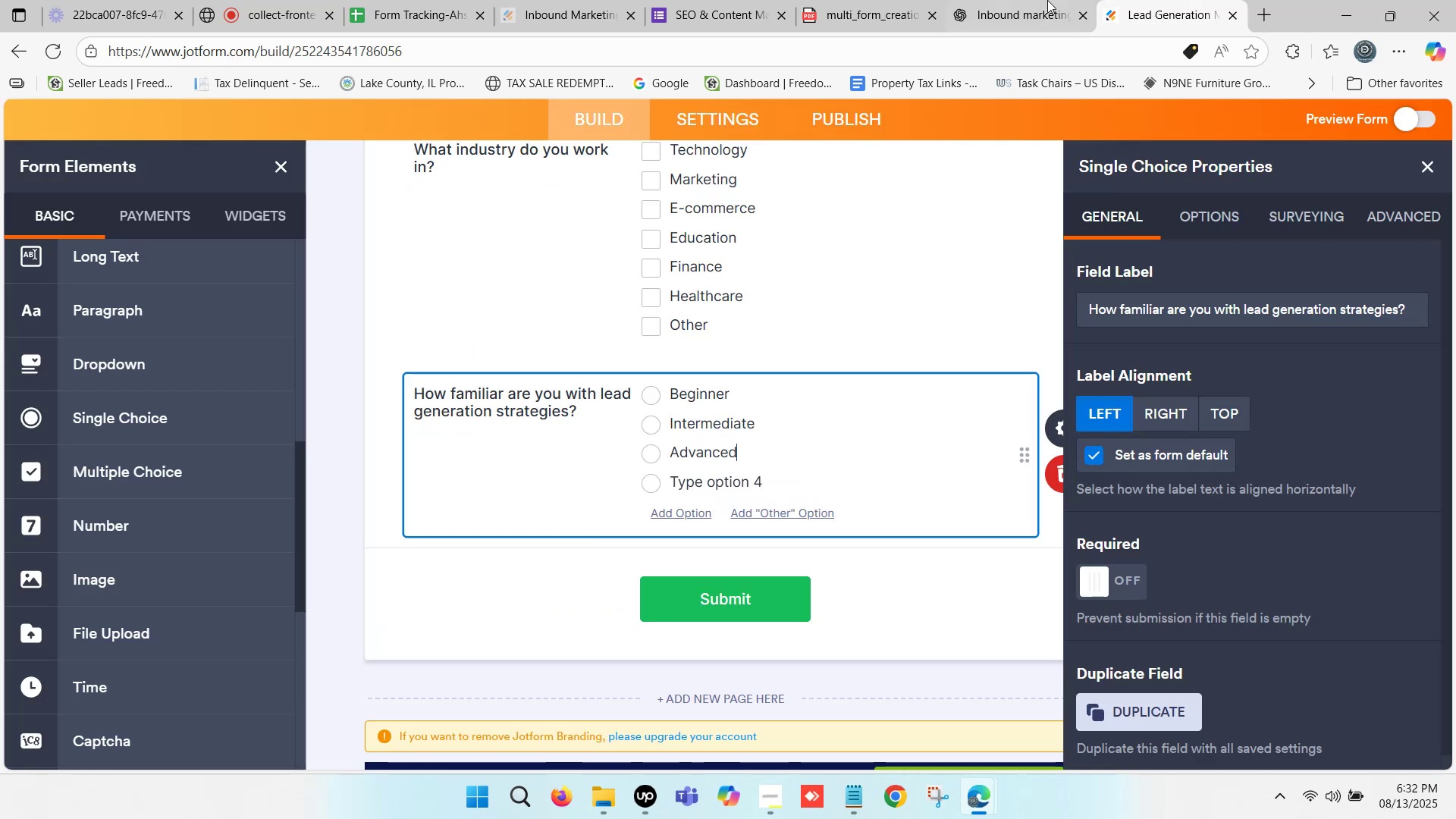 
left_click([1047, 0])
 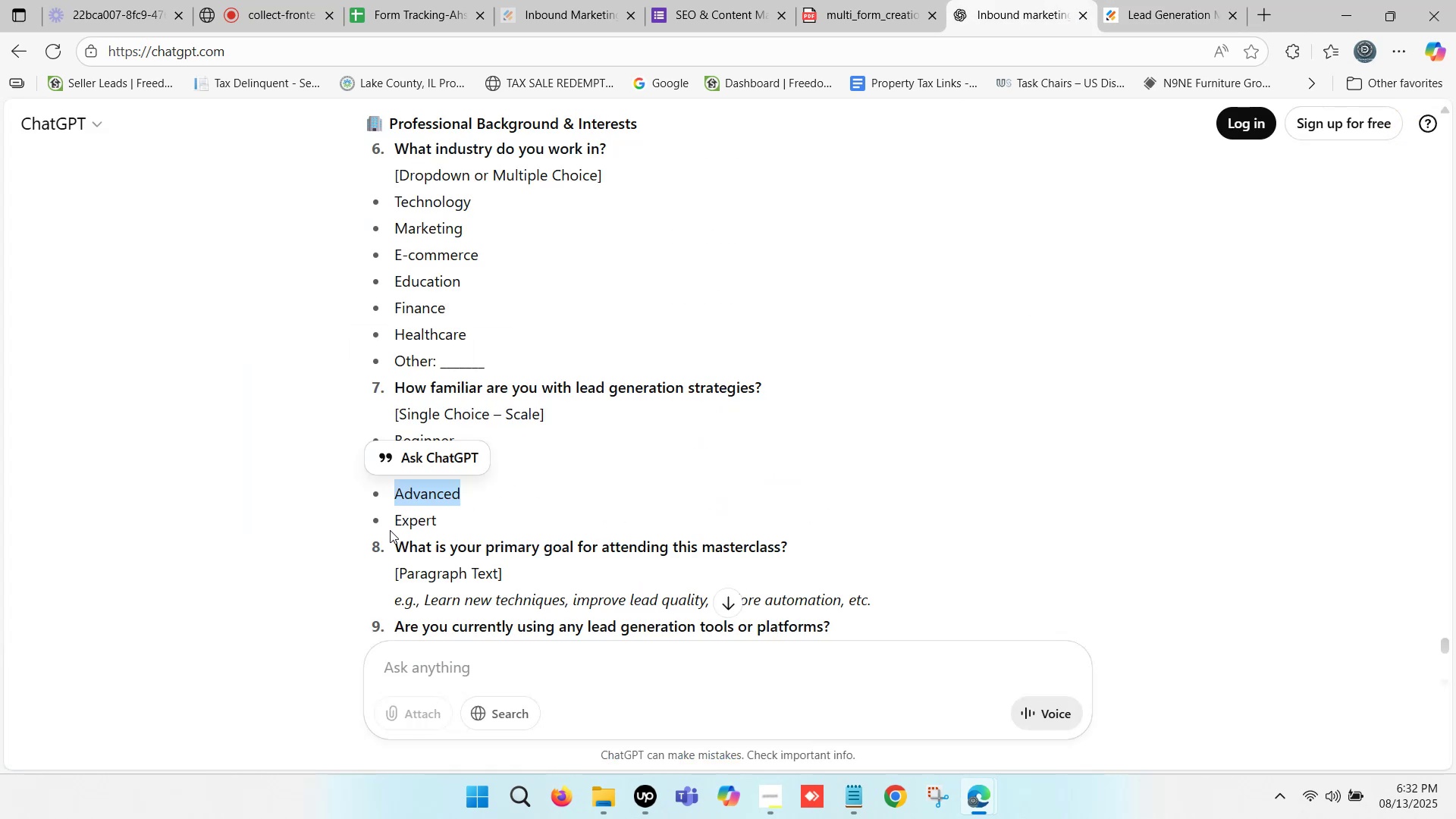 
left_click_drag(start_coordinate=[390, 528], to_coordinate=[439, 529])
 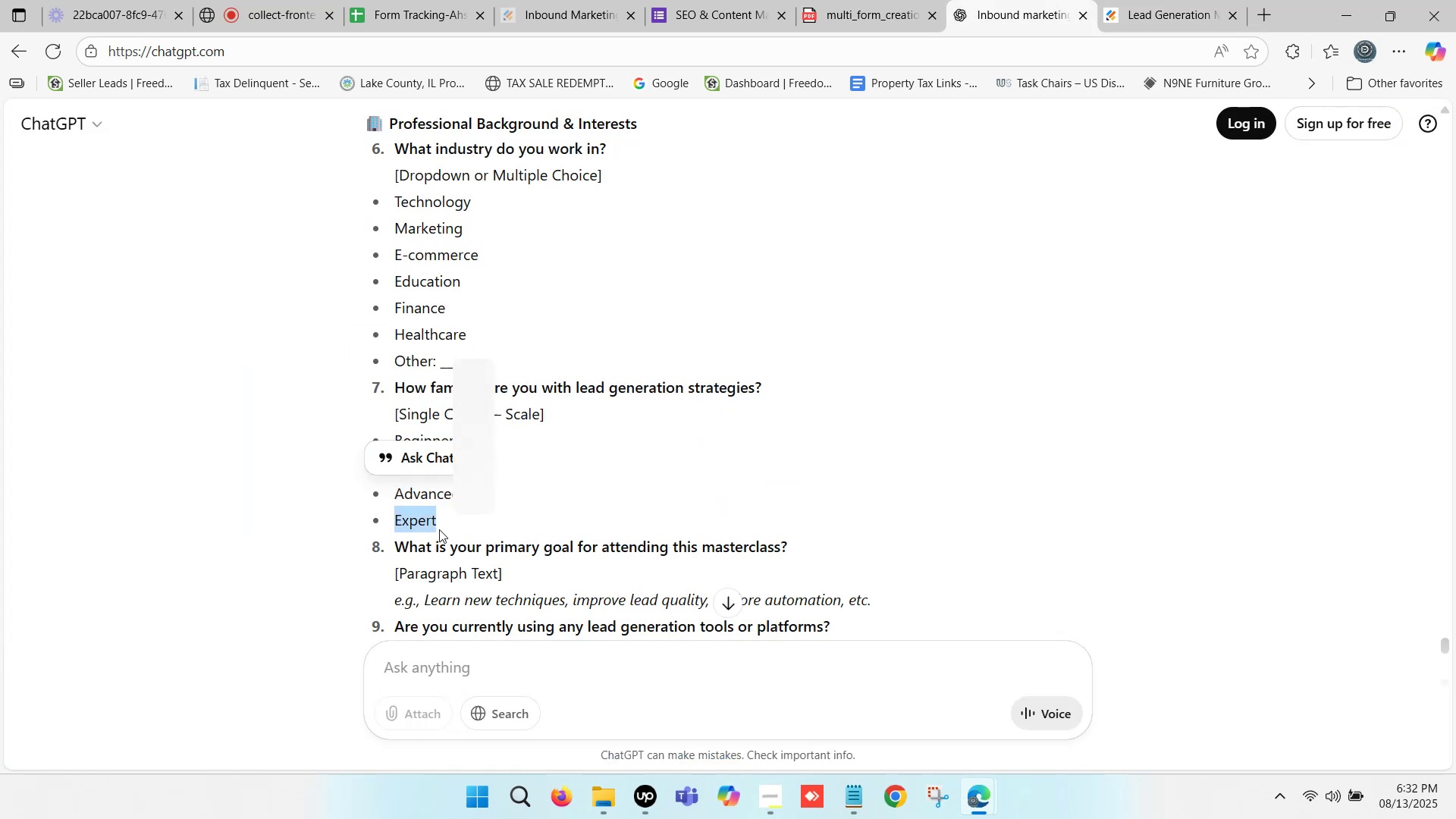 
key(Control+C)
 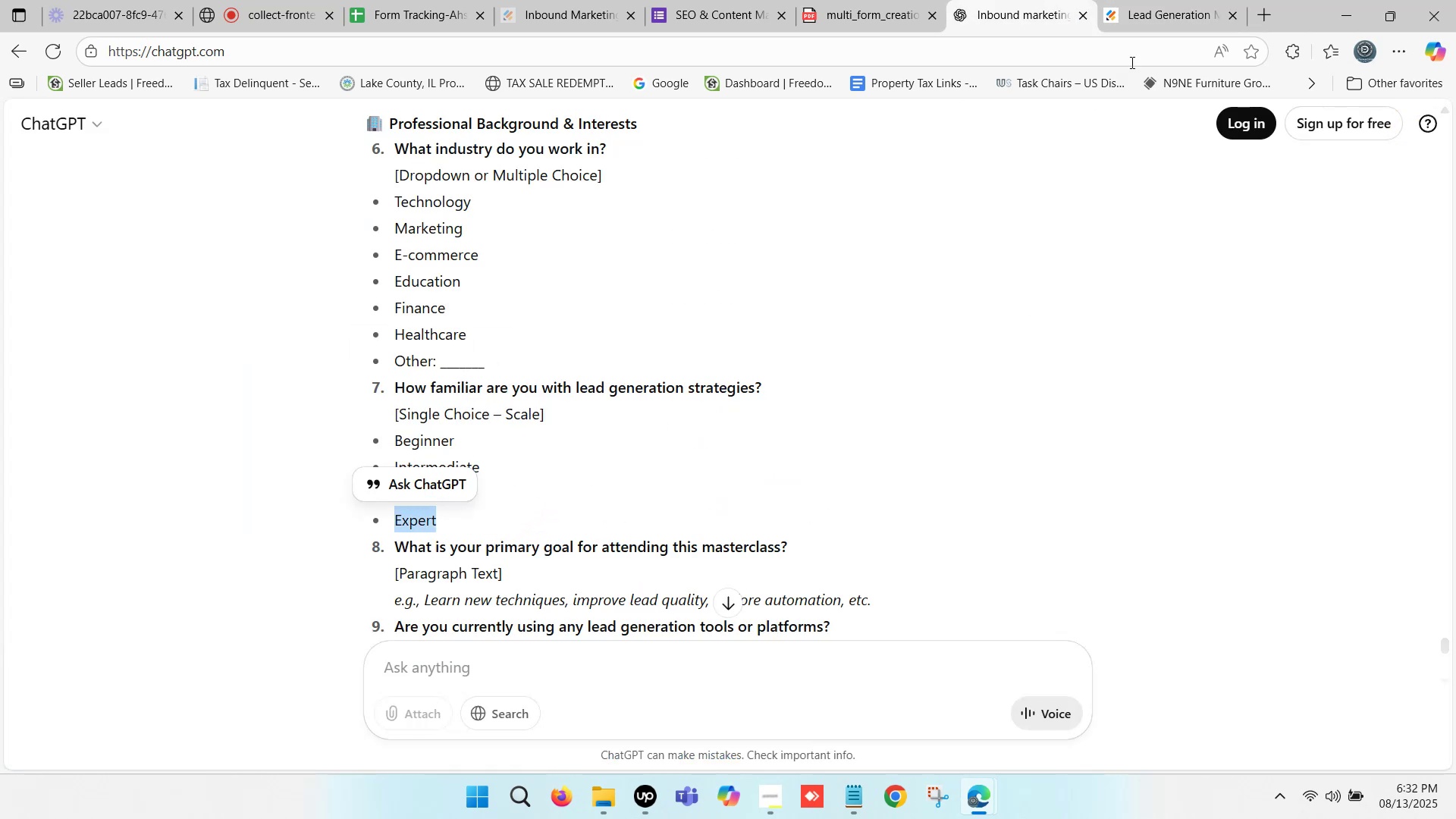 
left_click([1184, 0])
 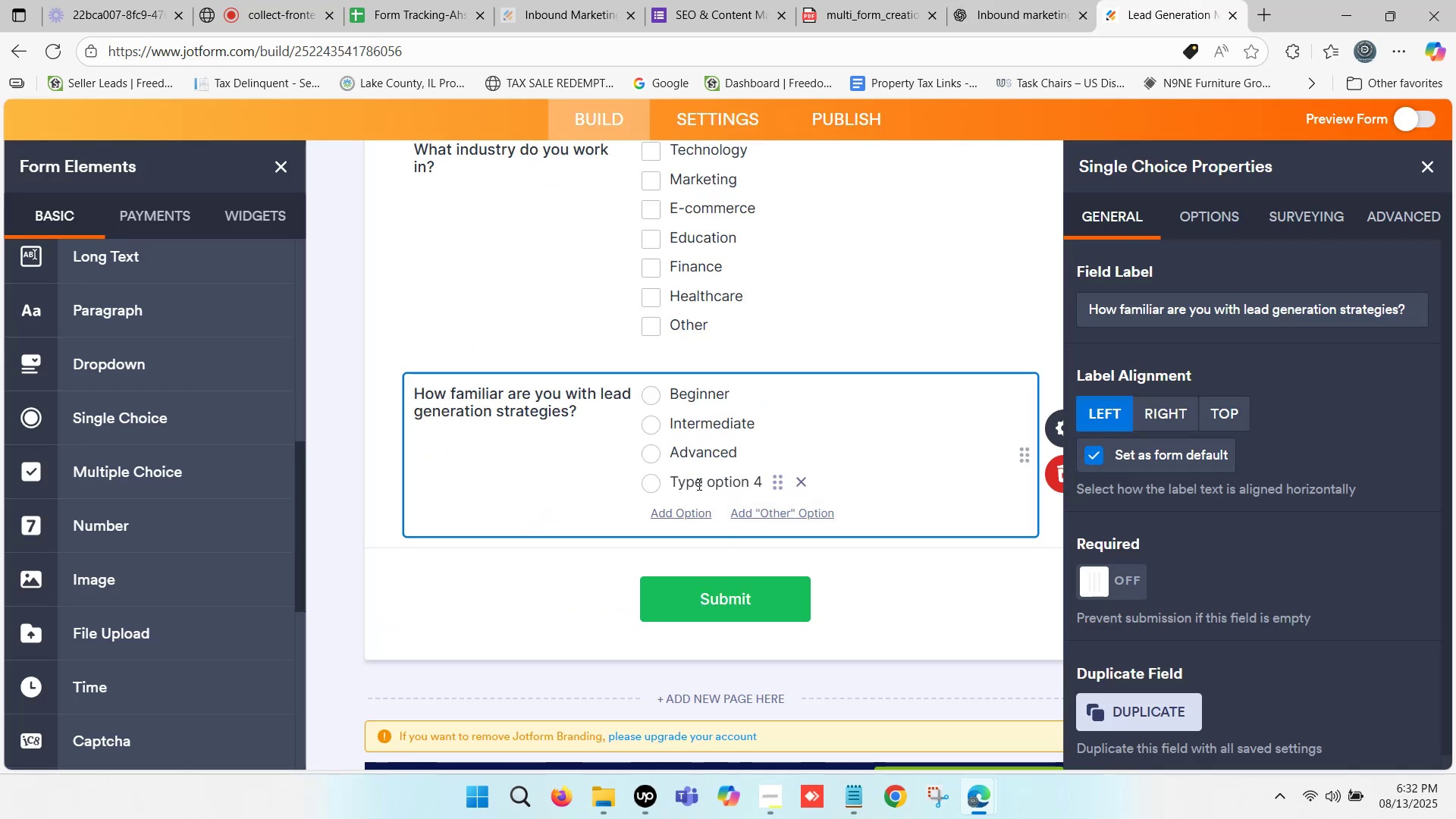 
key(Control+ControlLeft)
 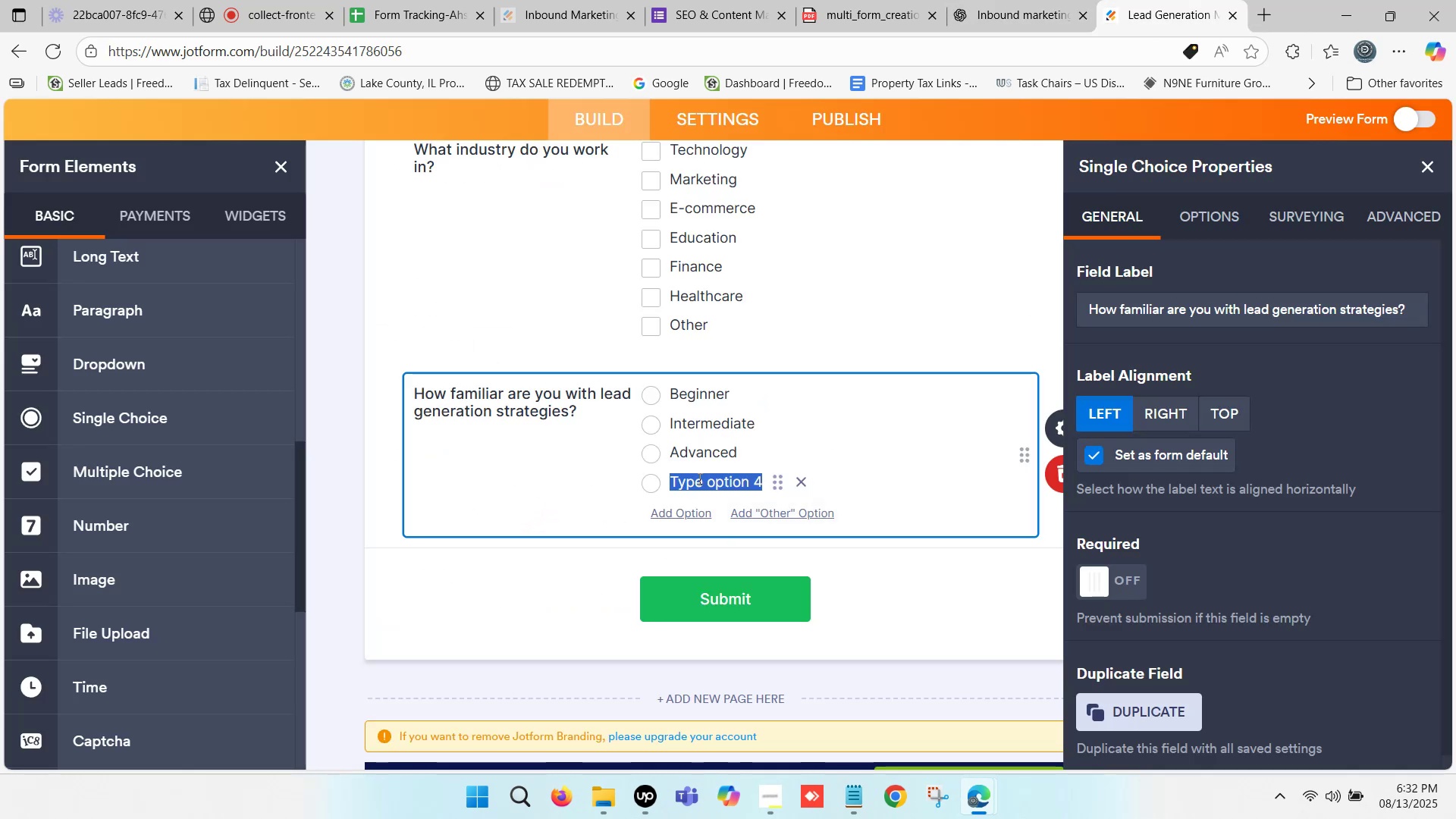 
key(Control+V)
 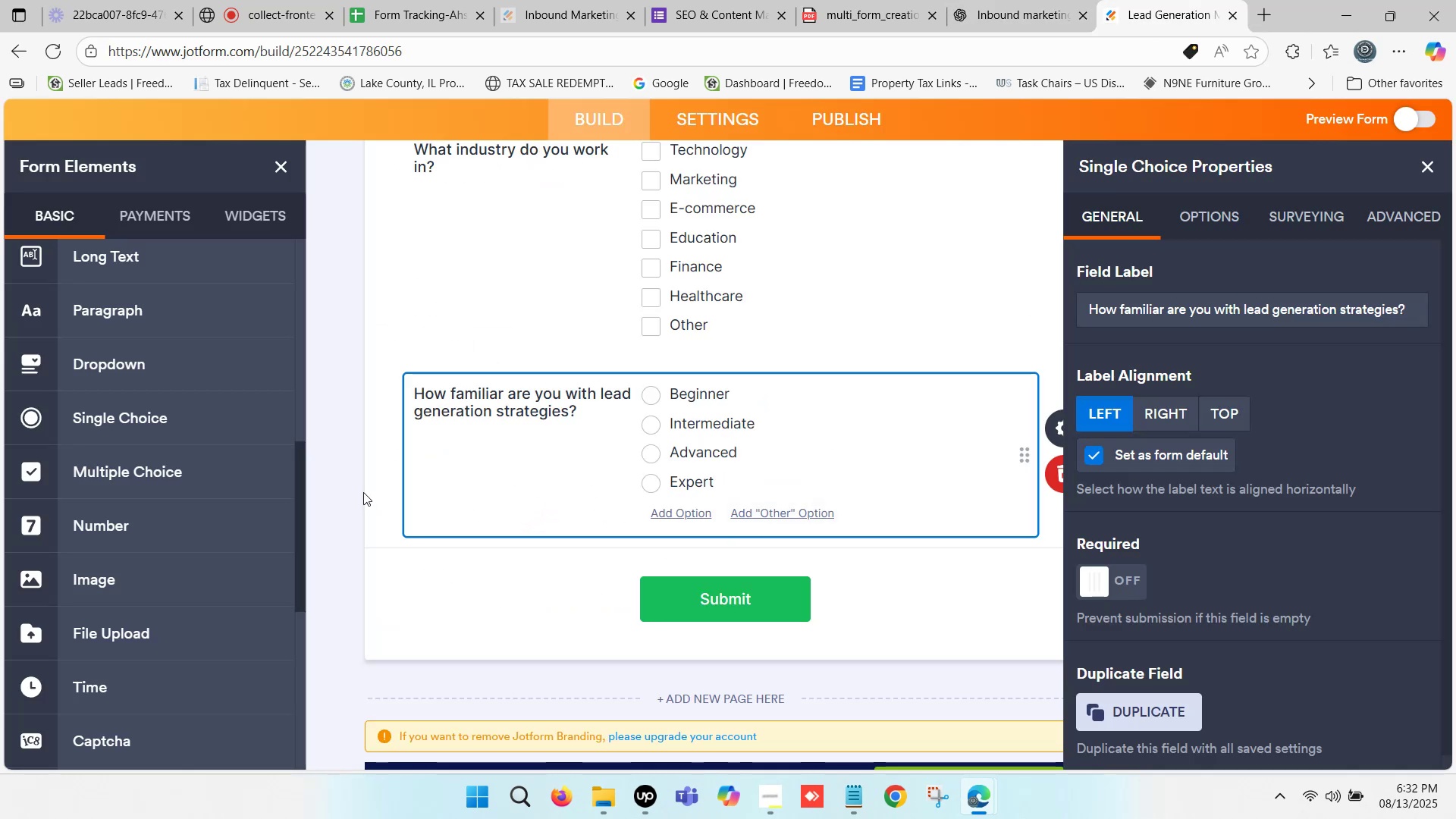 
left_click([375, 484])
 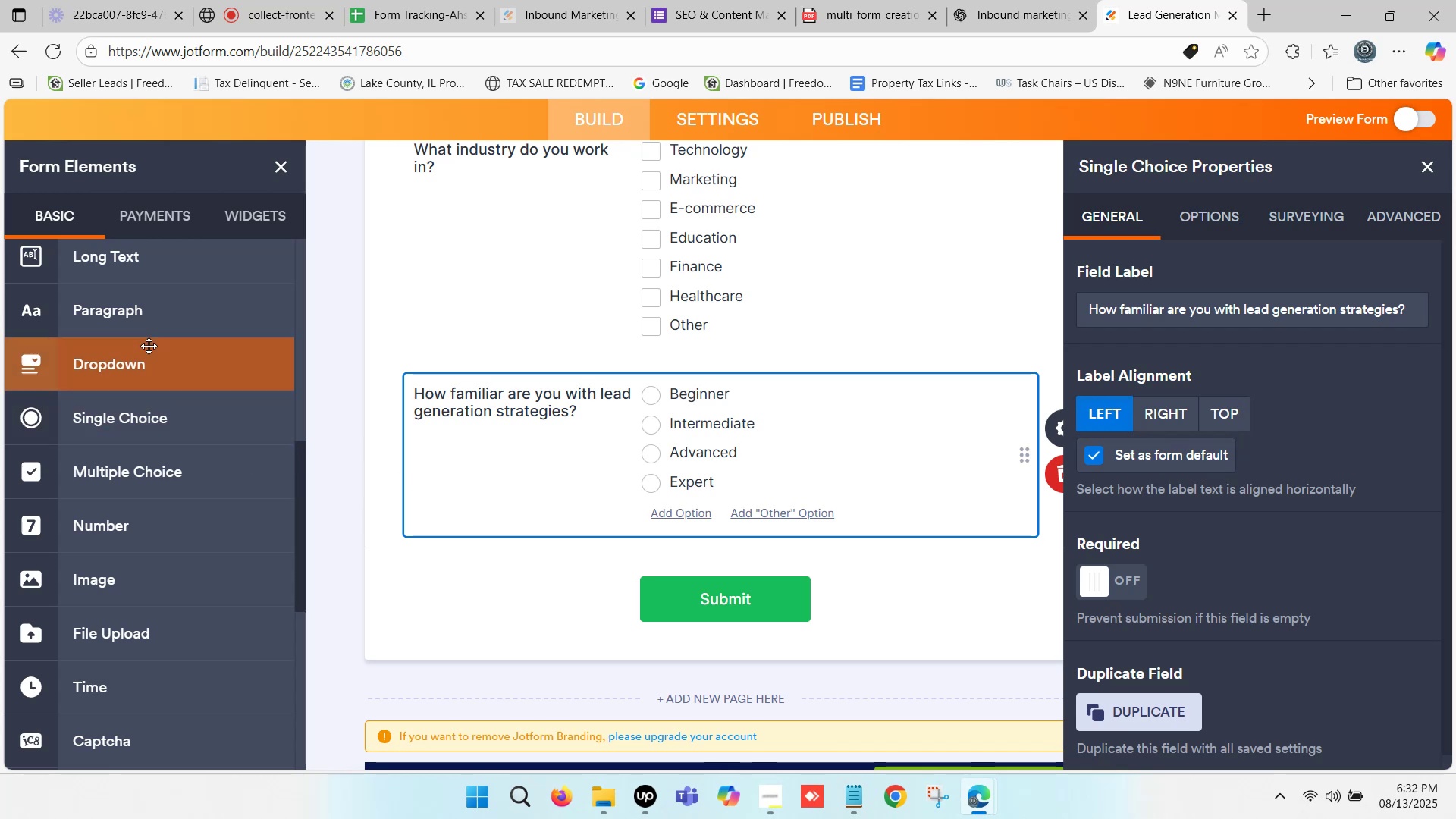 
left_click_drag(start_coordinate=[140, 312], to_coordinate=[532, 563])
 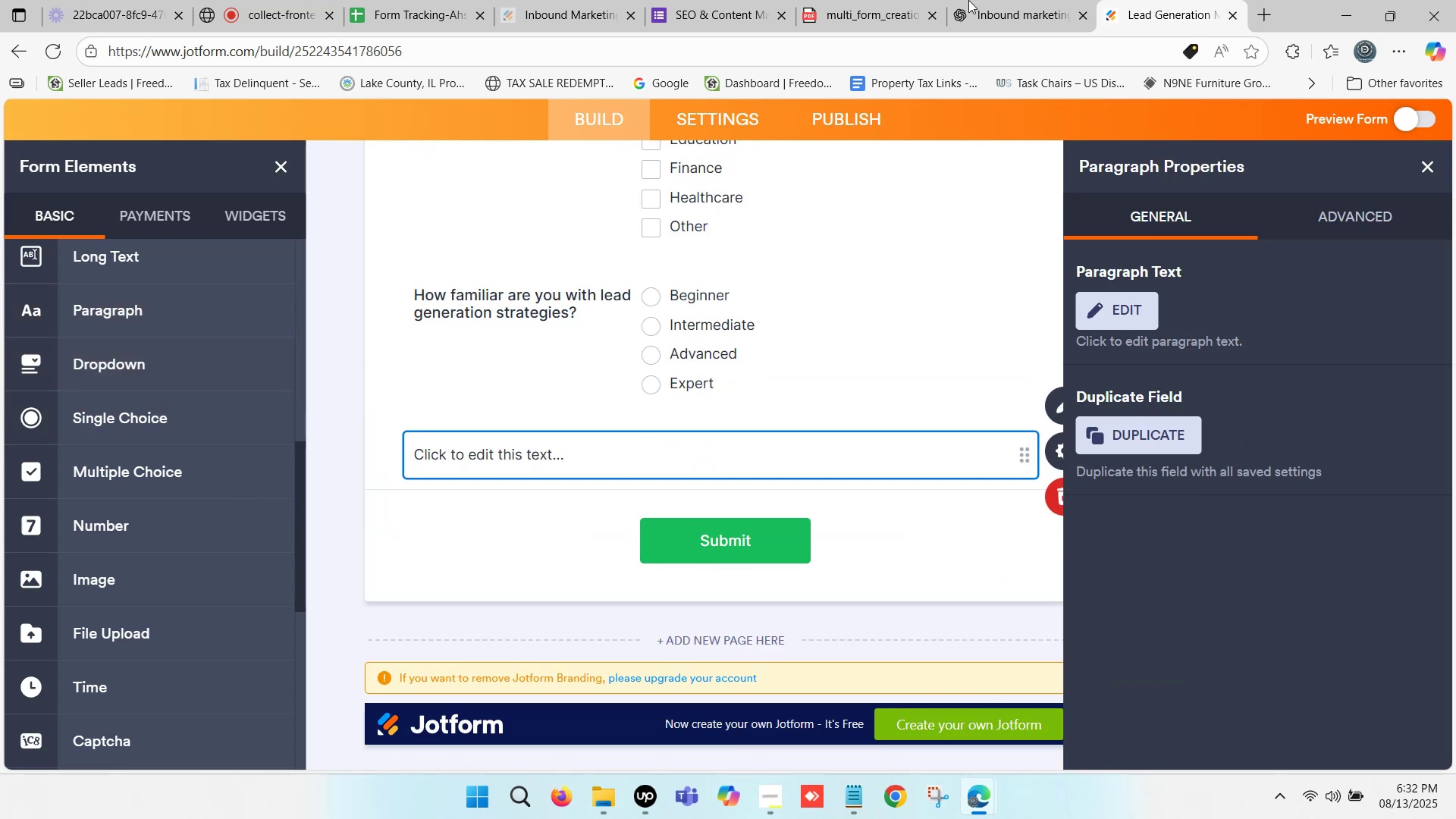 
left_click([1003, 0])
 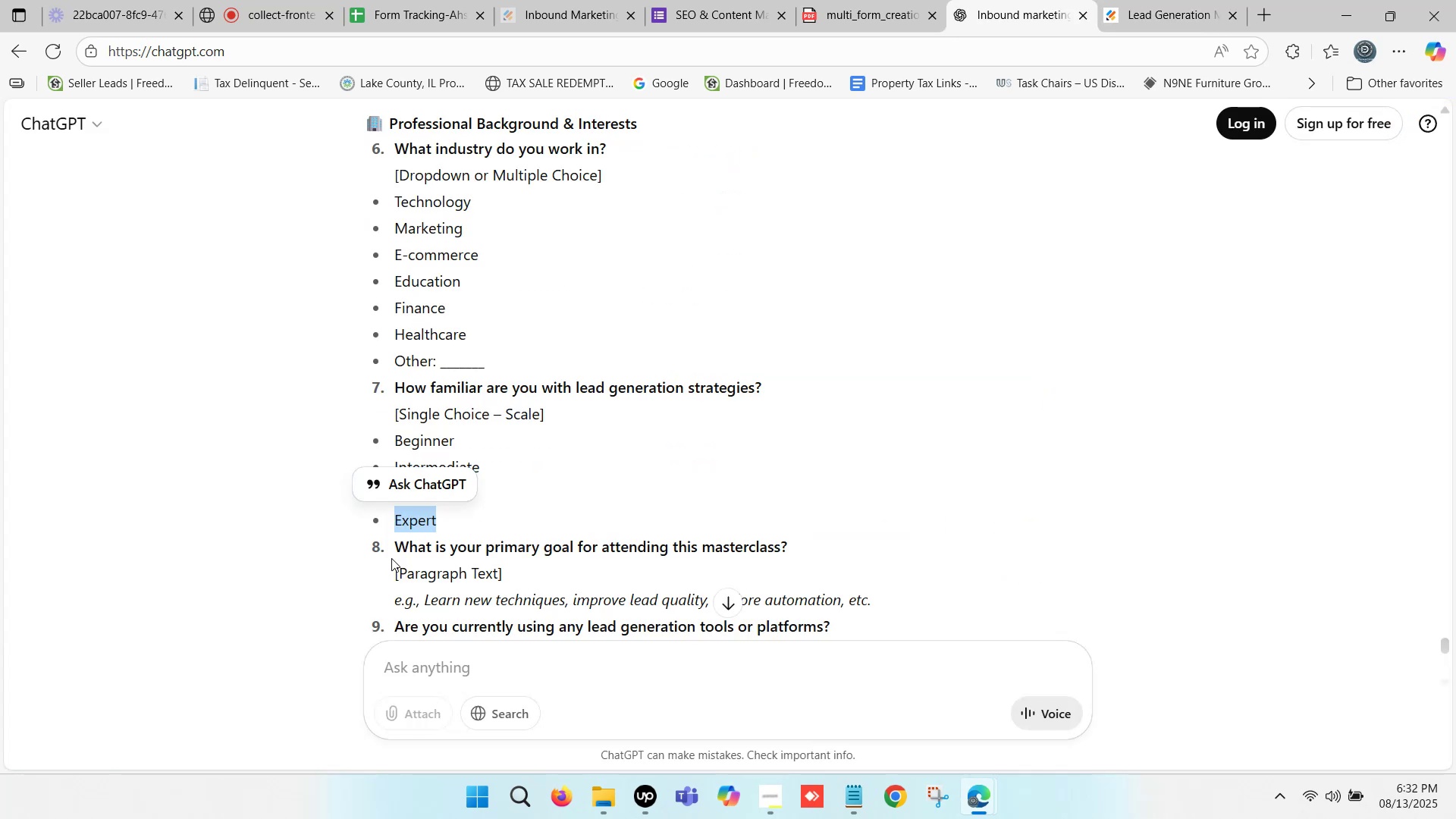 
left_click_drag(start_coordinate=[396, 547], to_coordinate=[786, 544])
 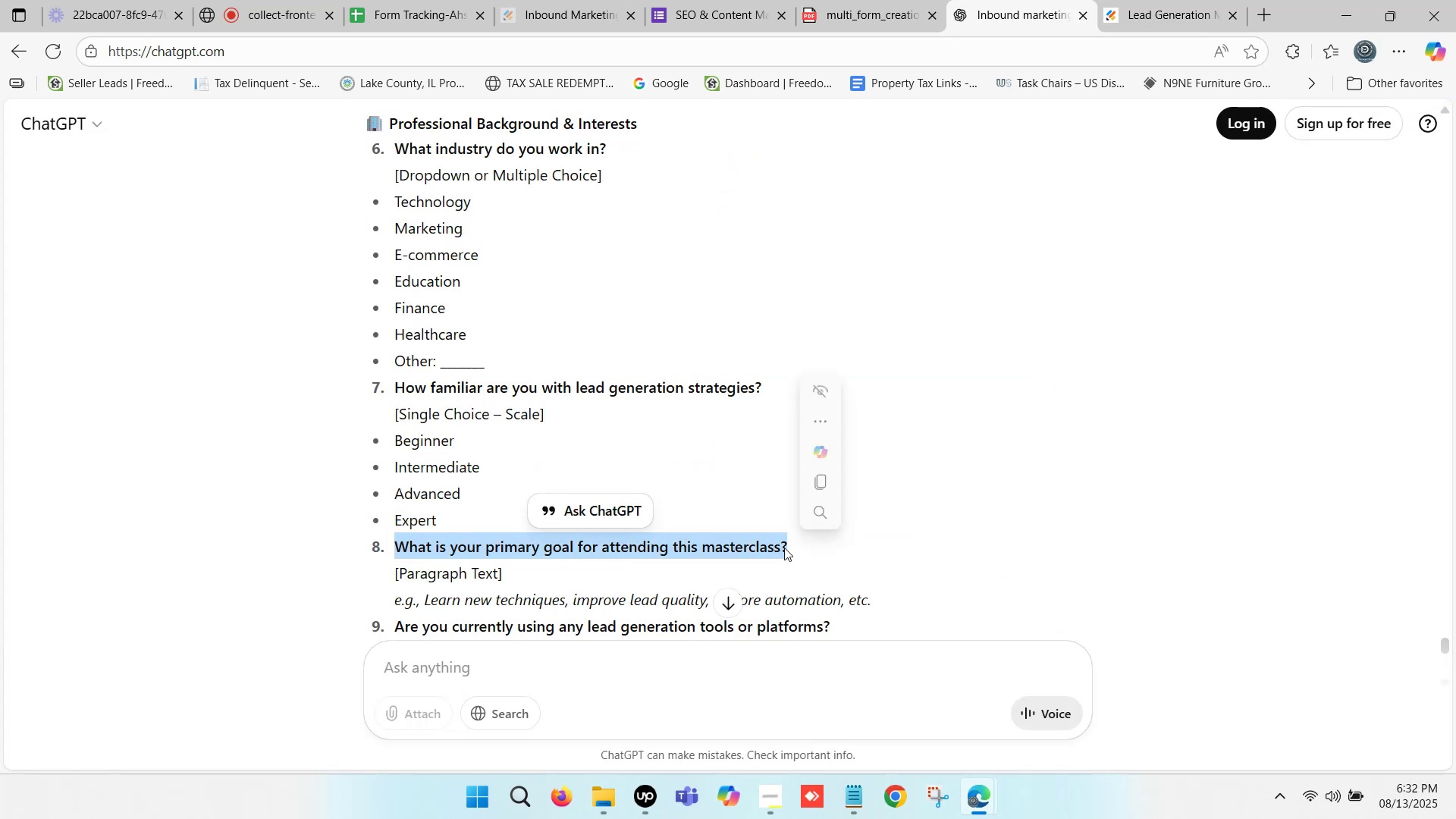 
key(Control+C)
 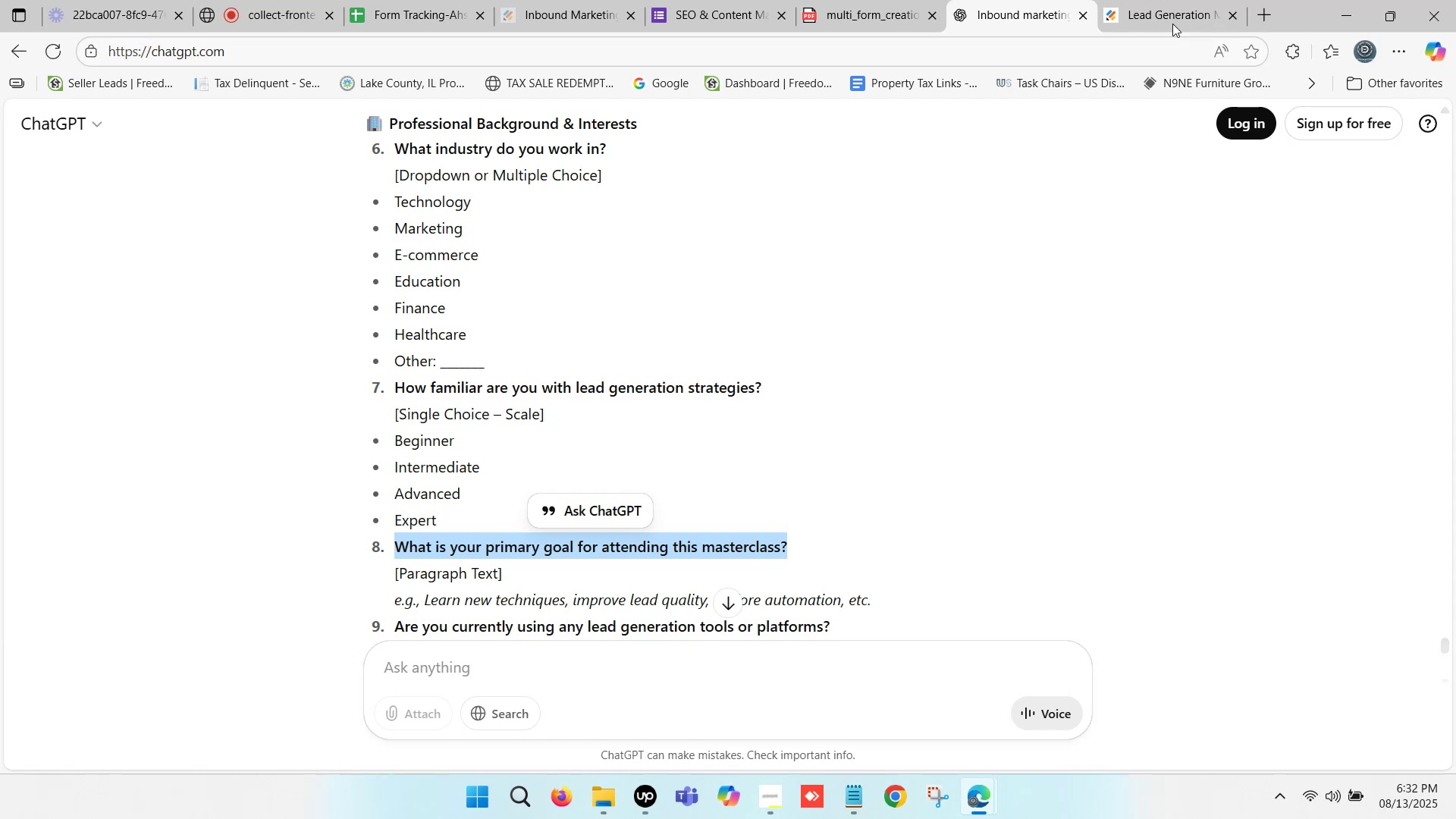 
left_click([1180, 0])
 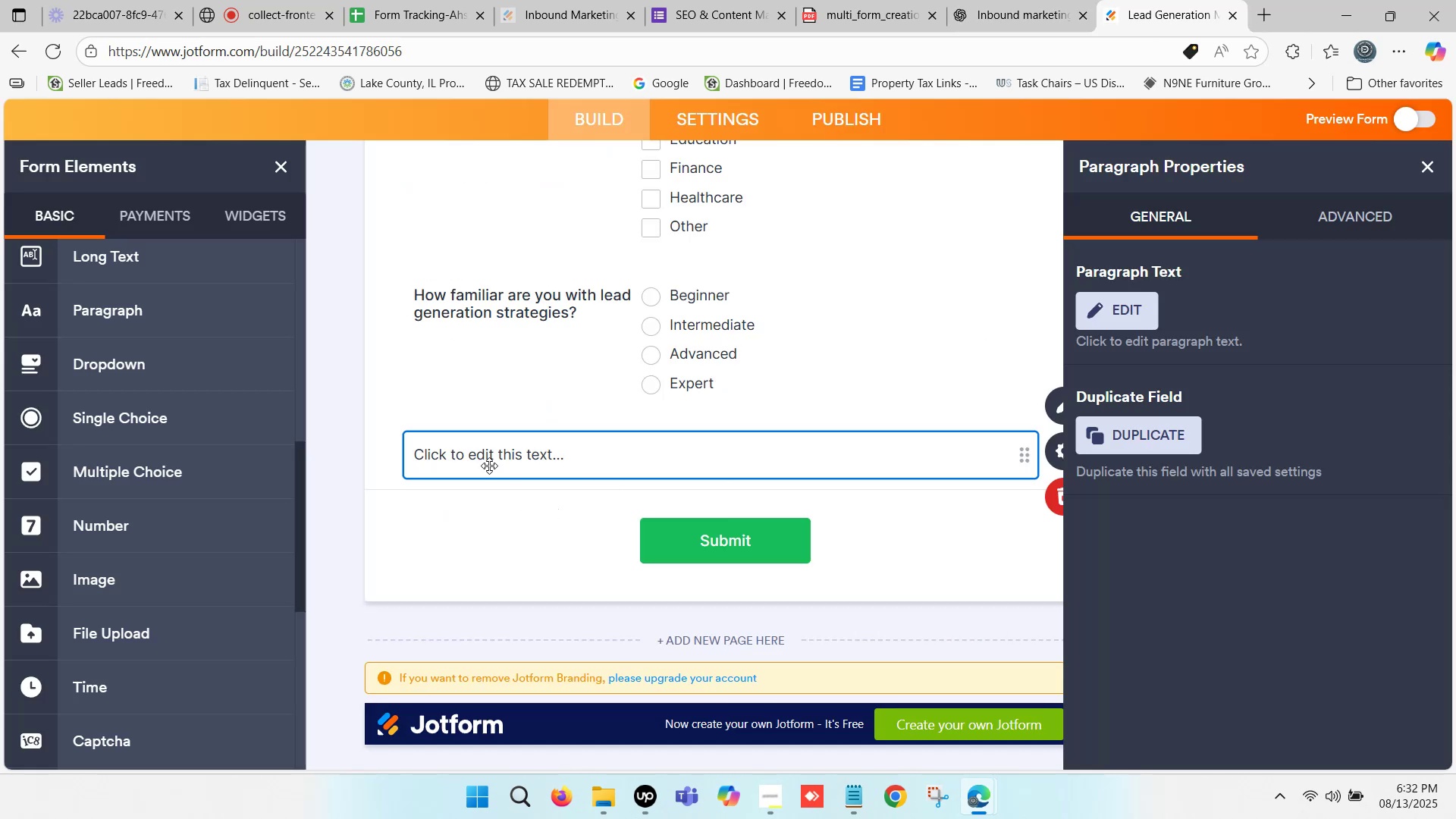 
left_click([480, 447])
 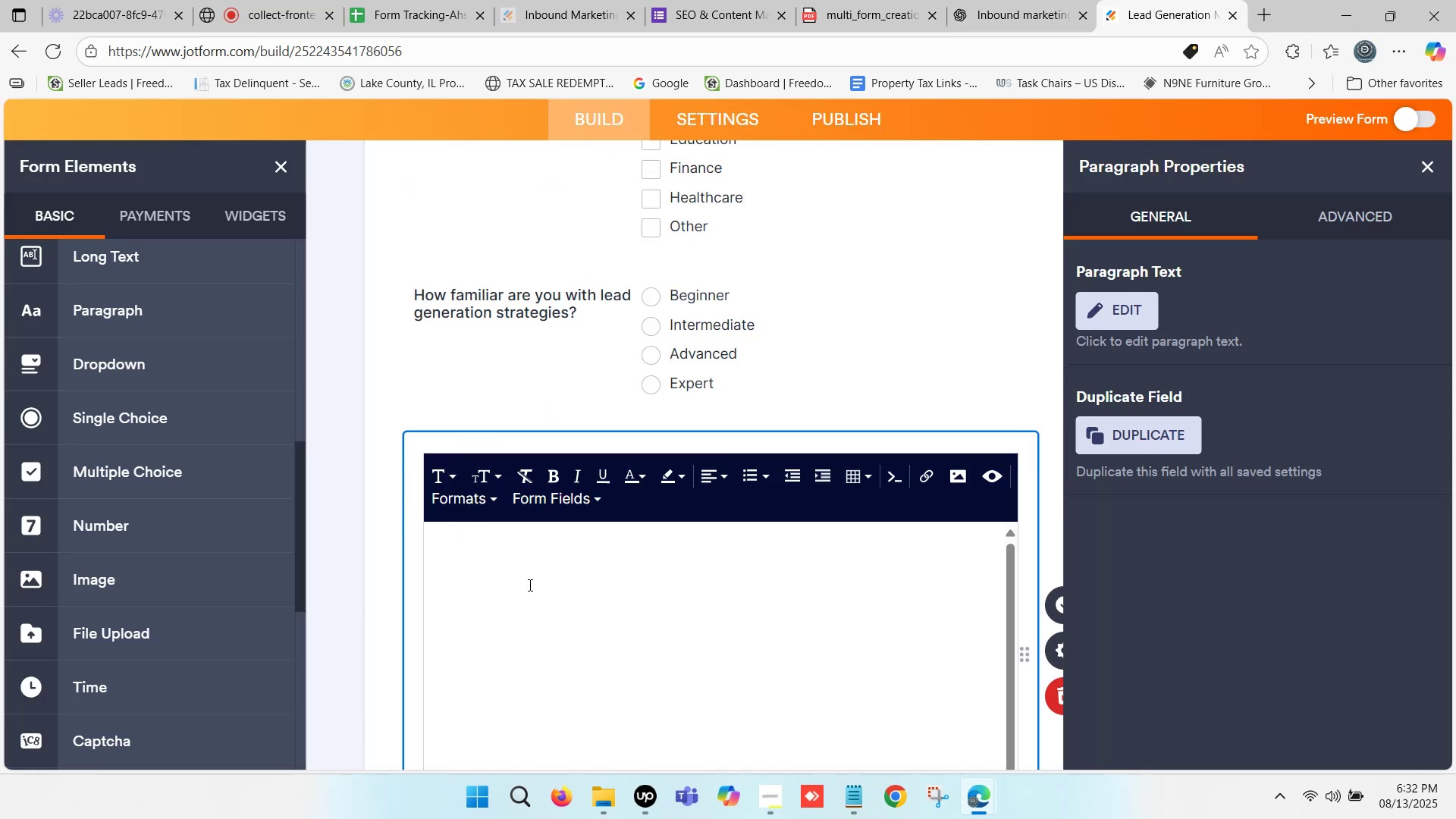 
left_click([520, 579])
 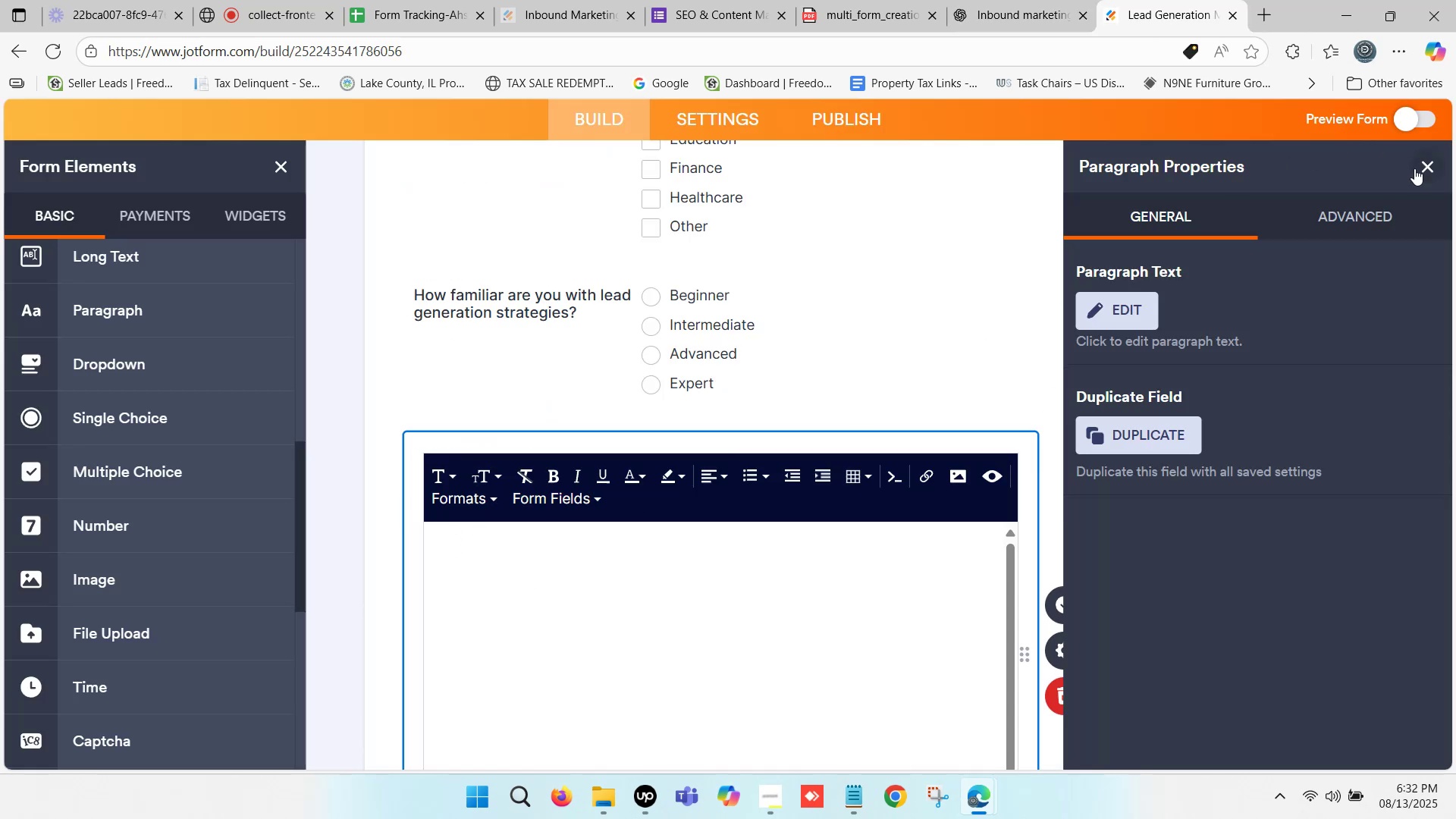 
left_click([1428, 167])
 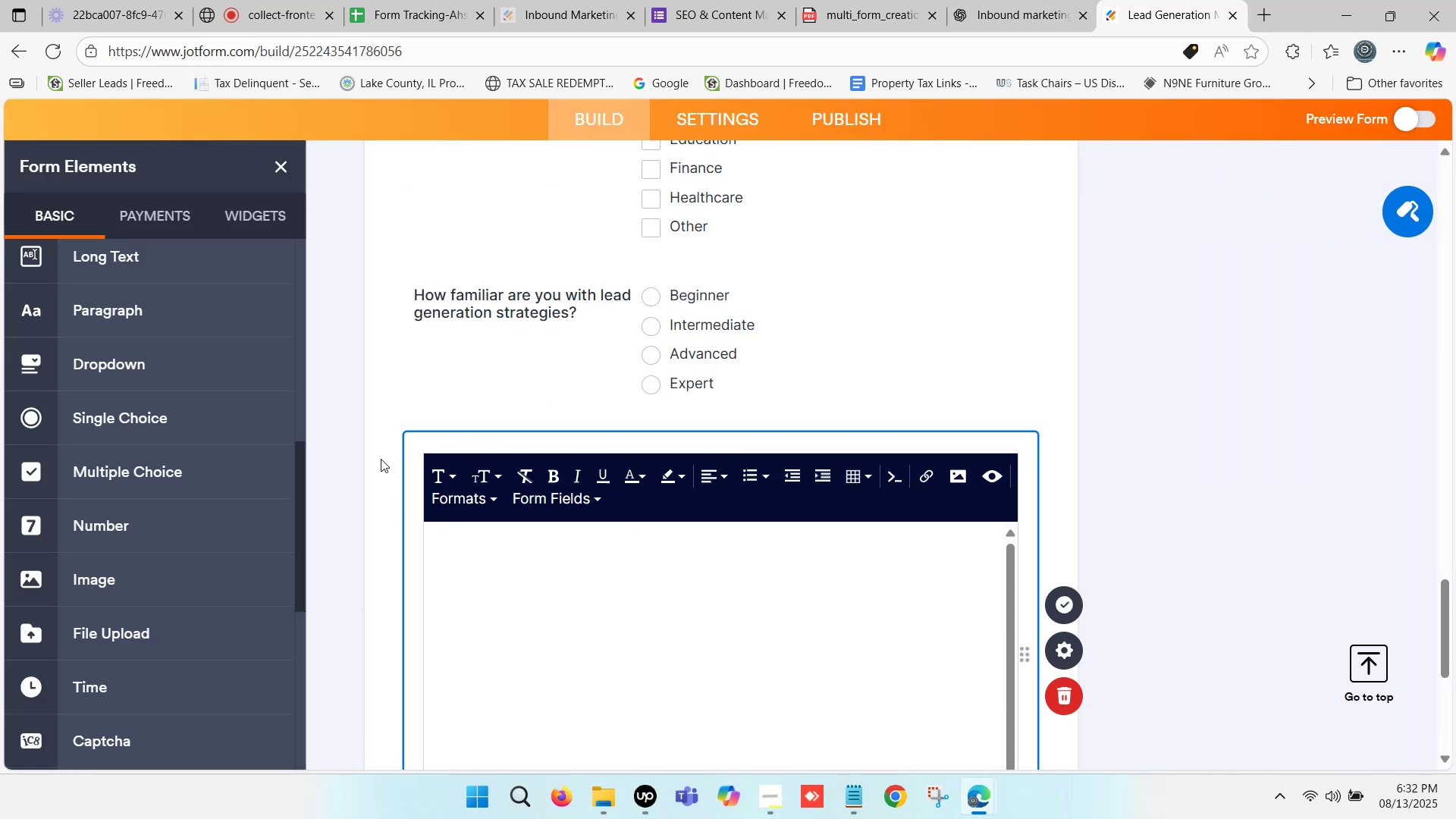 
left_click([385, 456])
 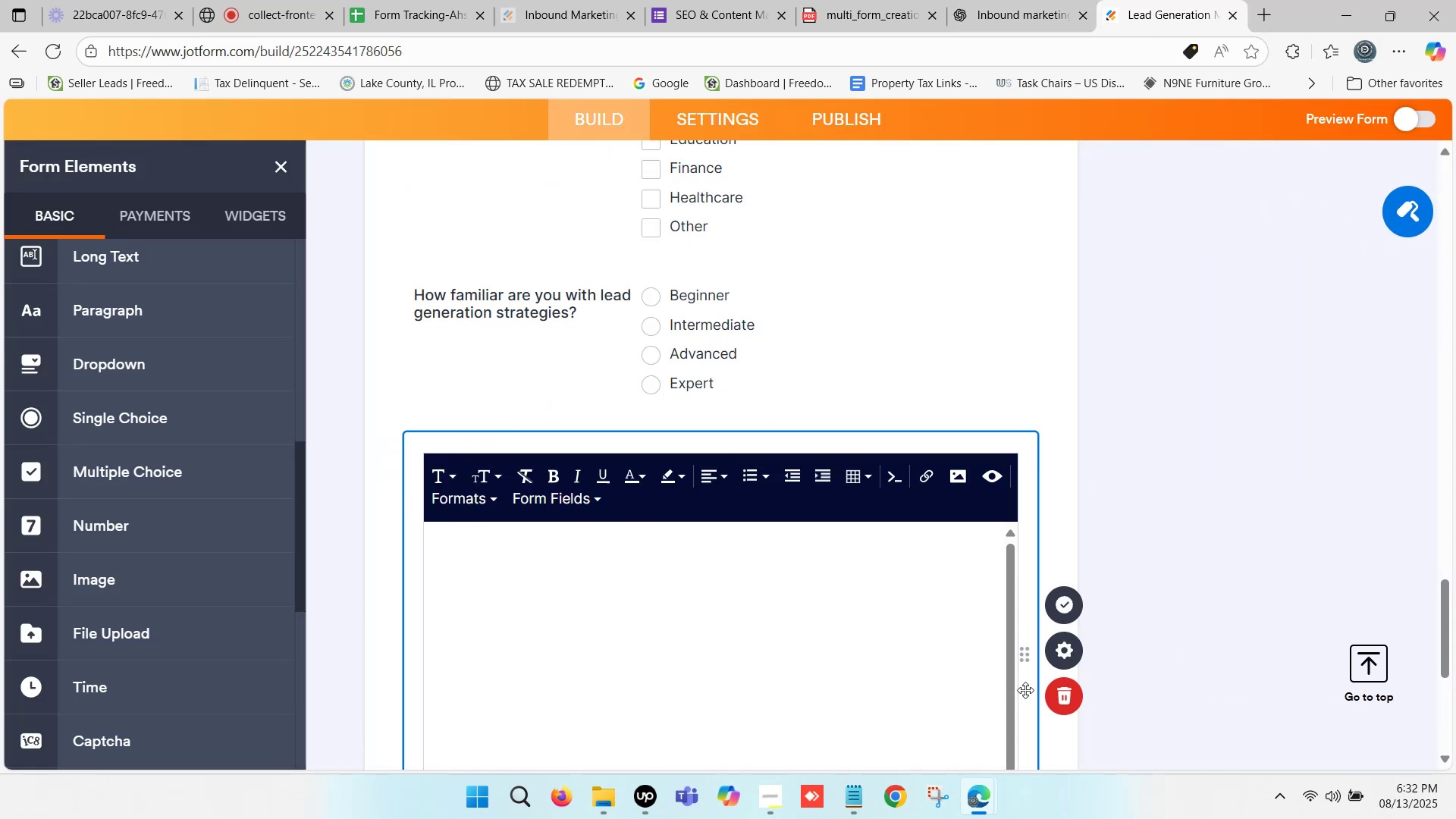 
left_click([1065, 697])
 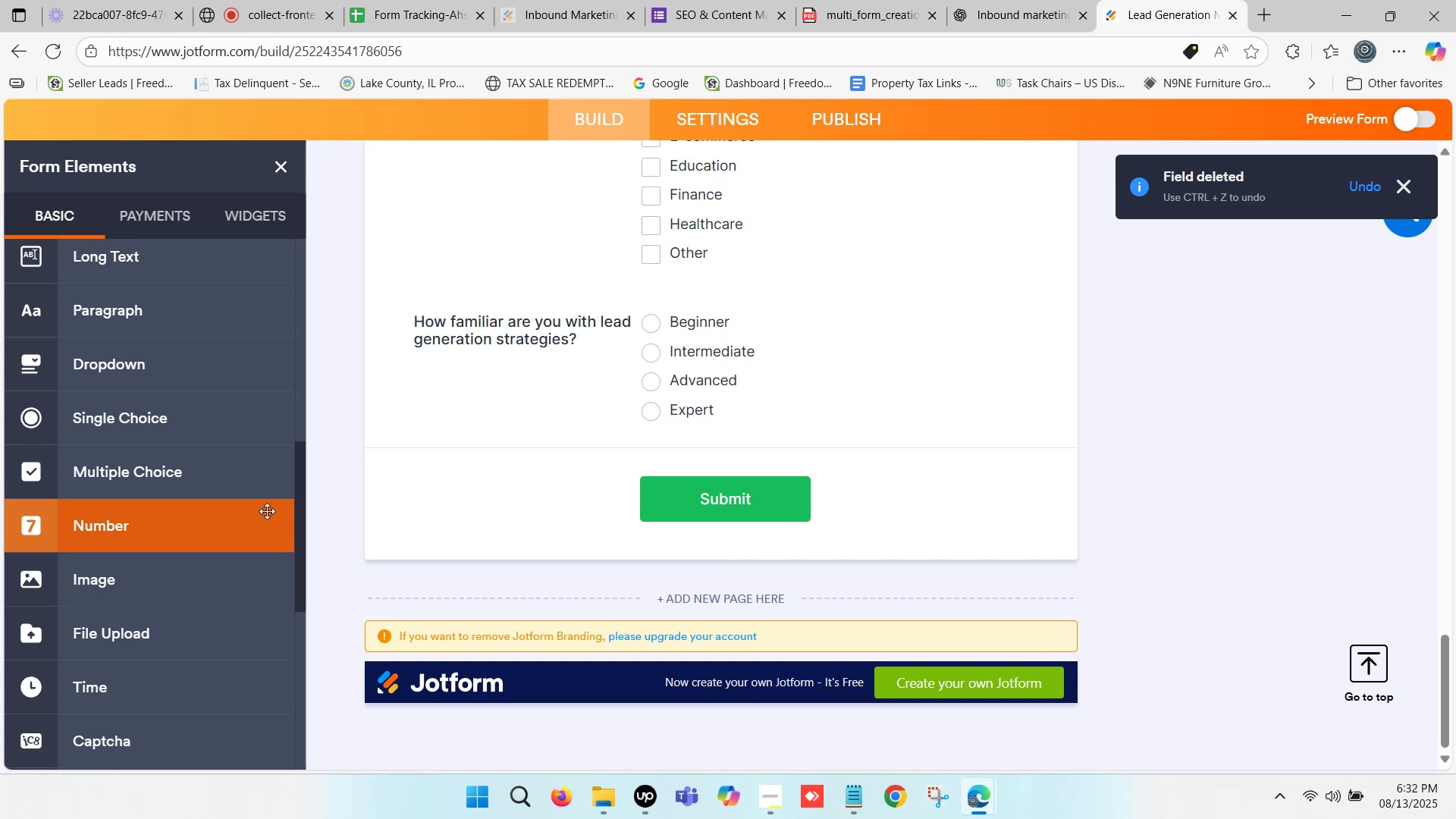 
scroll: coordinate [140, 432], scroll_direction: up, amount: 2.0
 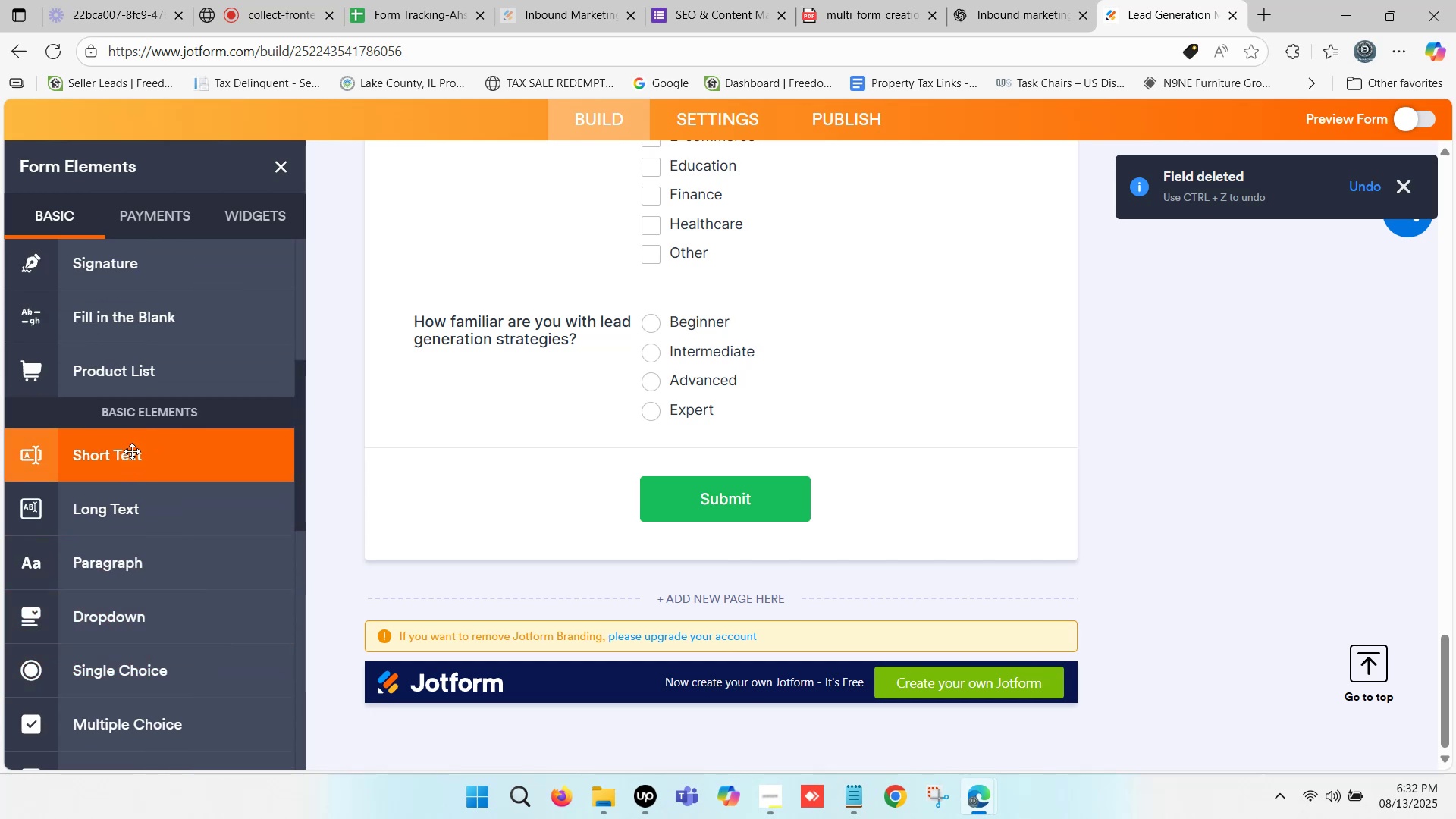 
left_click_drag(start_coordinate=[132, 451], to_coordinate=[548, 554])
 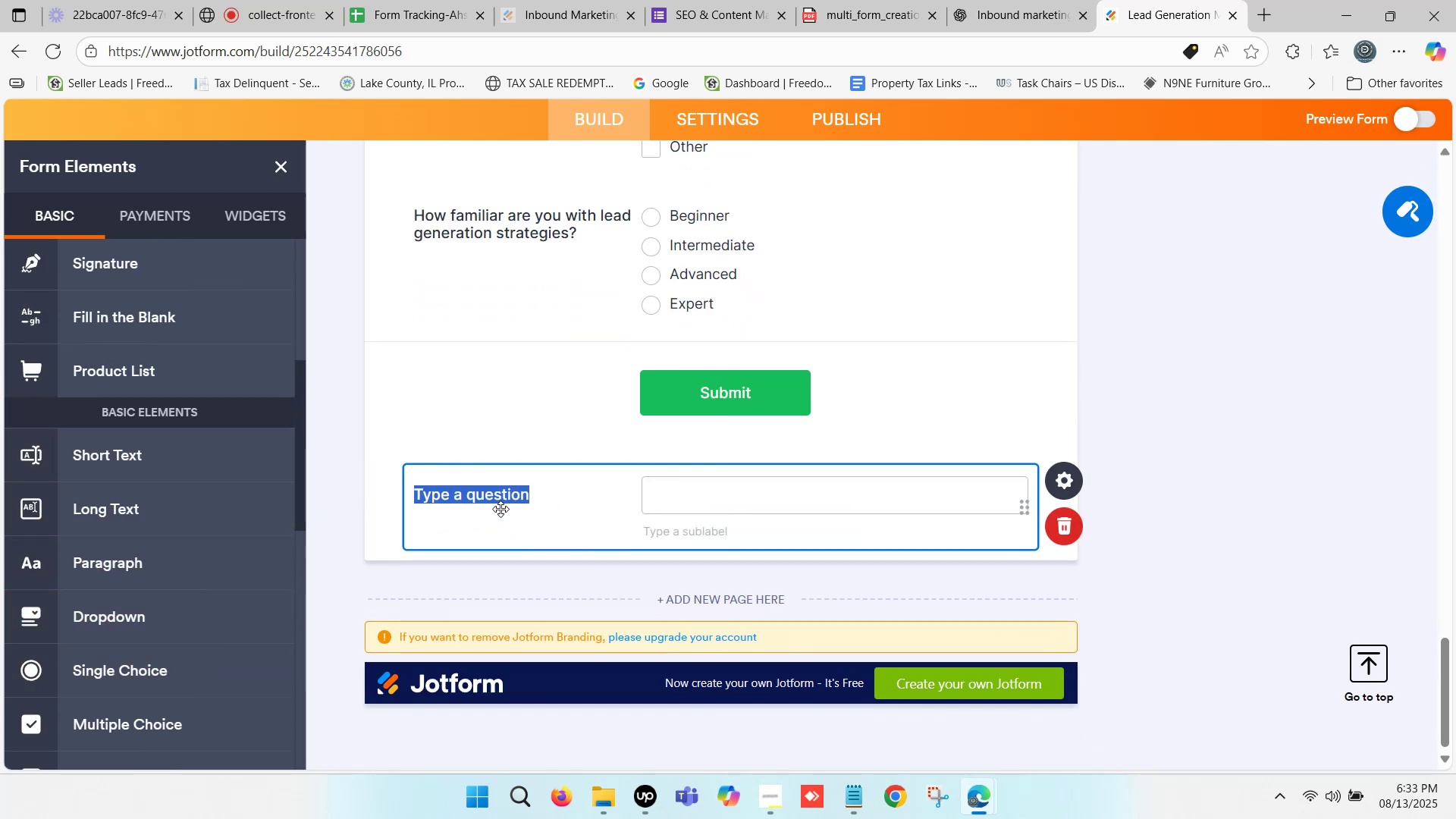 
key(Control+V)
 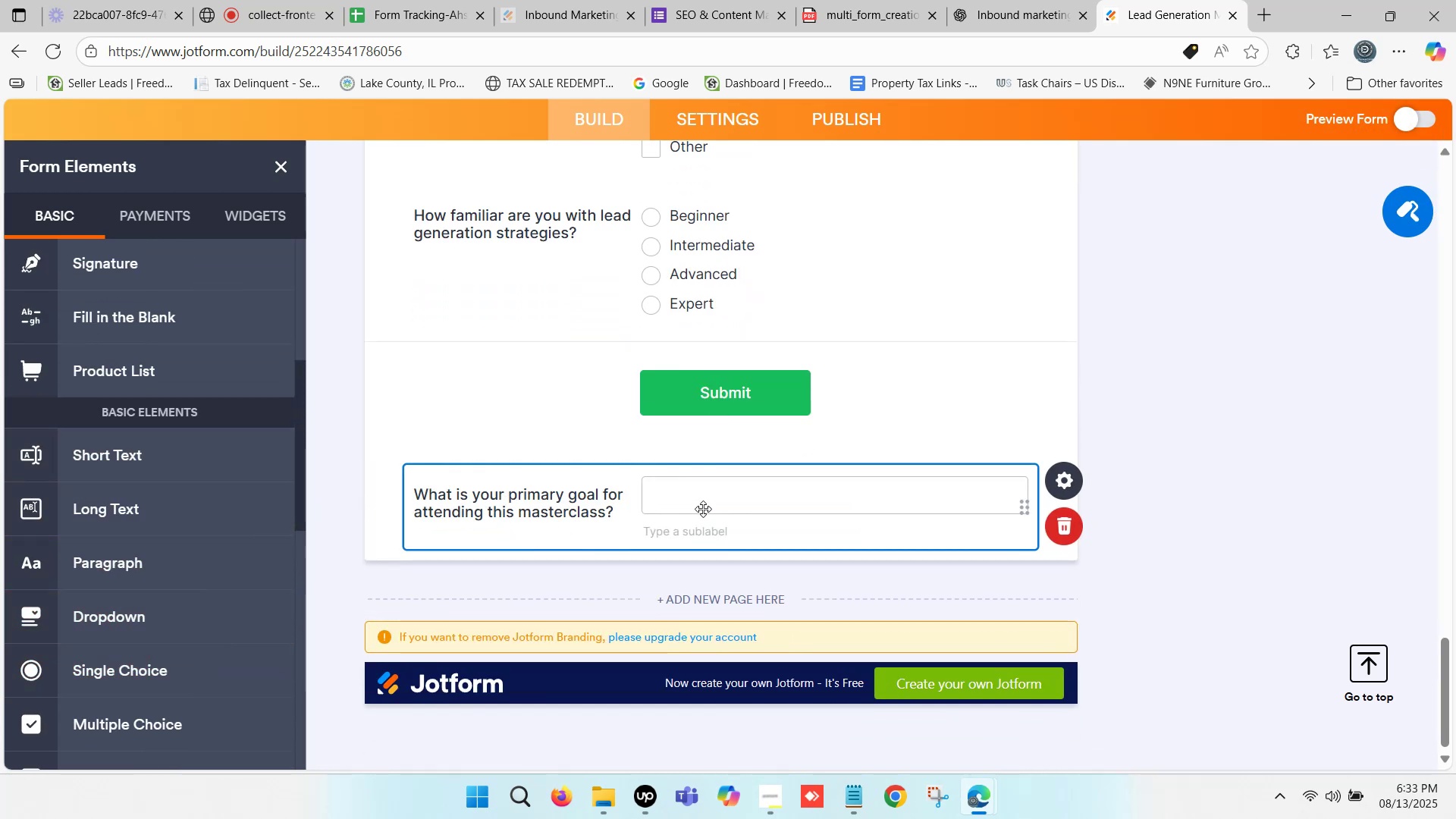 
left_click([711, 497])
 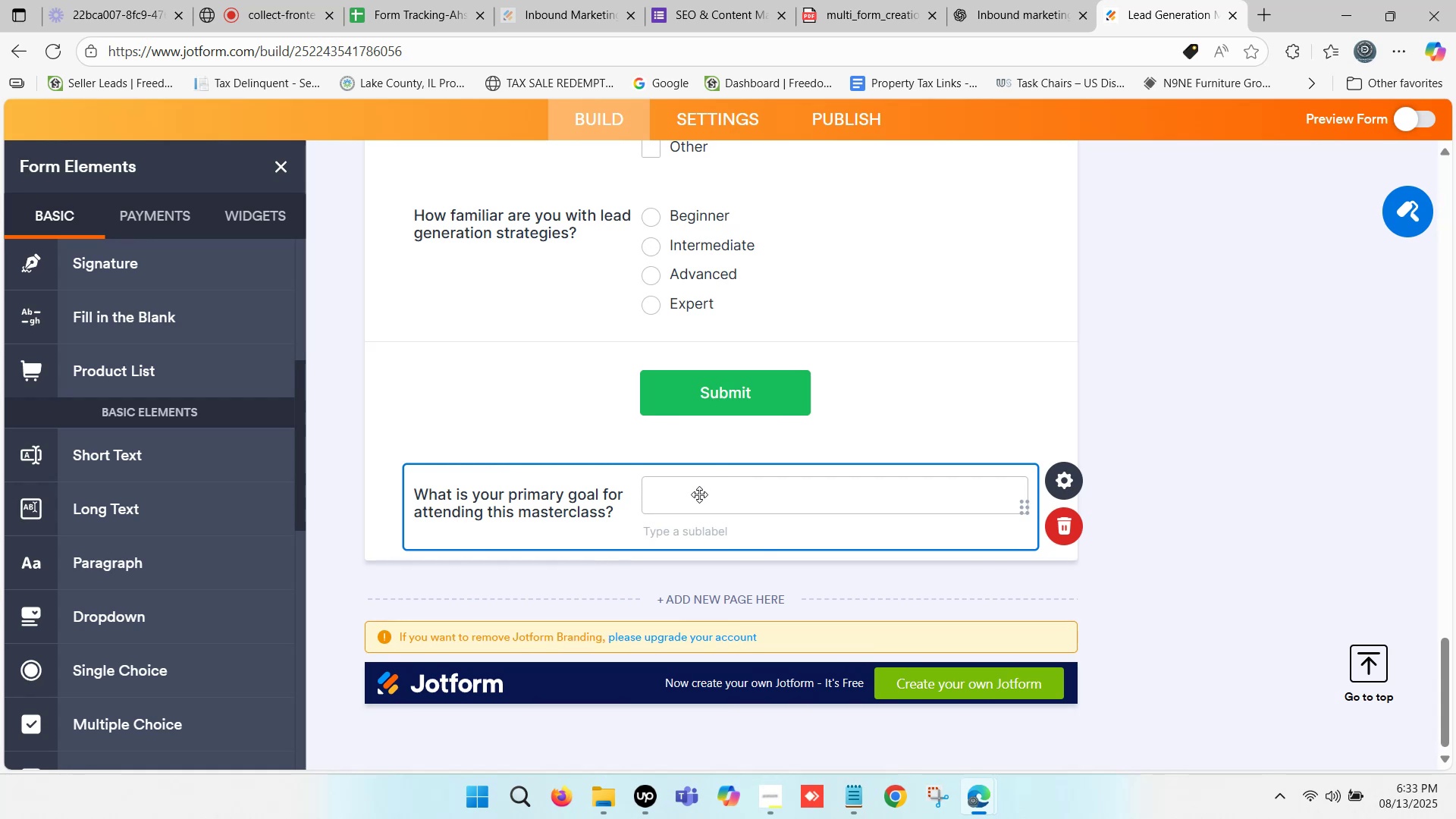 
left_click([701, 495])
 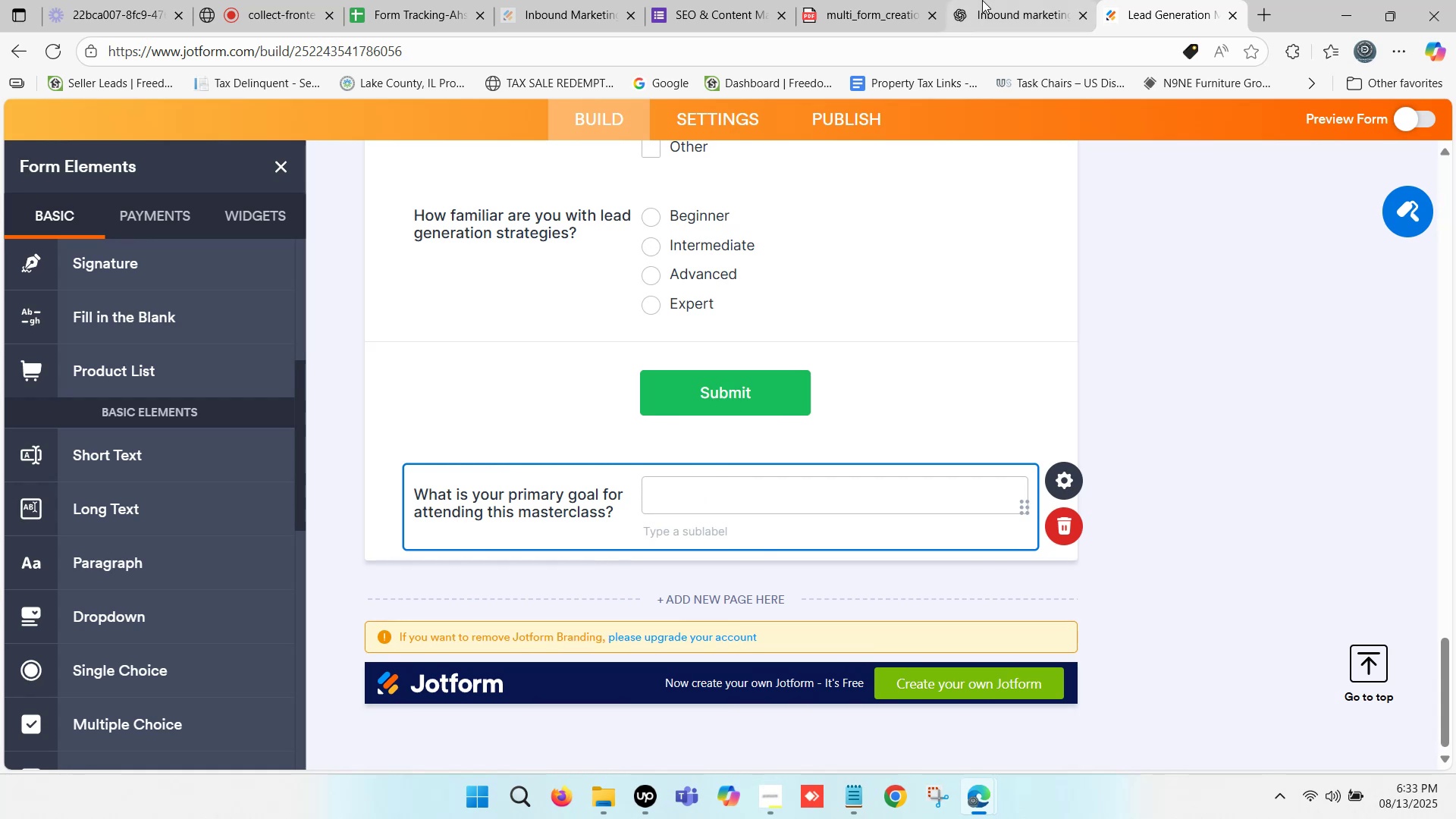 
left_click([987, 0])
 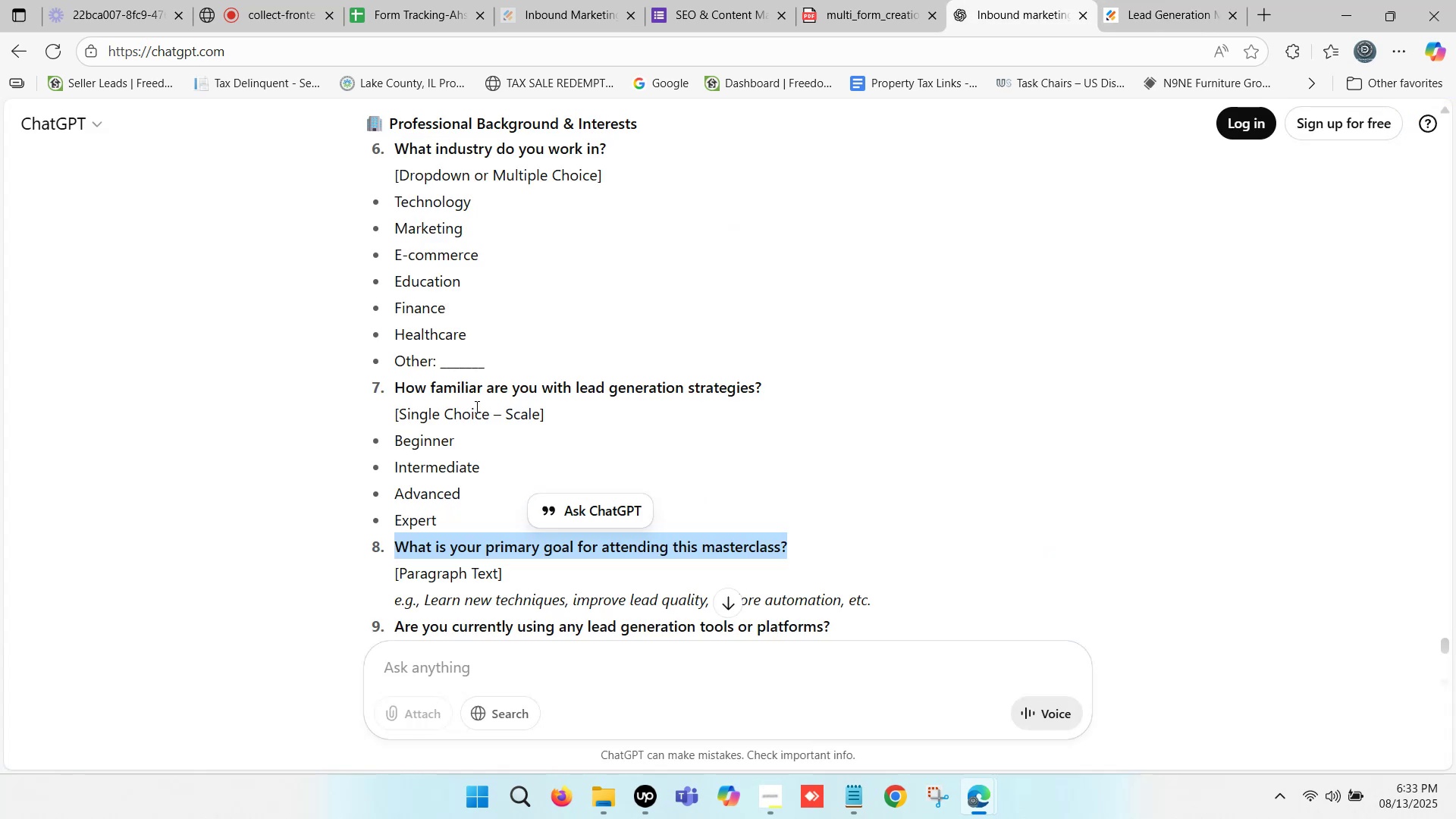 
scroll: coordinate [435, 405], scroll_direction: down, amount: 1.0
 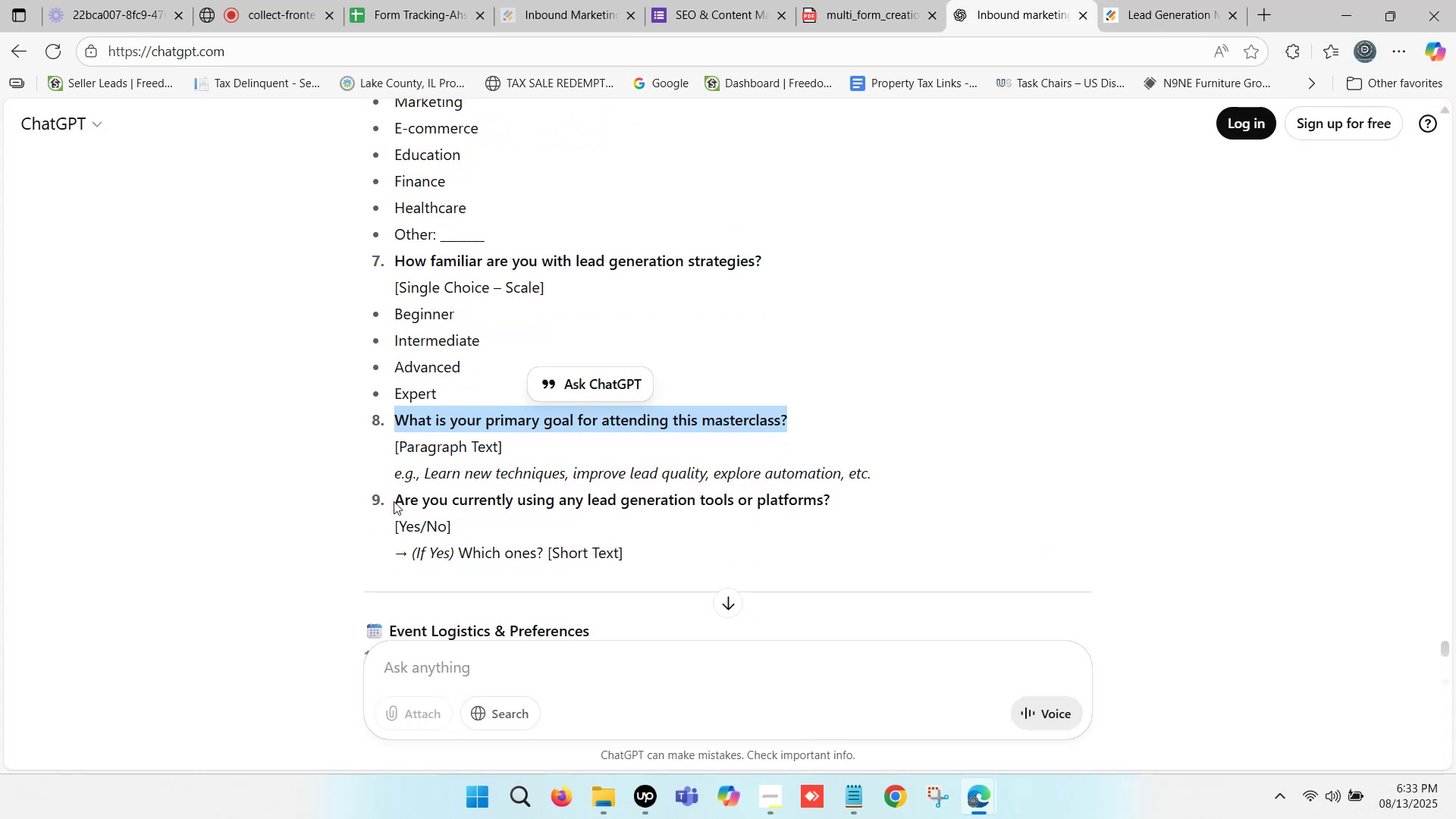 
wait(5.11)
 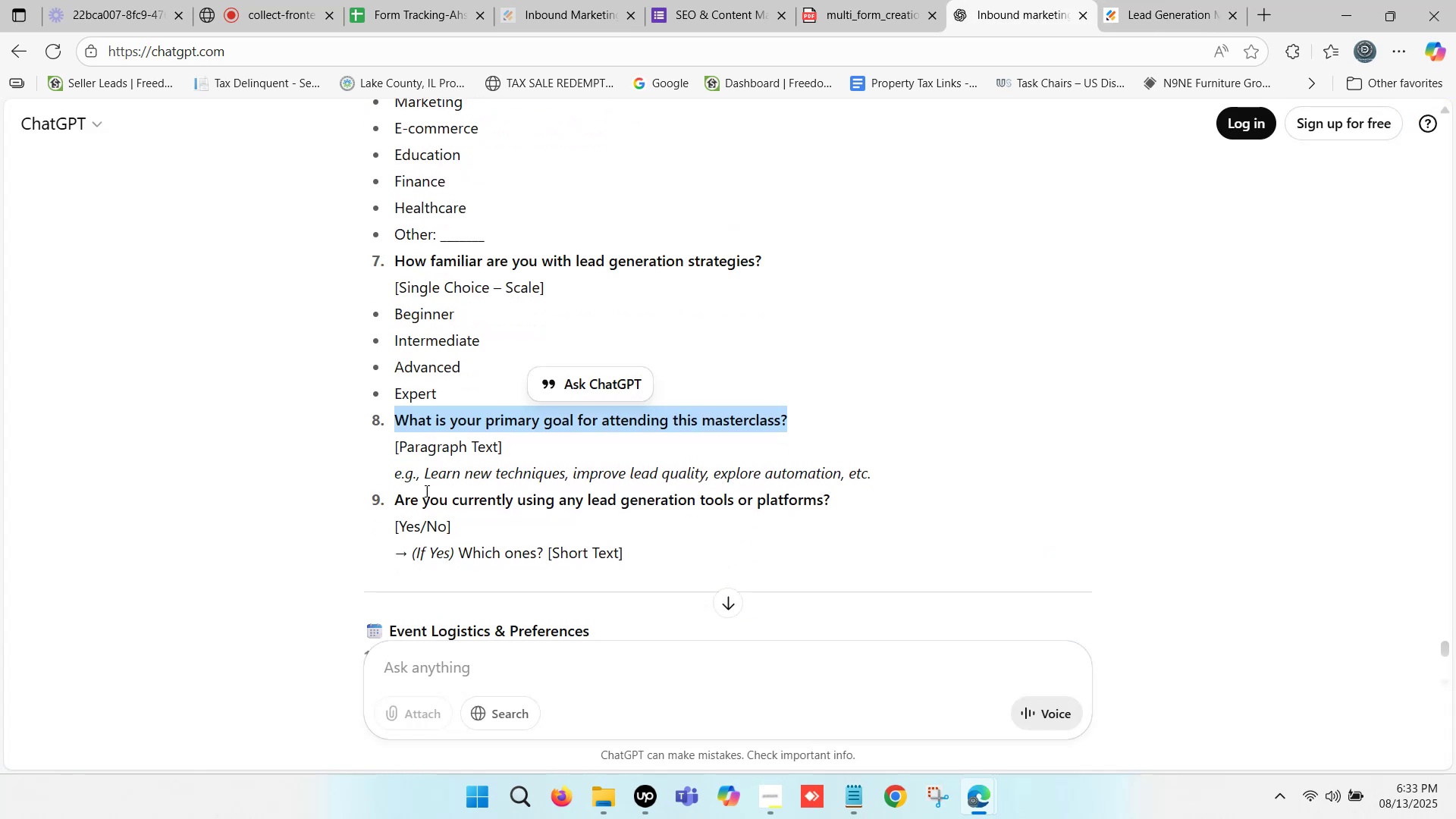 
left_click_drag(start_coordinate=[397, 500], to_coordinate=[836, 510])
 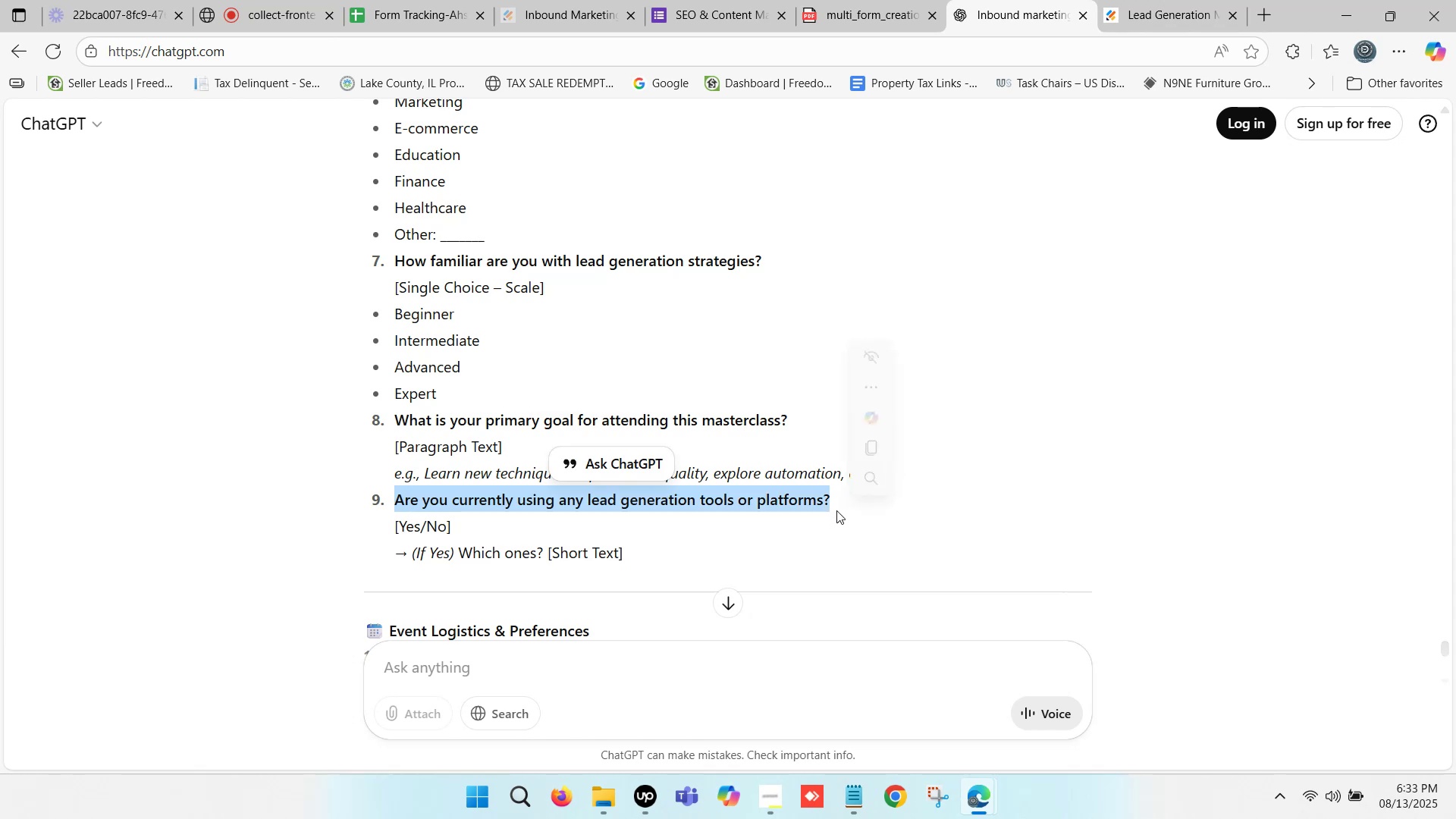 
key(Control+C)
 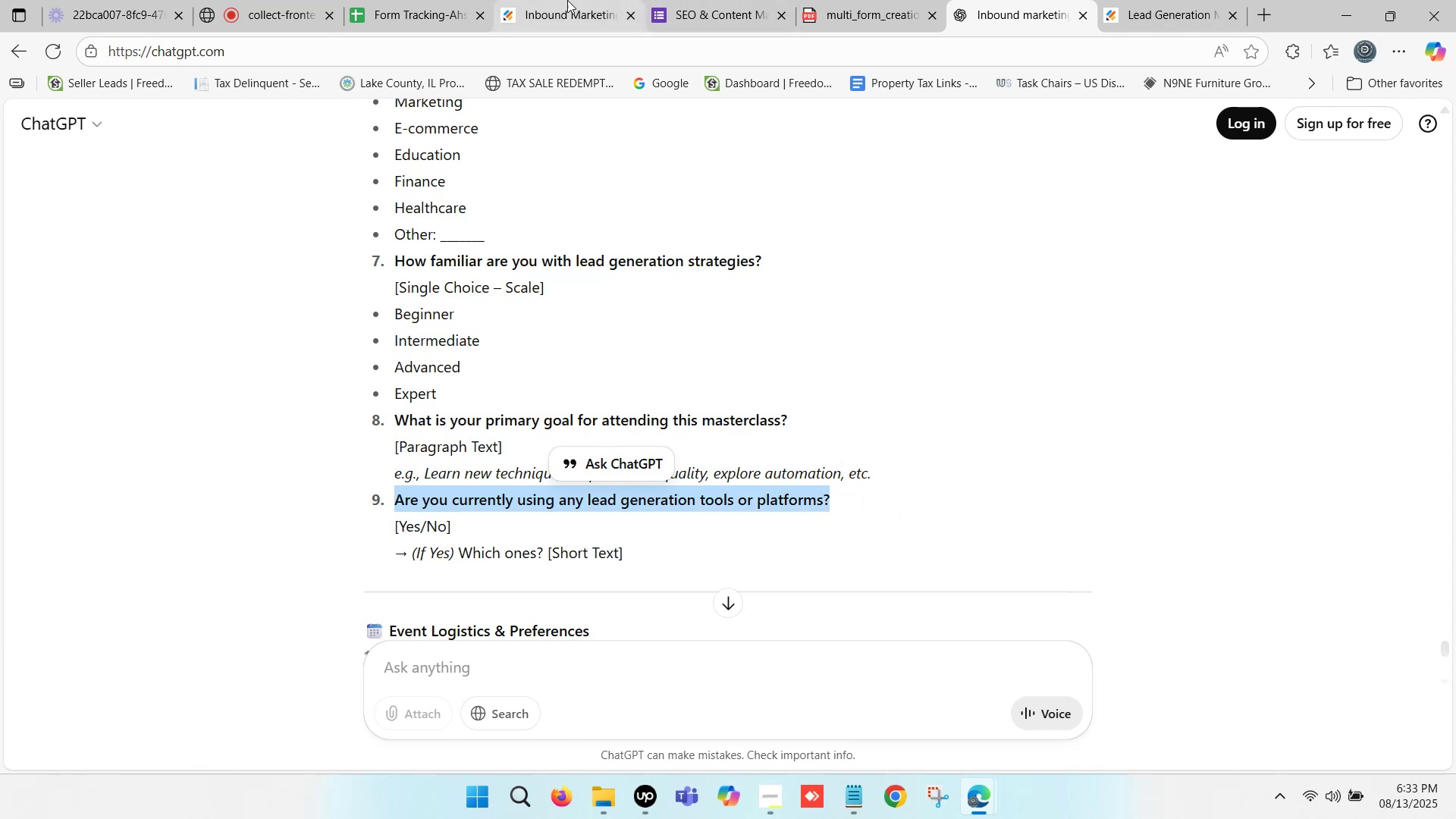 
left_click([457, 0])
 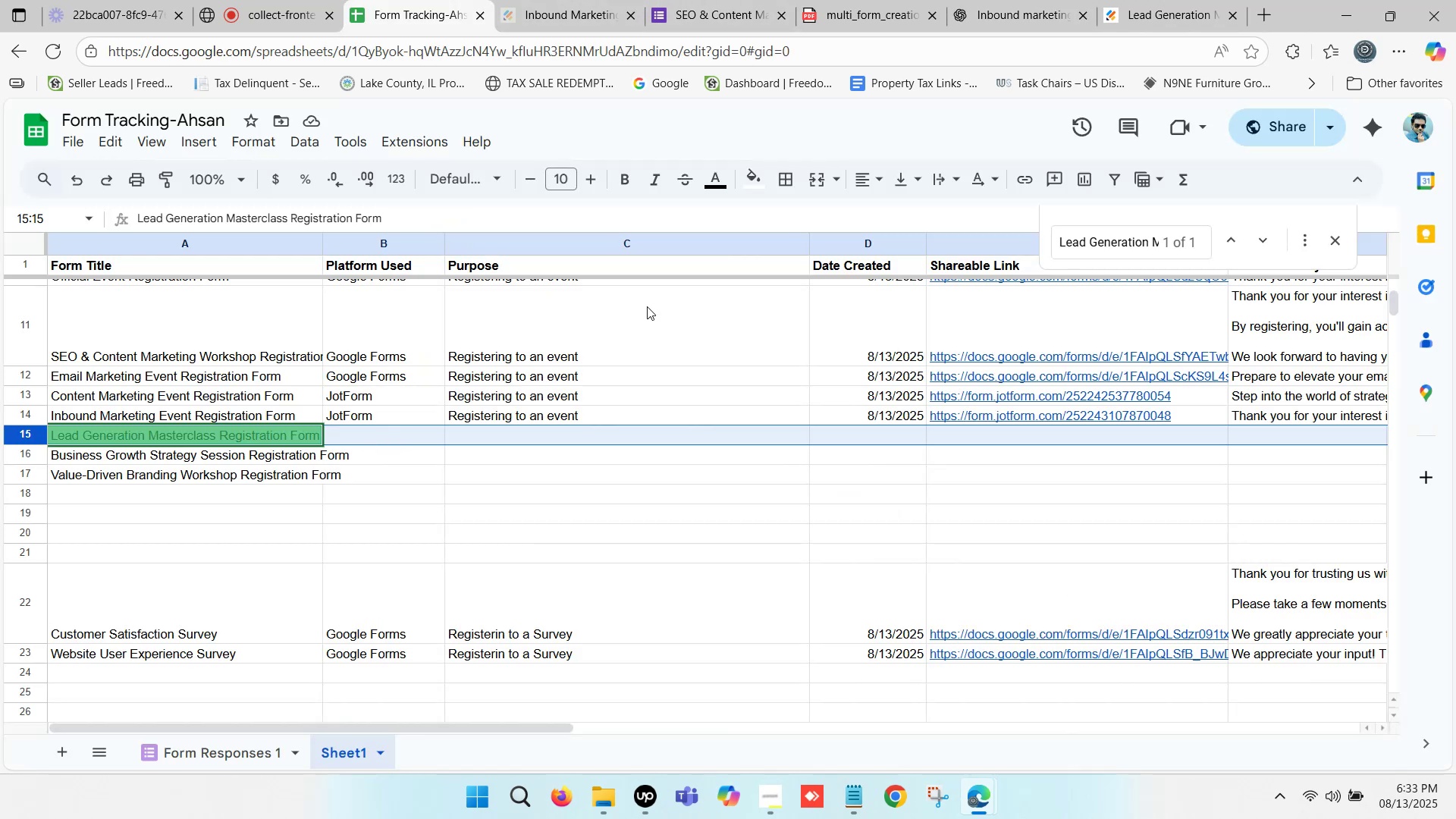 
left_click([1126, 0])
 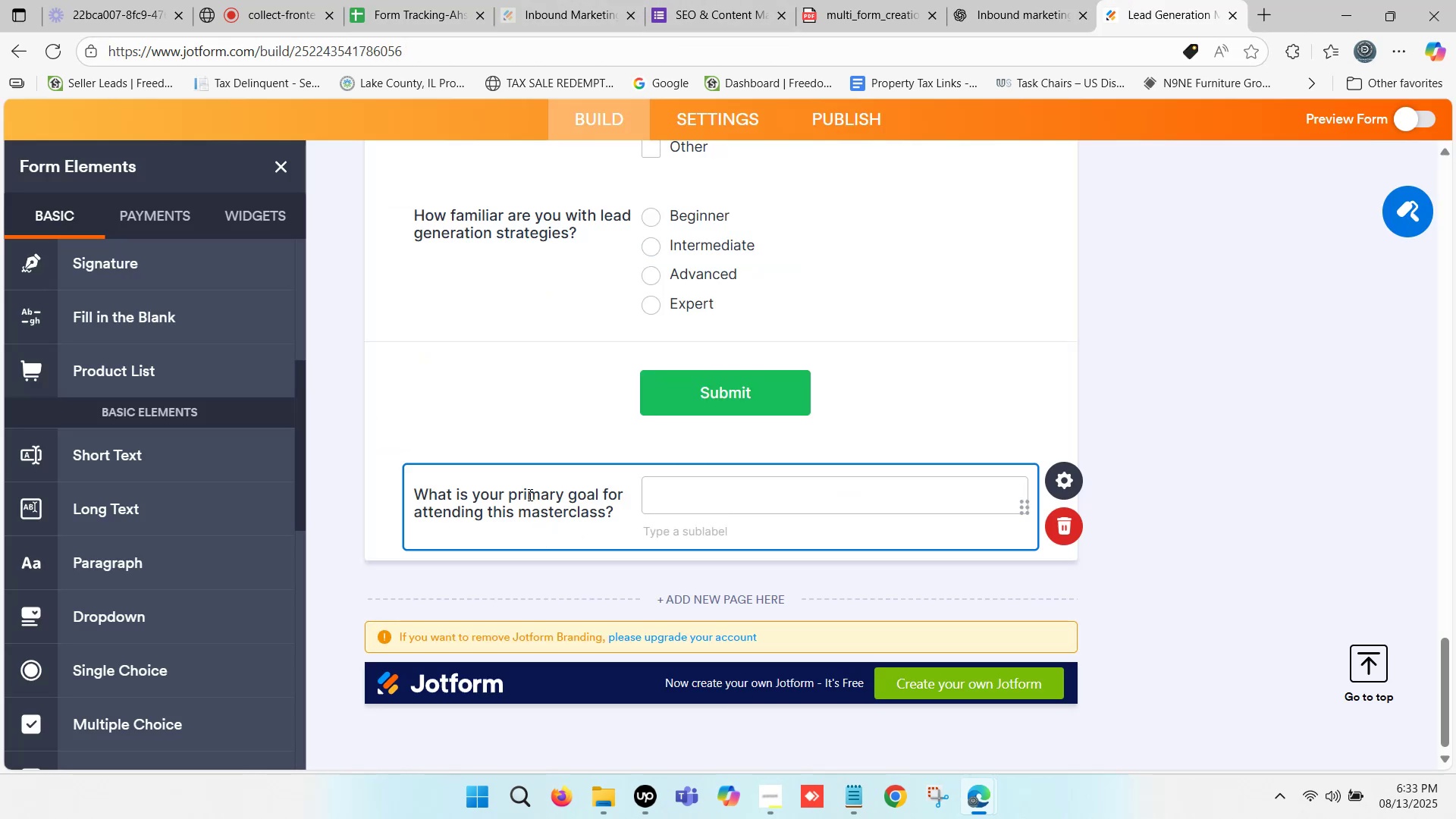 
scroll: coordinate [140, 402], scroll_direction: down, amount: 2.0
 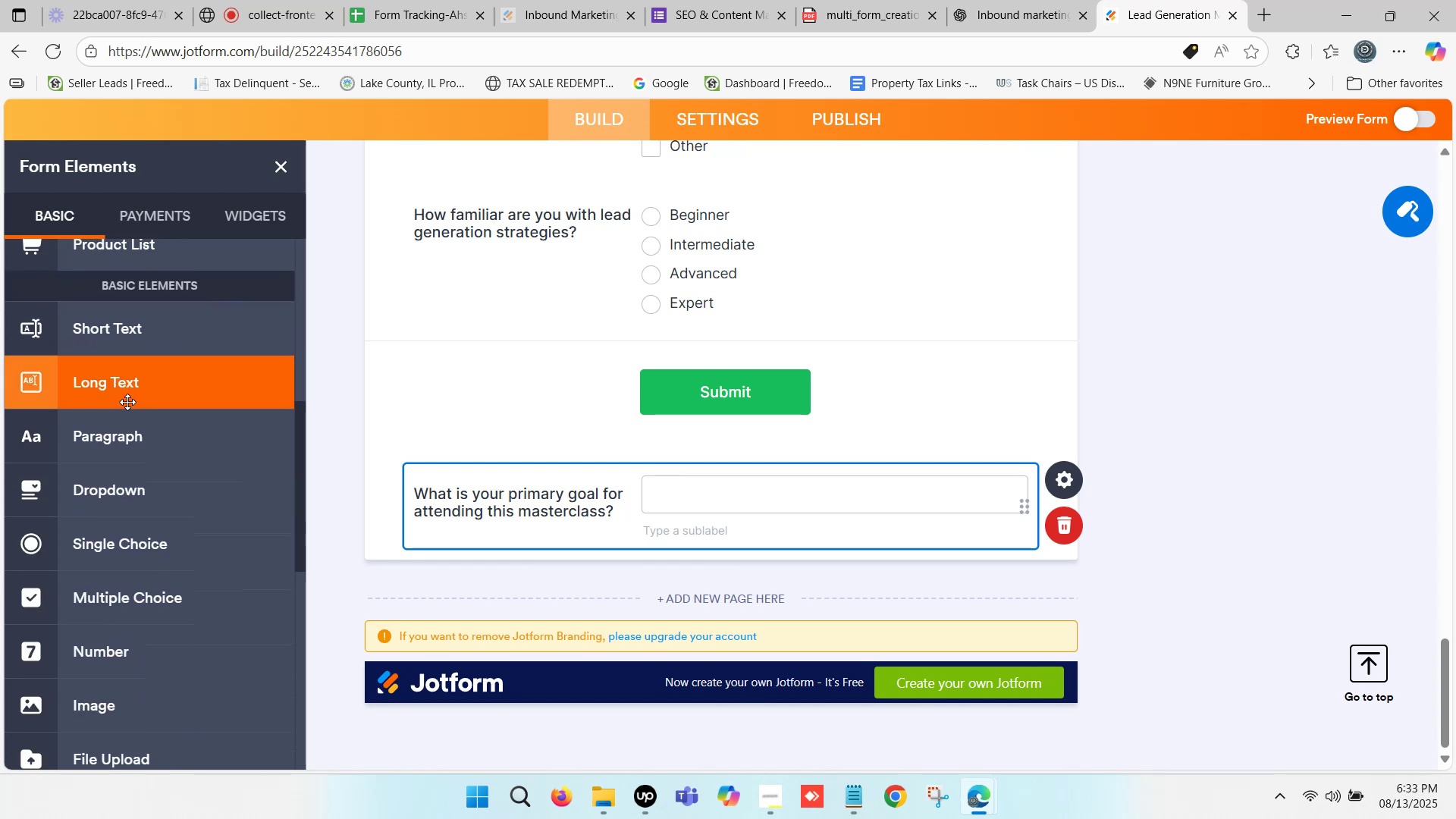 
wait(10.54)
 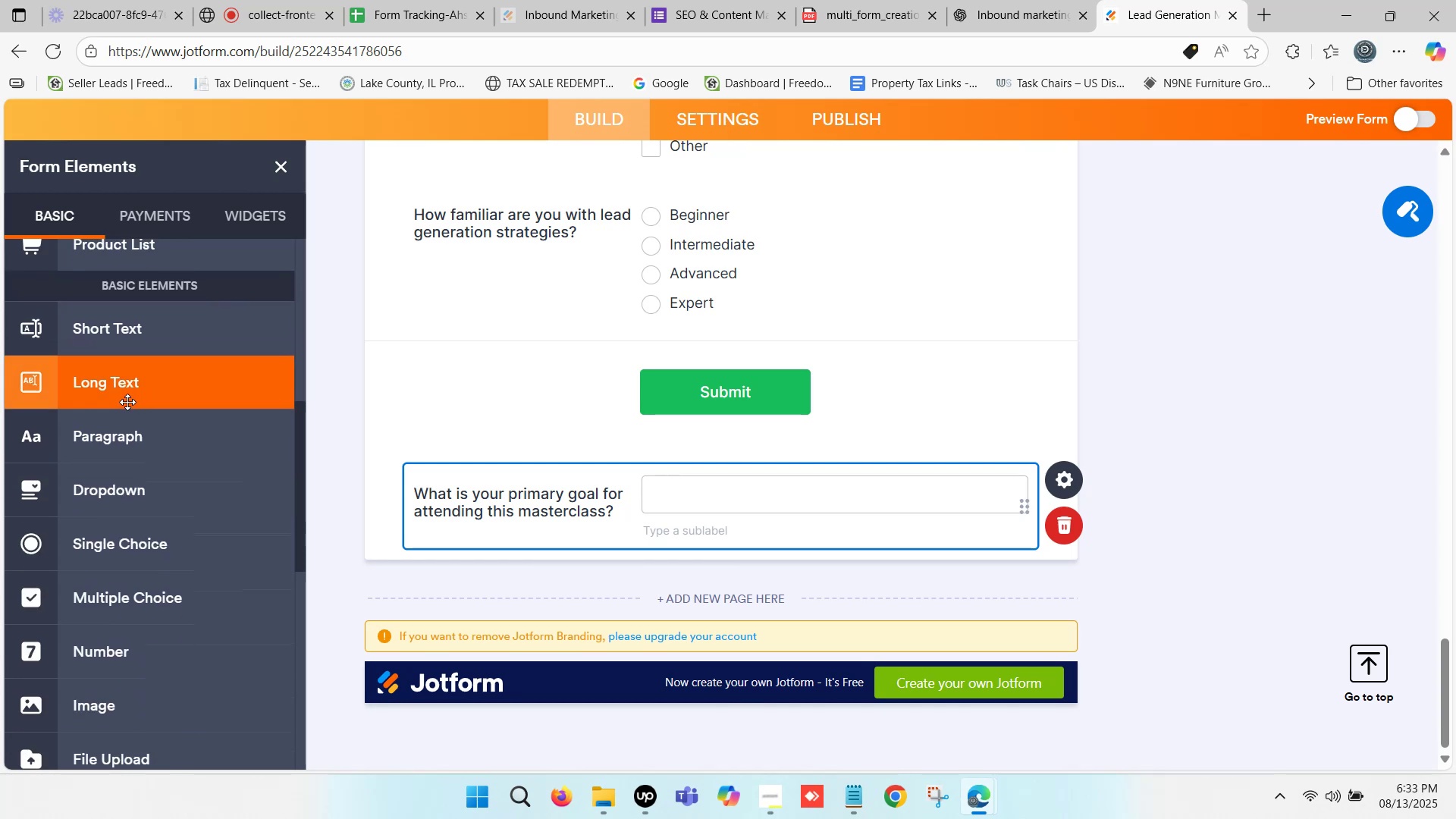 
left_click([1006, 0])
 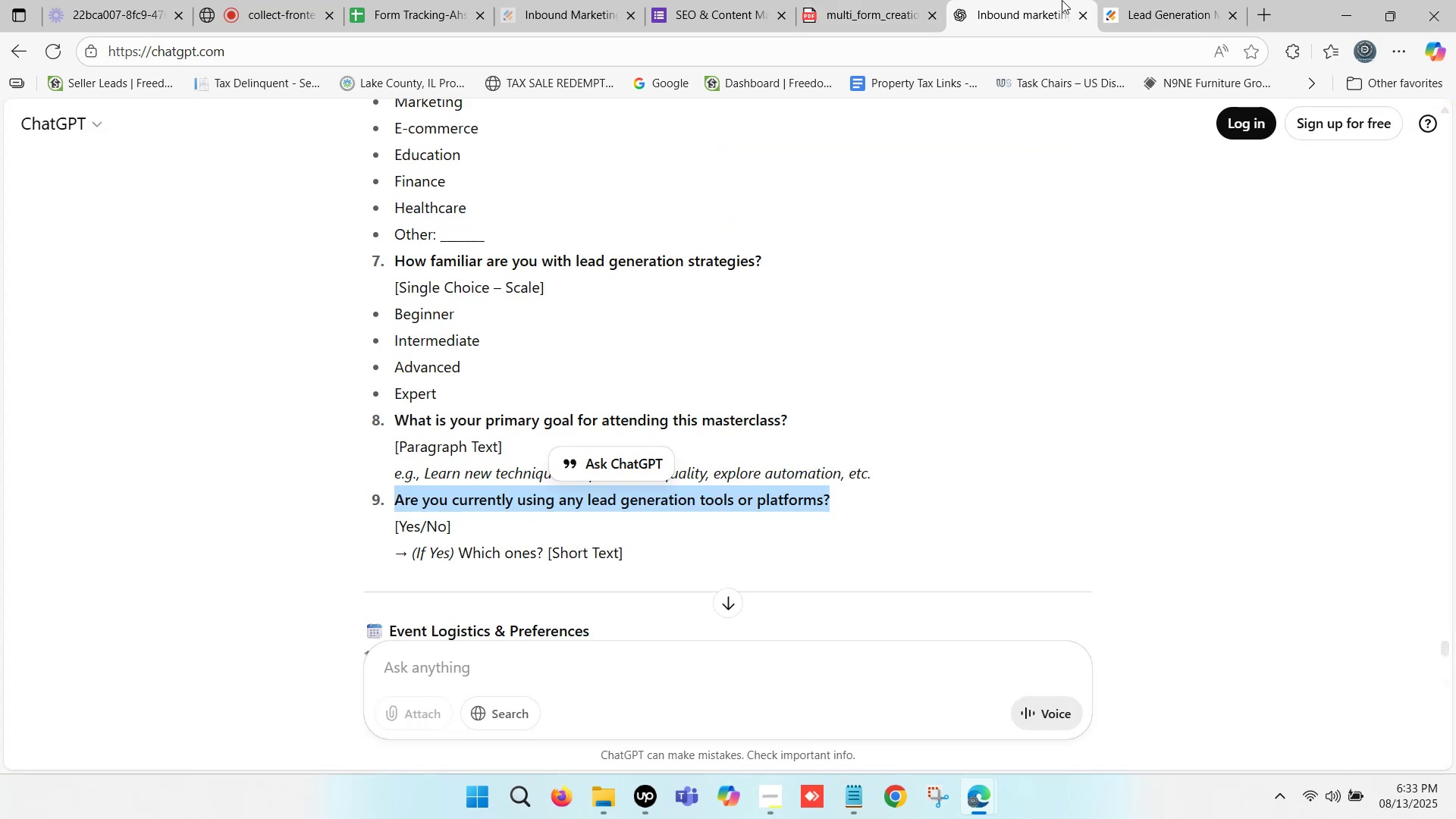 
left_click([1062, 0])
 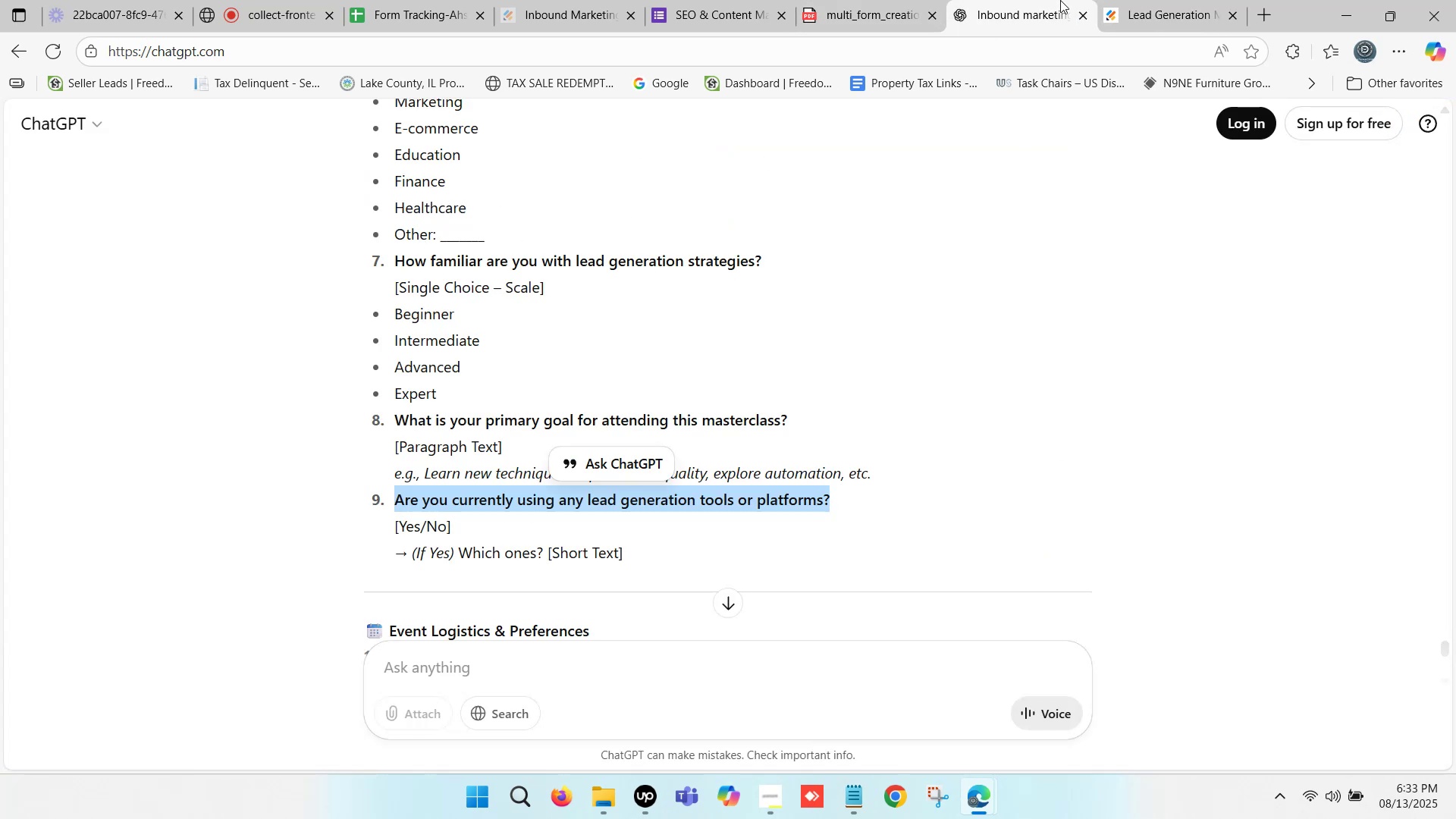 
left_click([1134, 0])
 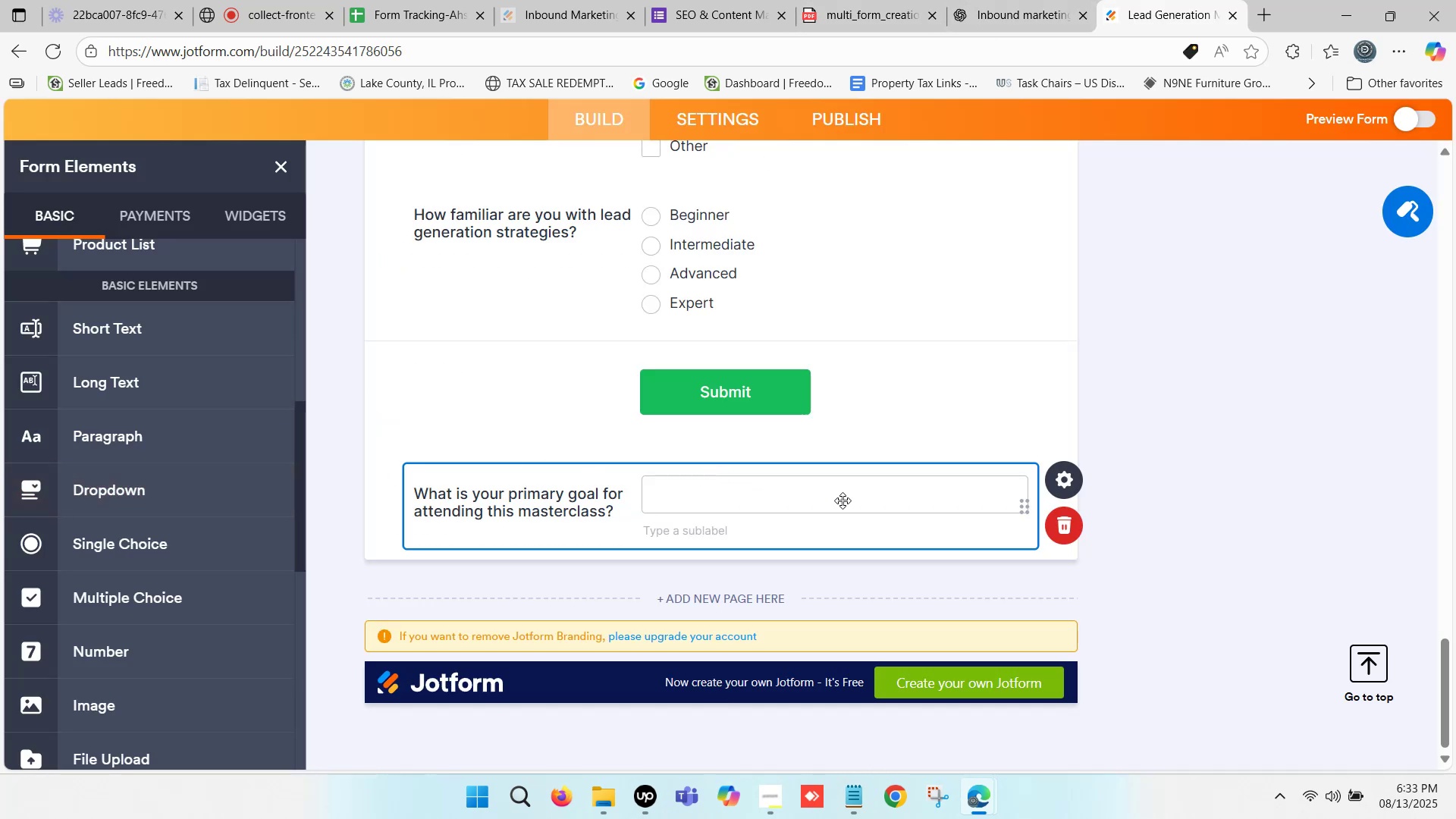 
left_click_drag(start_coordinate=[778, 479], to_coordinate=[770, 339])
 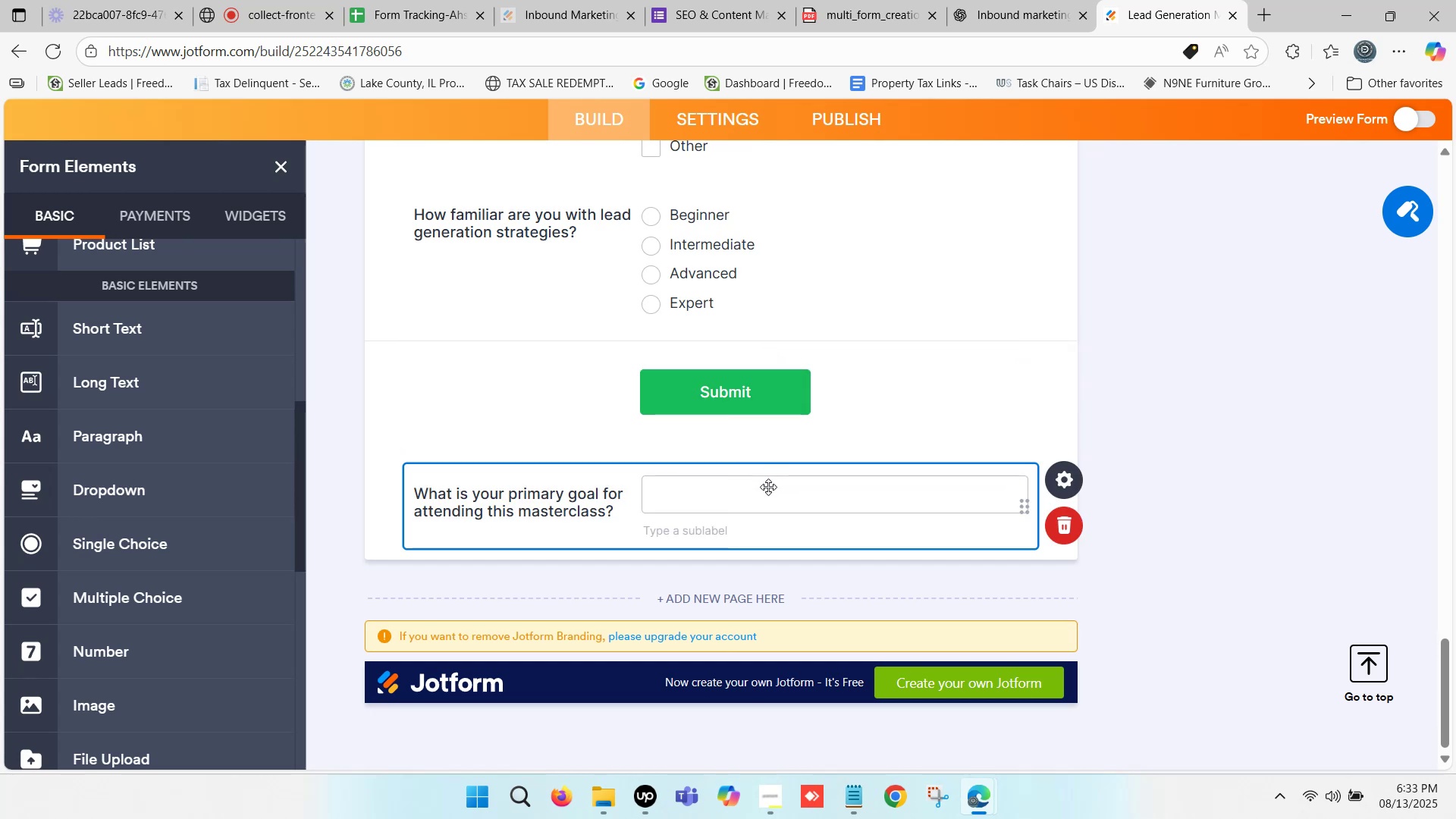 
left_click_drag(start_coordinate=[768, 487], to_coordinate=[682, 384])
 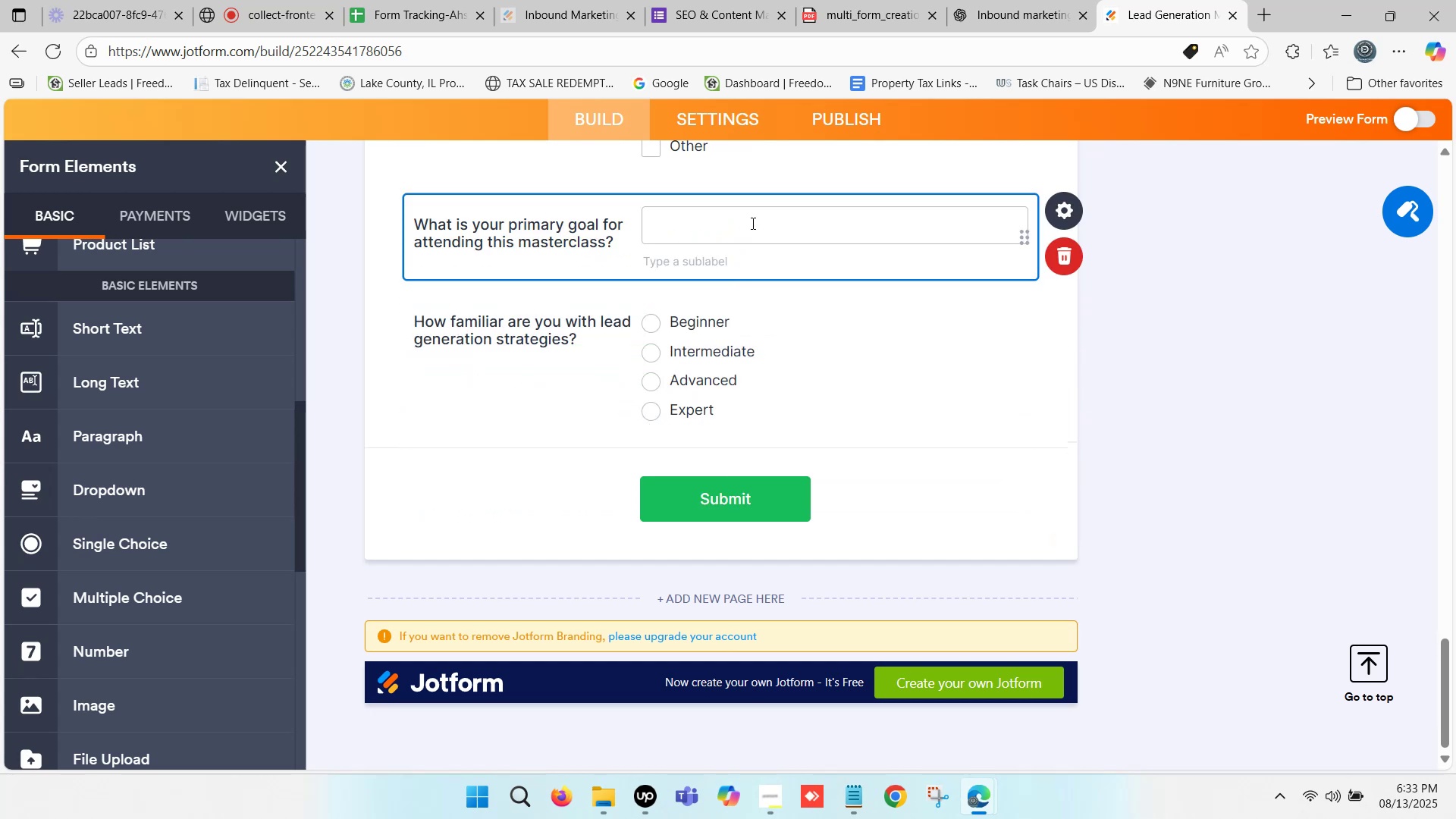 
left_click_drag(start_coordinate=[752, 207], to_coordinate=[725, 385])
 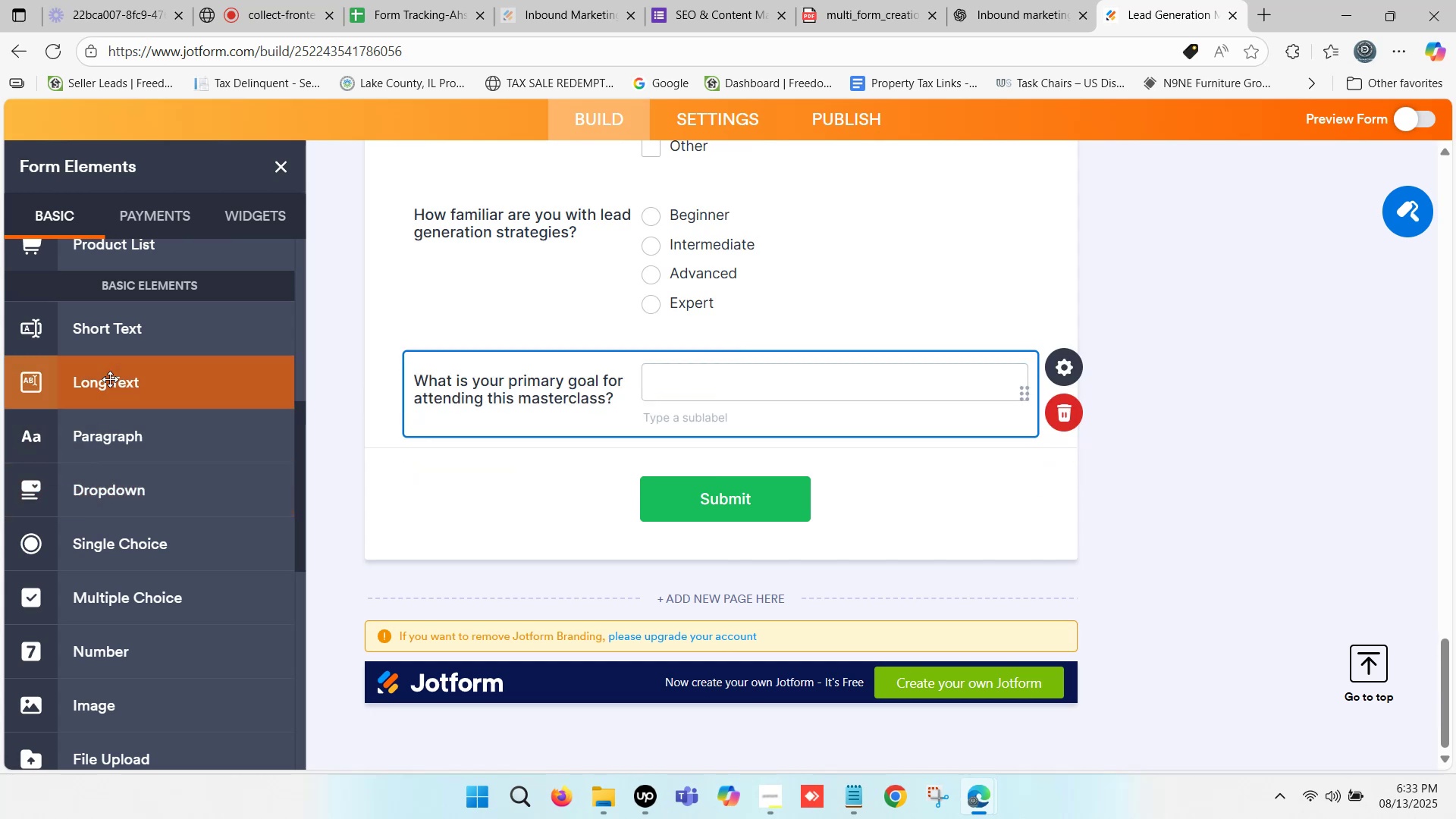 
scroll: coordinate [117, 434], scroll_direction: down, amount: 1.0
 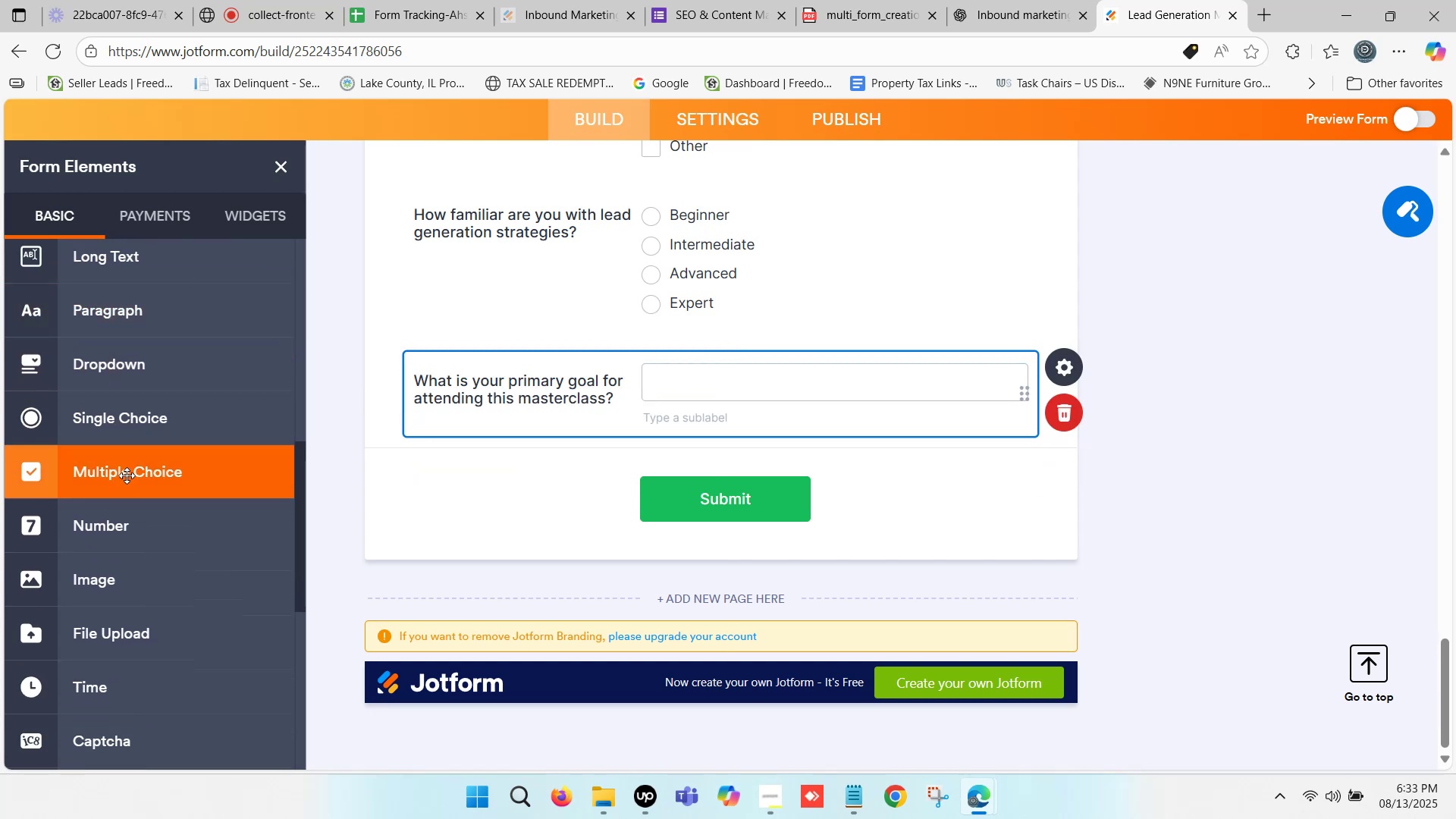 
left_click_drag(start_coordinate=[127, 475], to_coordinate=[587, 474])
 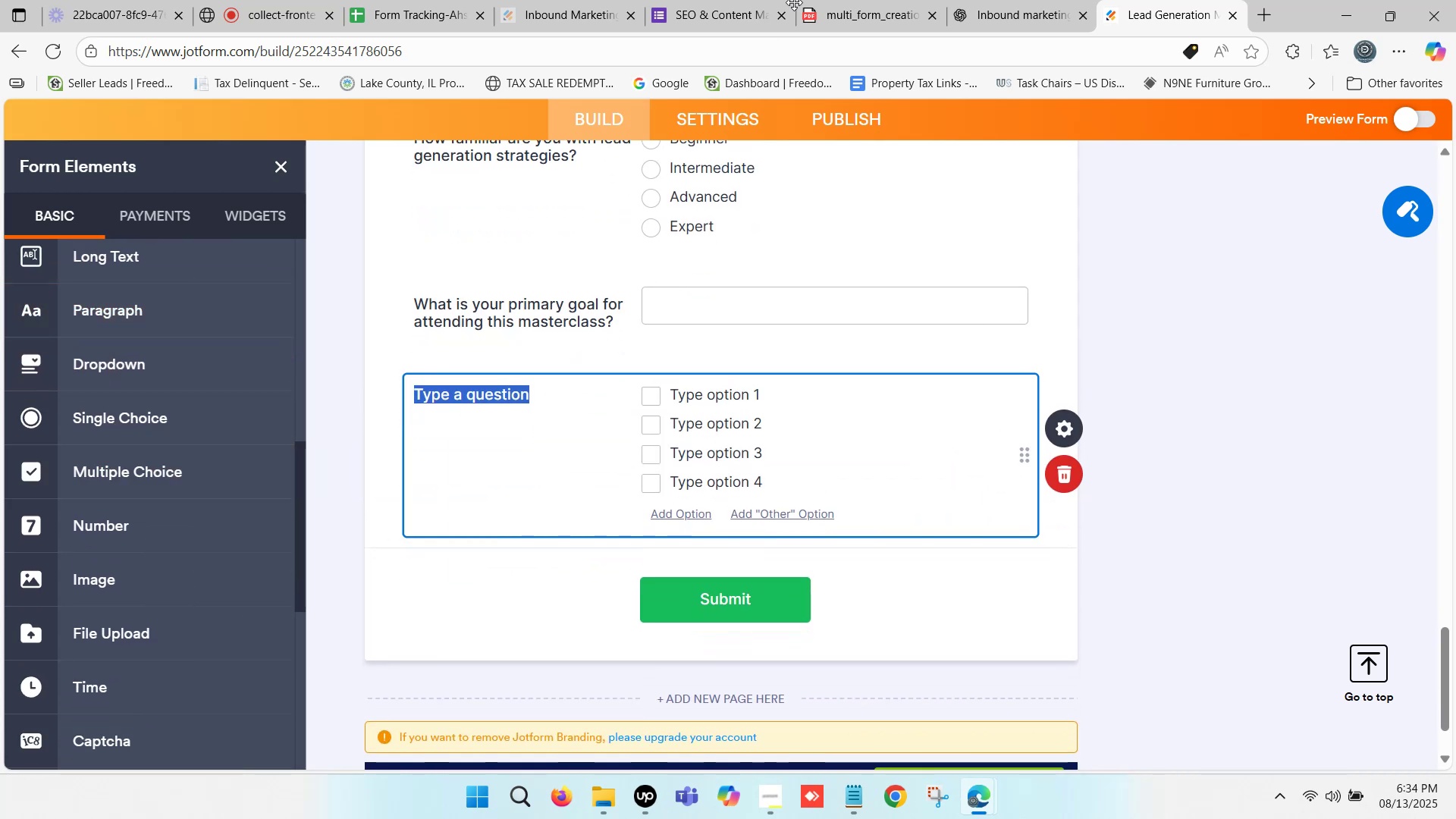 
left_click([996, 0])
 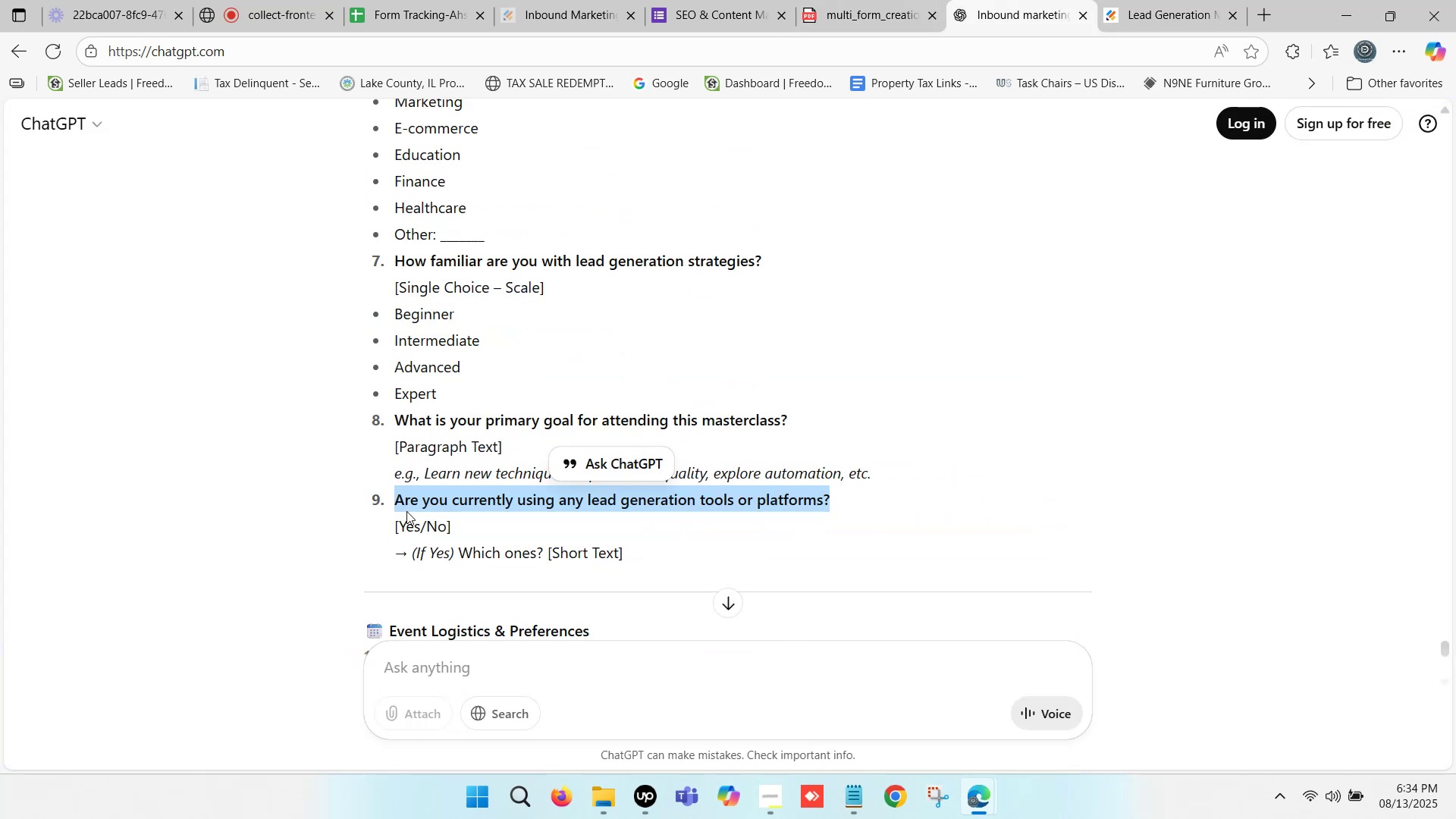 
left_click([404, 504])
 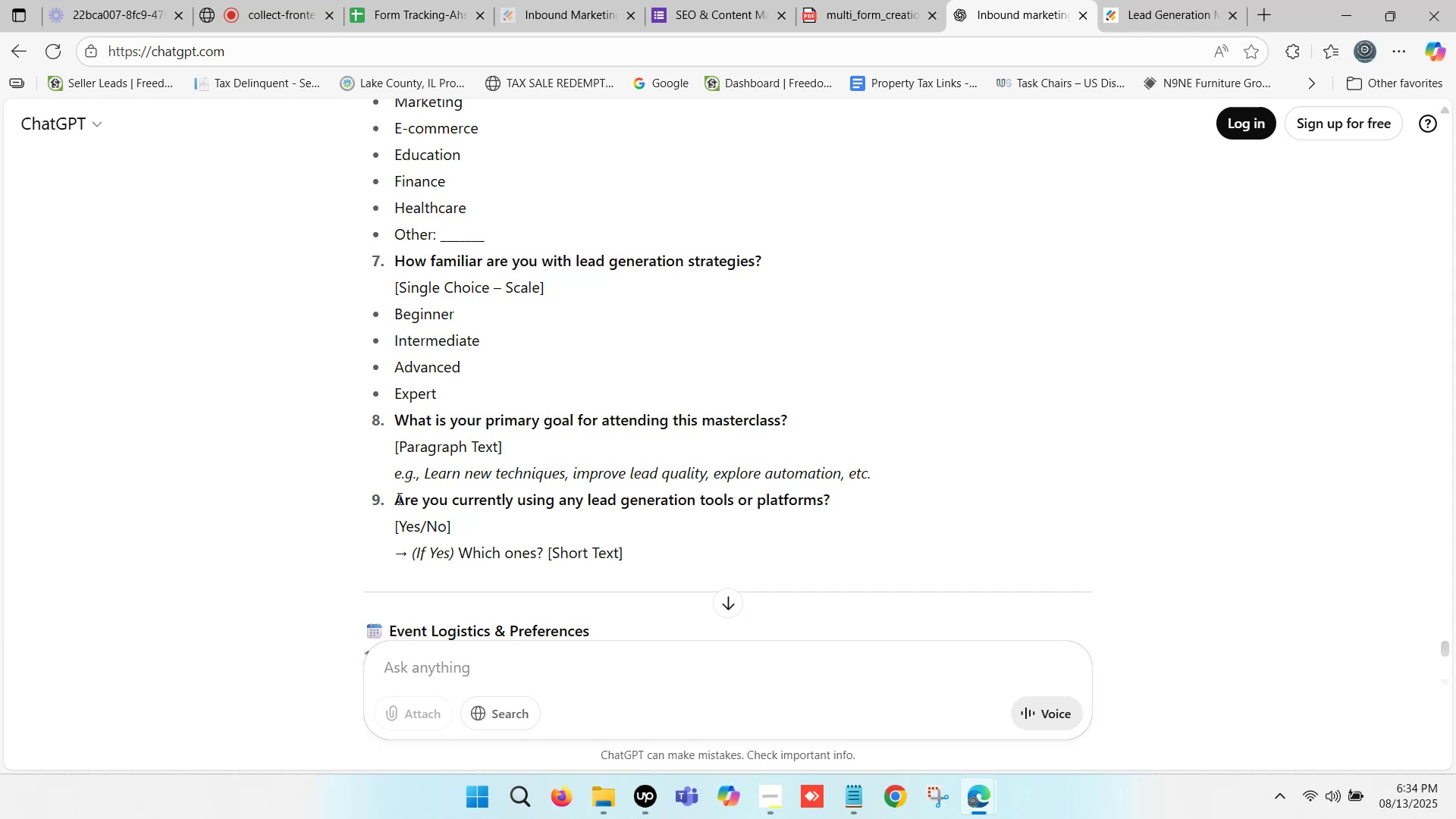 
left_click_drag(start_coordinate=[396, 497], to_coordinate=[828, 503])
 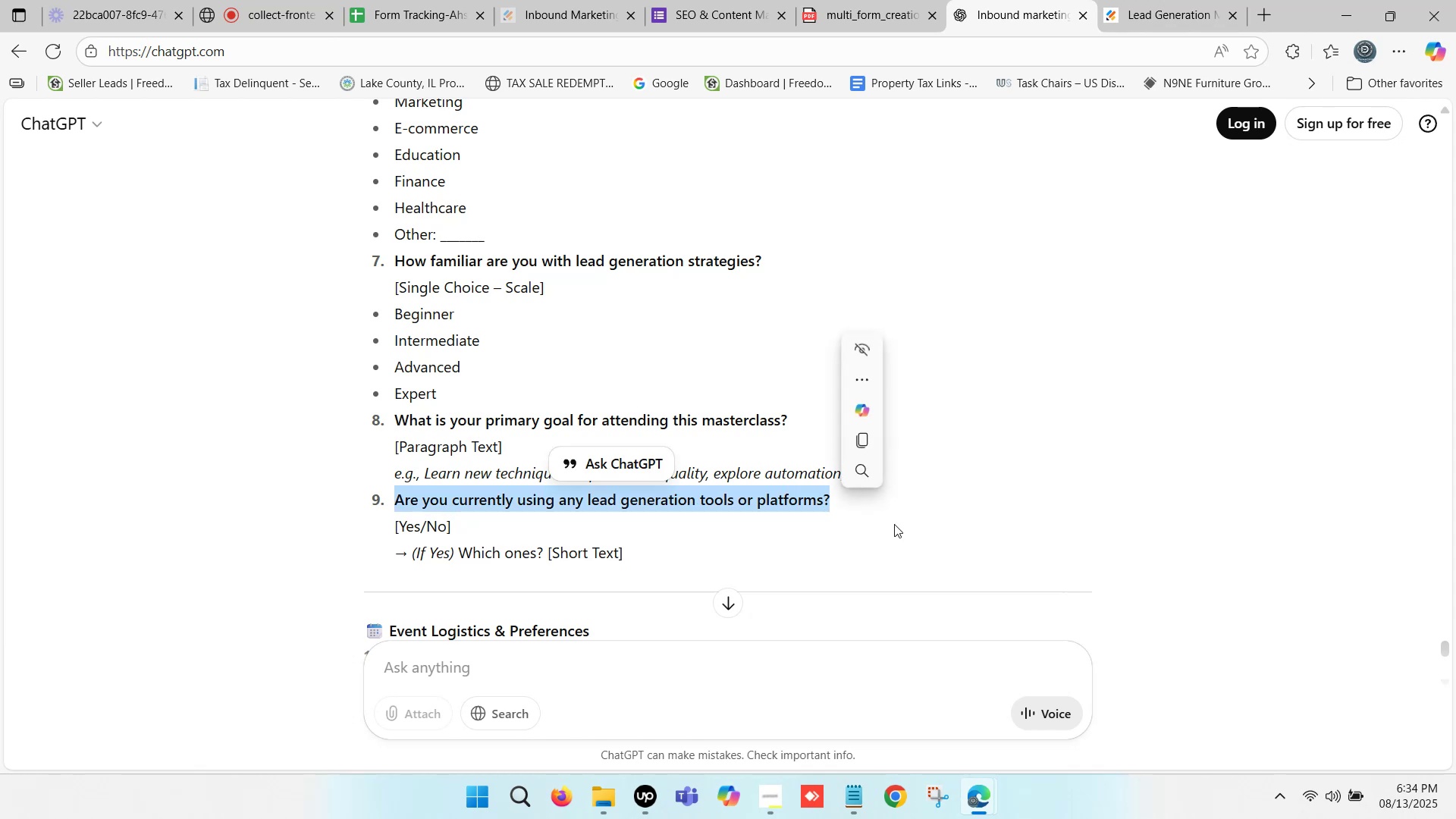 
key(Control+C)
 